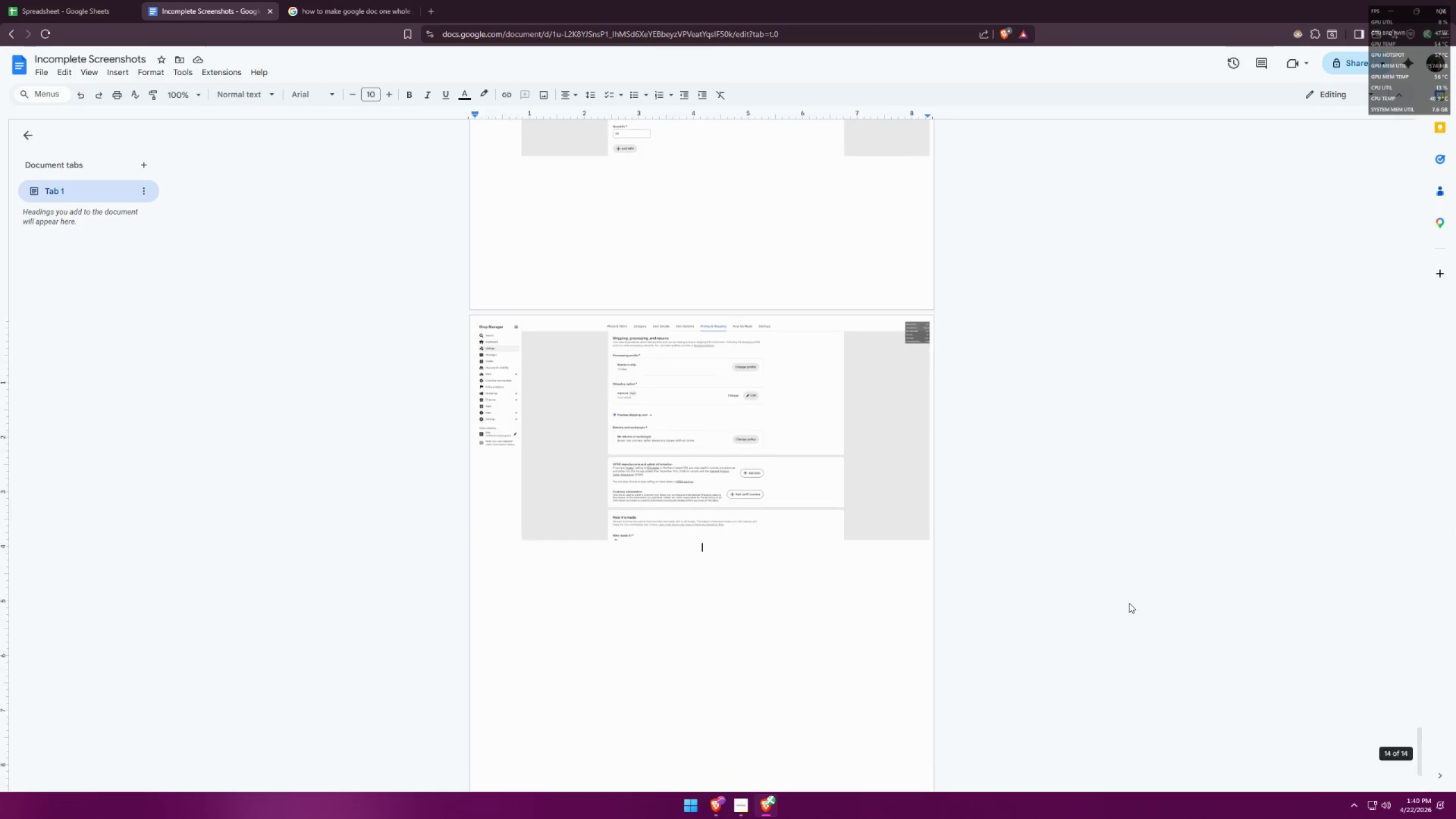 
key(Enter)
 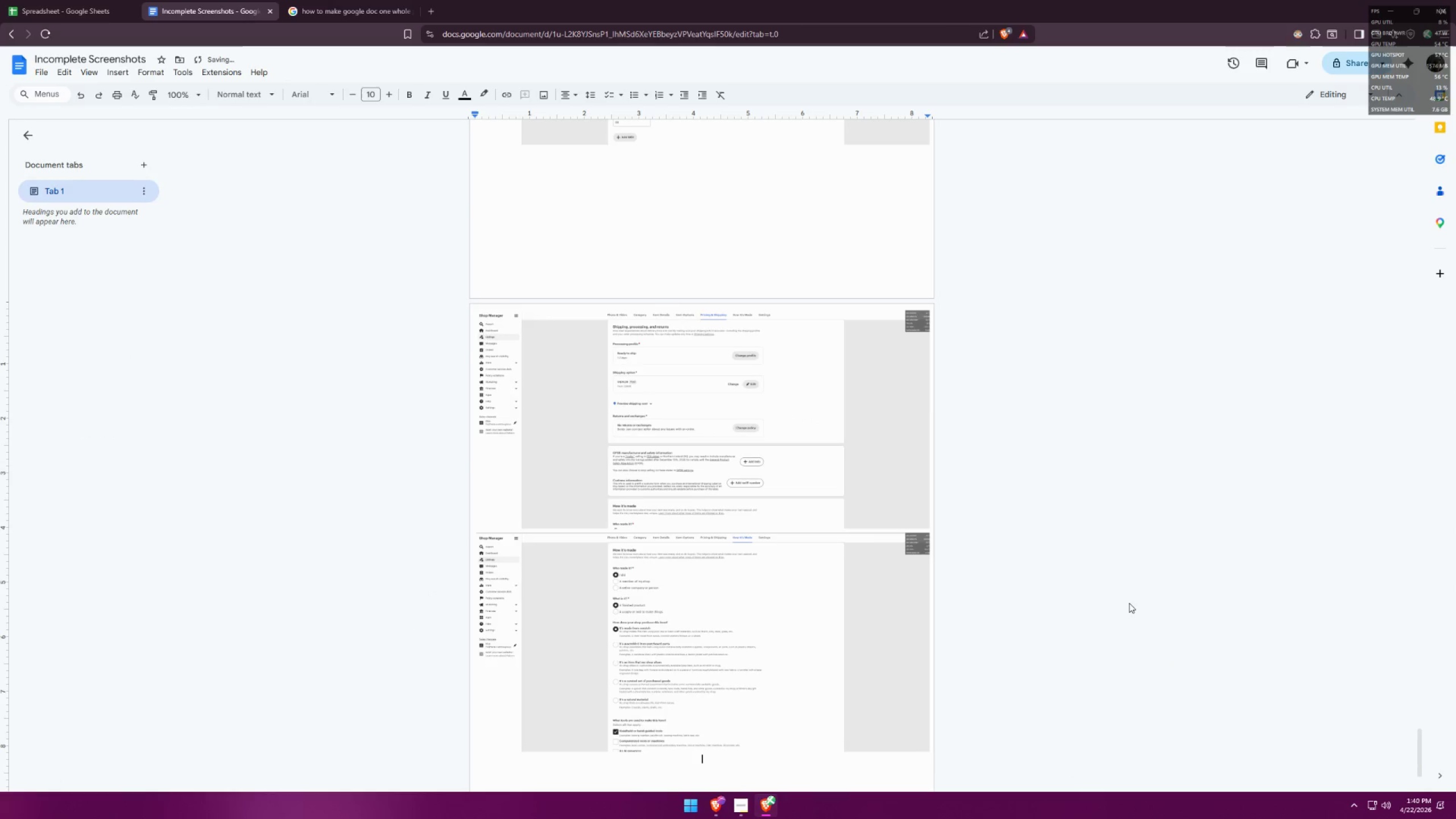 
key(Alt+AltLeft)
 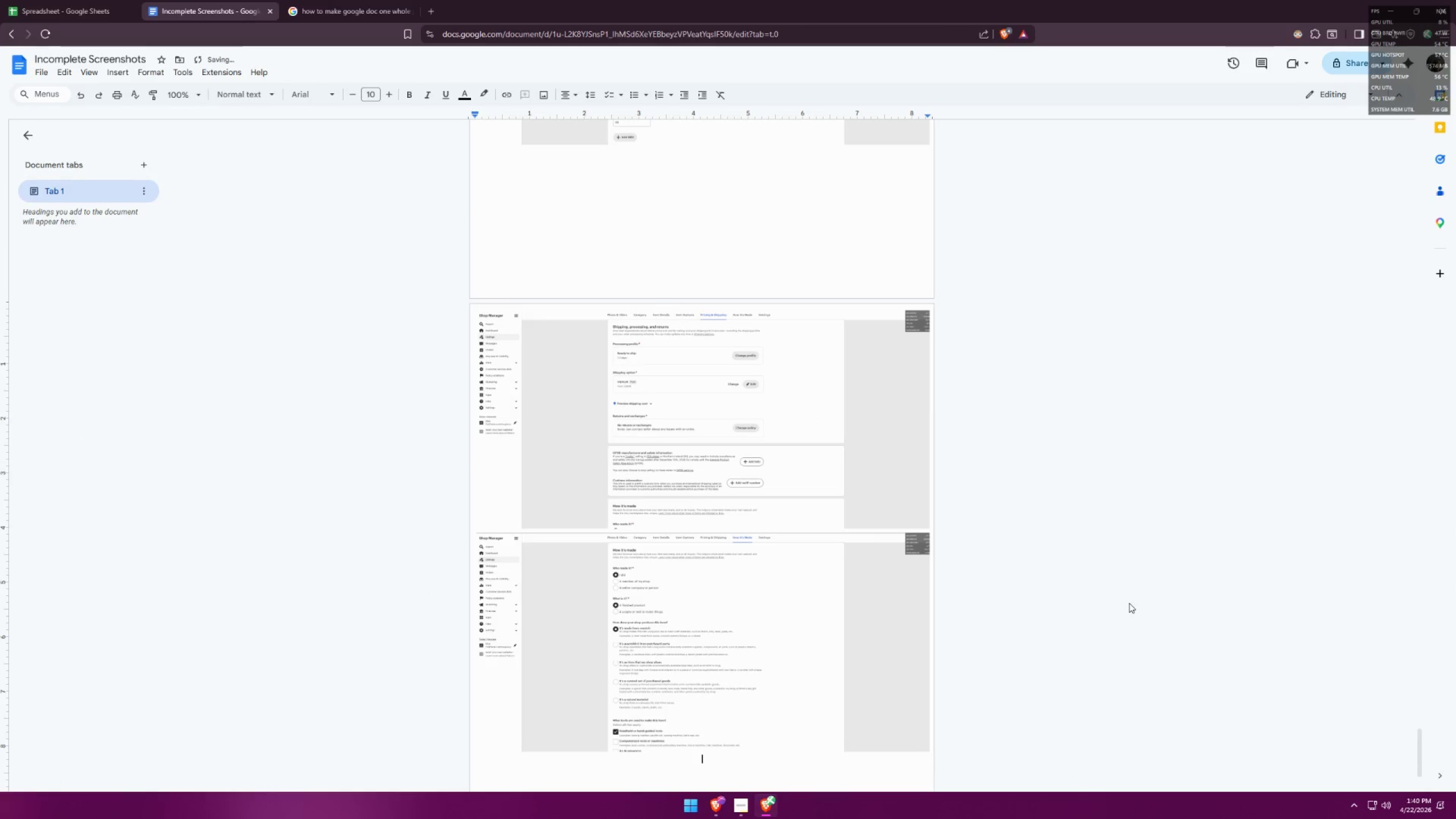 
key(Alt+Tab)
 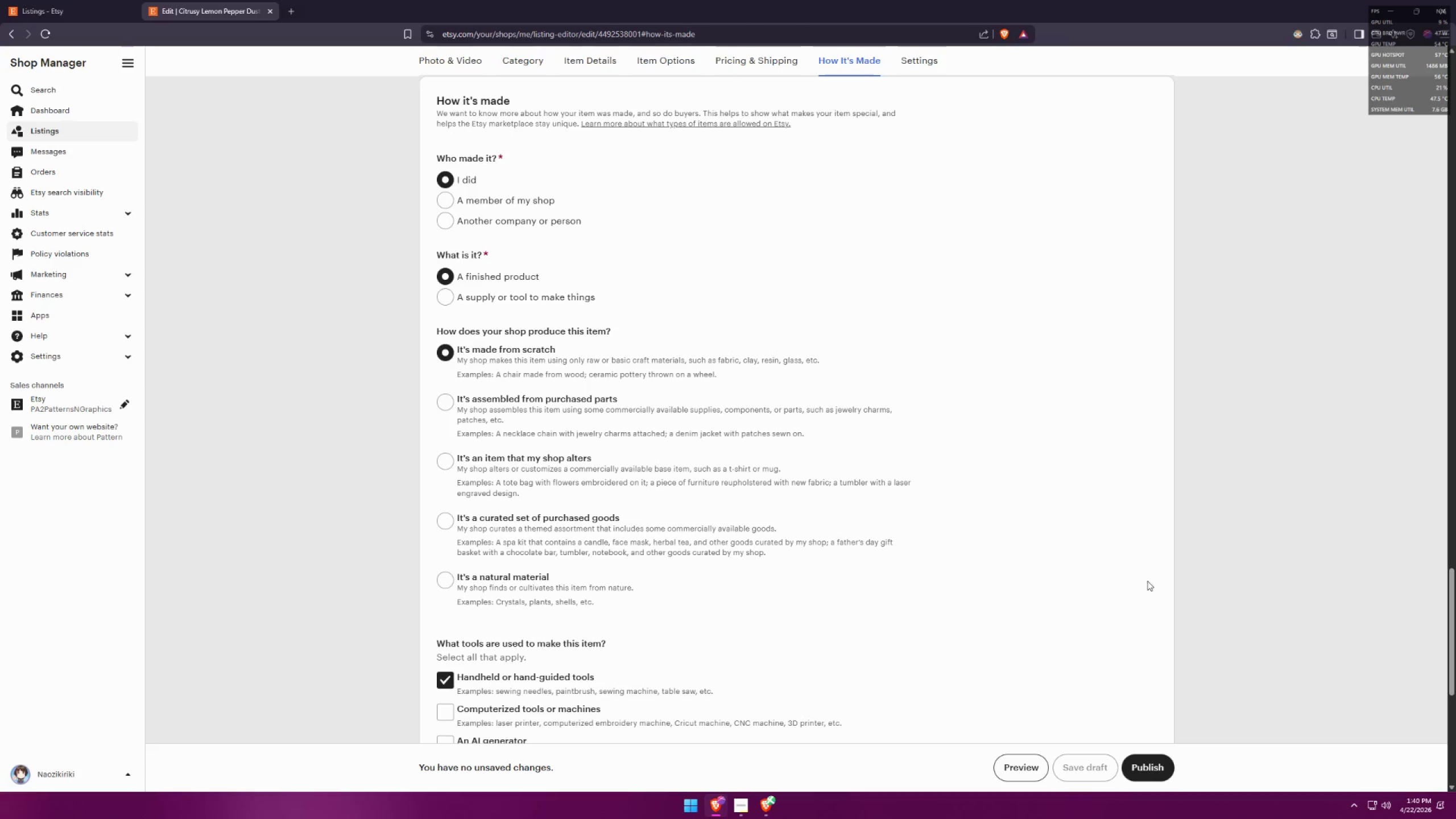 
scroll: coordinate [1149, 510], scroll_direction: down, amount: 6.0
 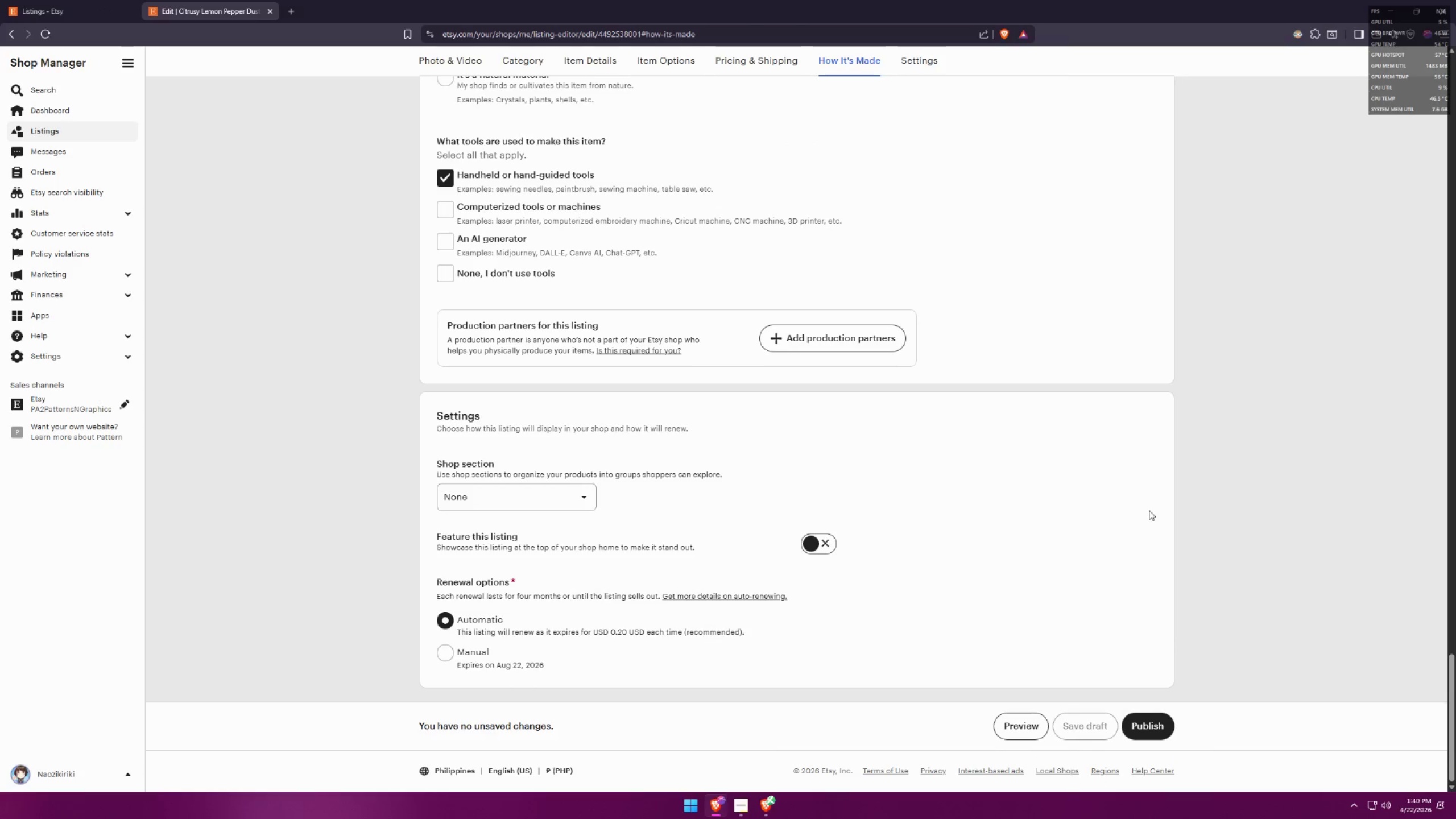 
key(Meta+MetaLeft)
 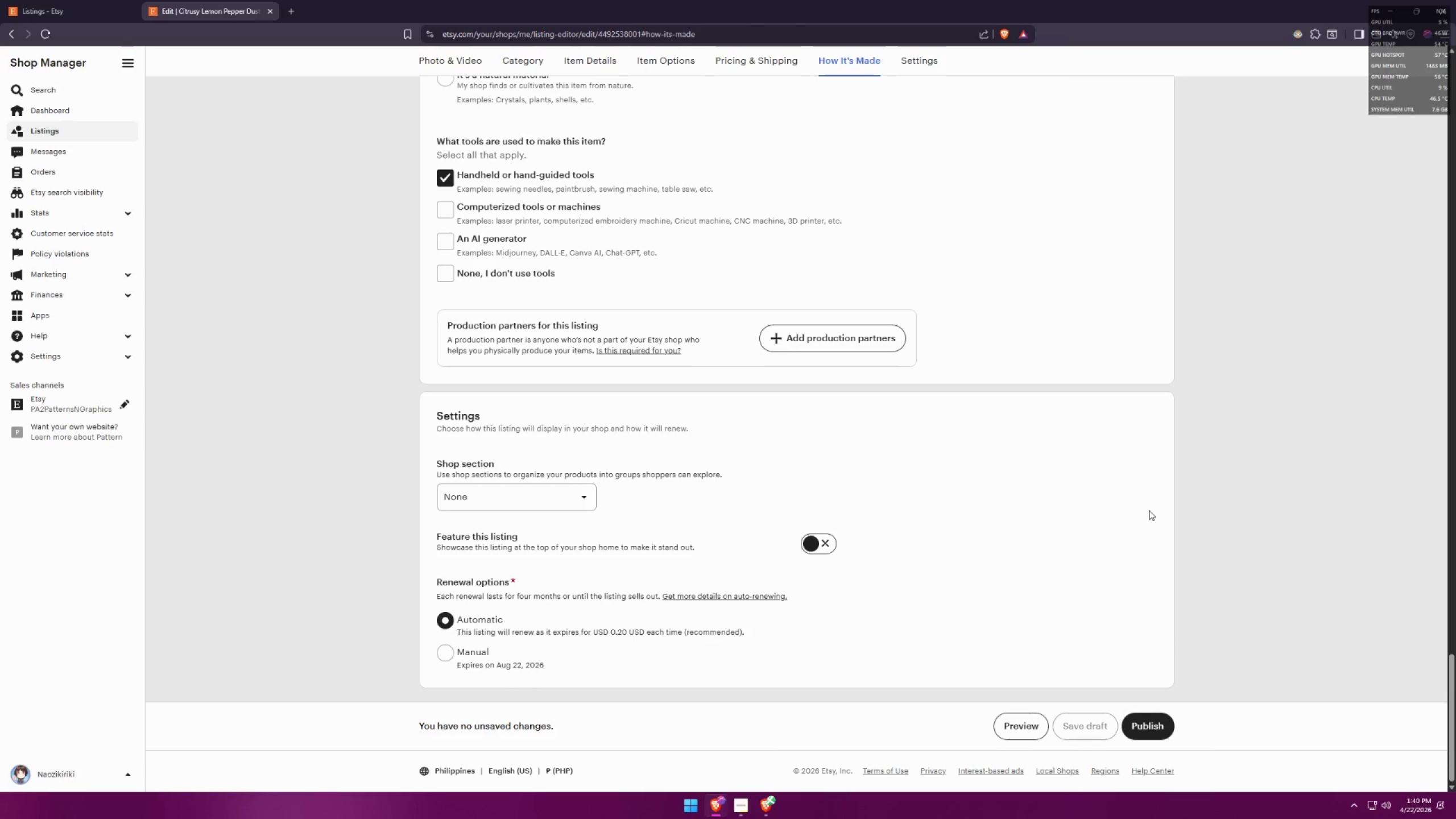 
key(Meta+Shift+ShiftLeft)
 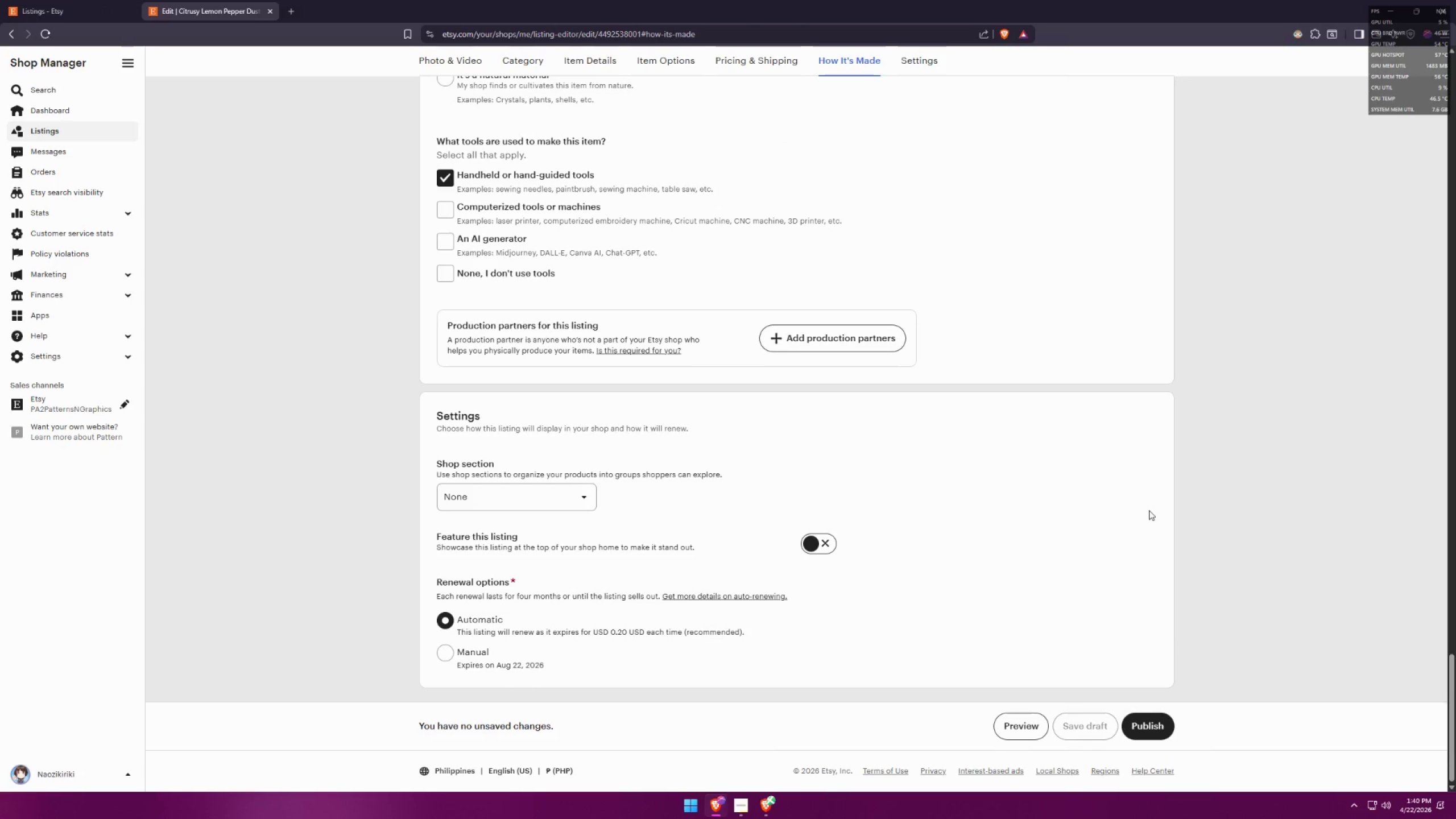 
key(Meta+Shift+S)
 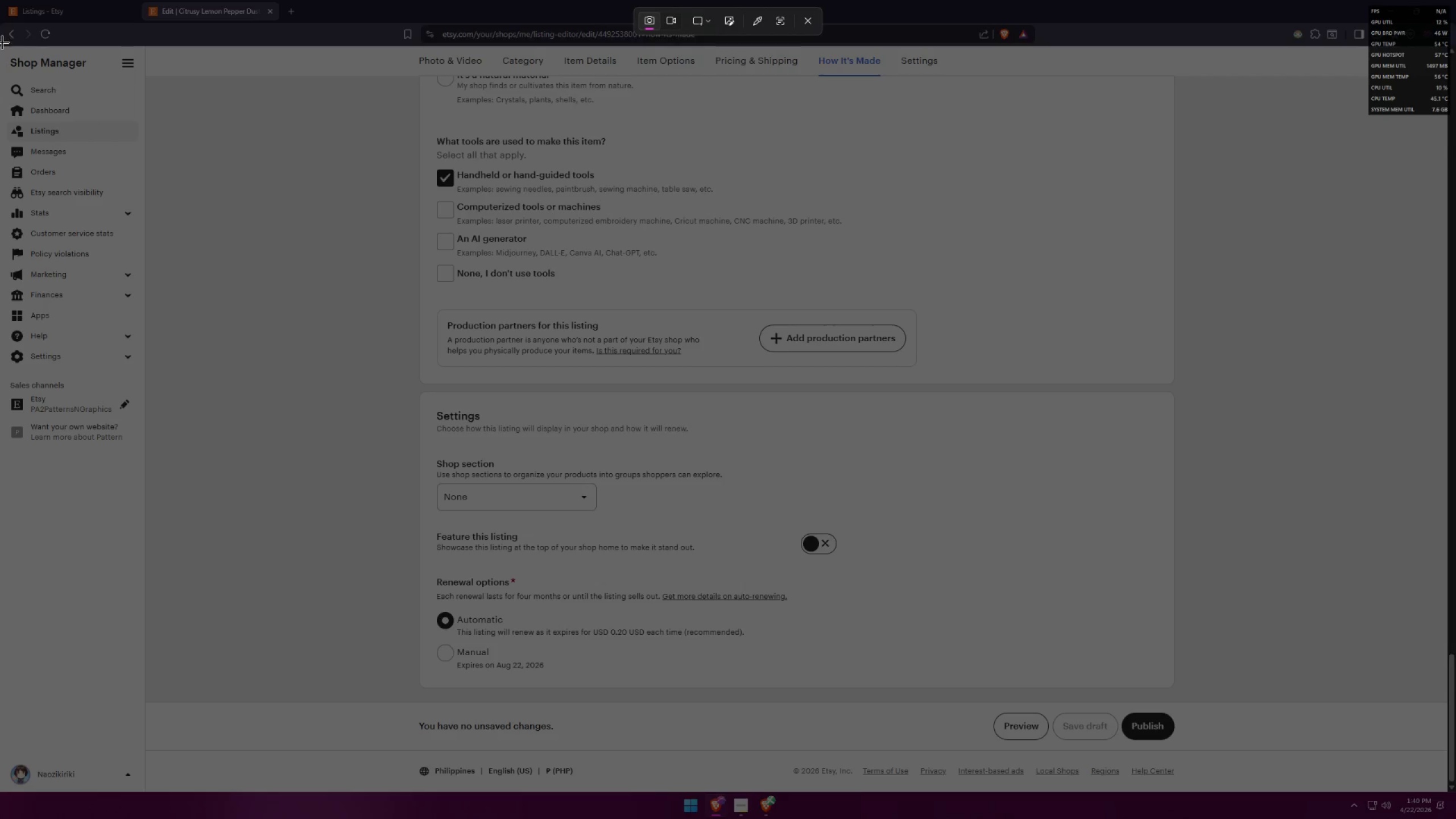 
left_click_drag(start_coordinate=[1, 46], to_coordinate=[1447, 701])
 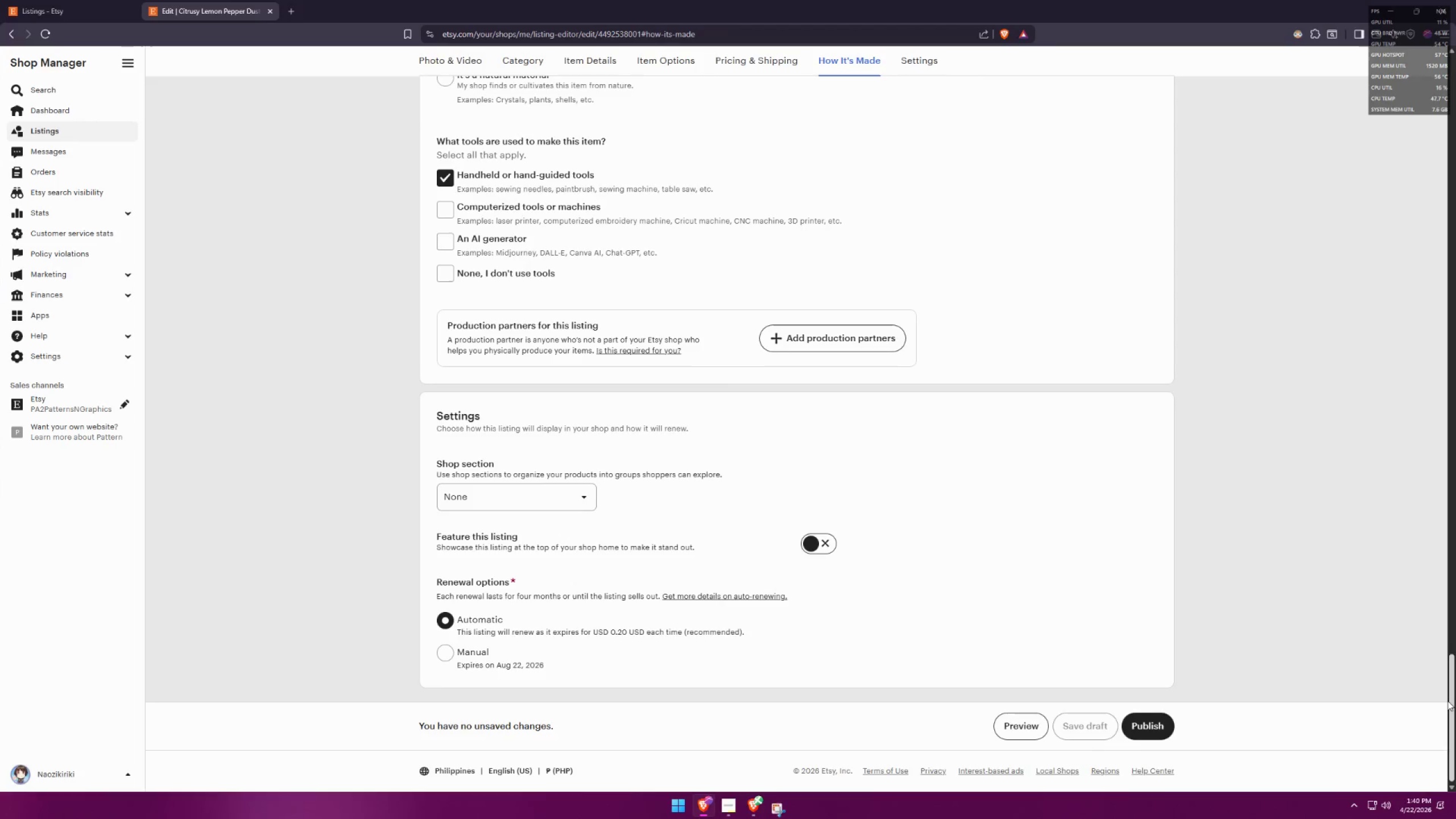 
key(Alt+AltLeft)
 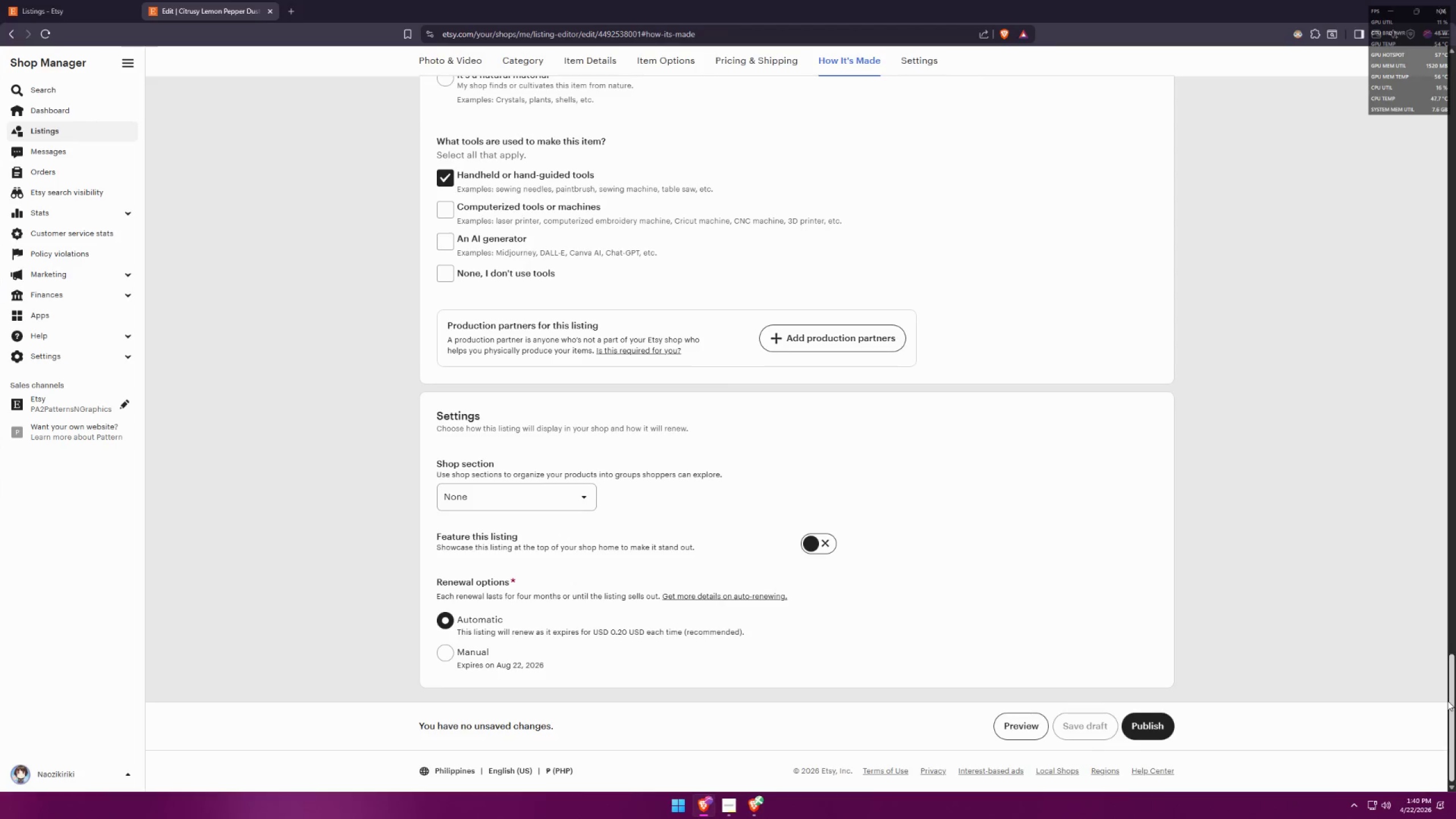 
key(Alt+Tab)
 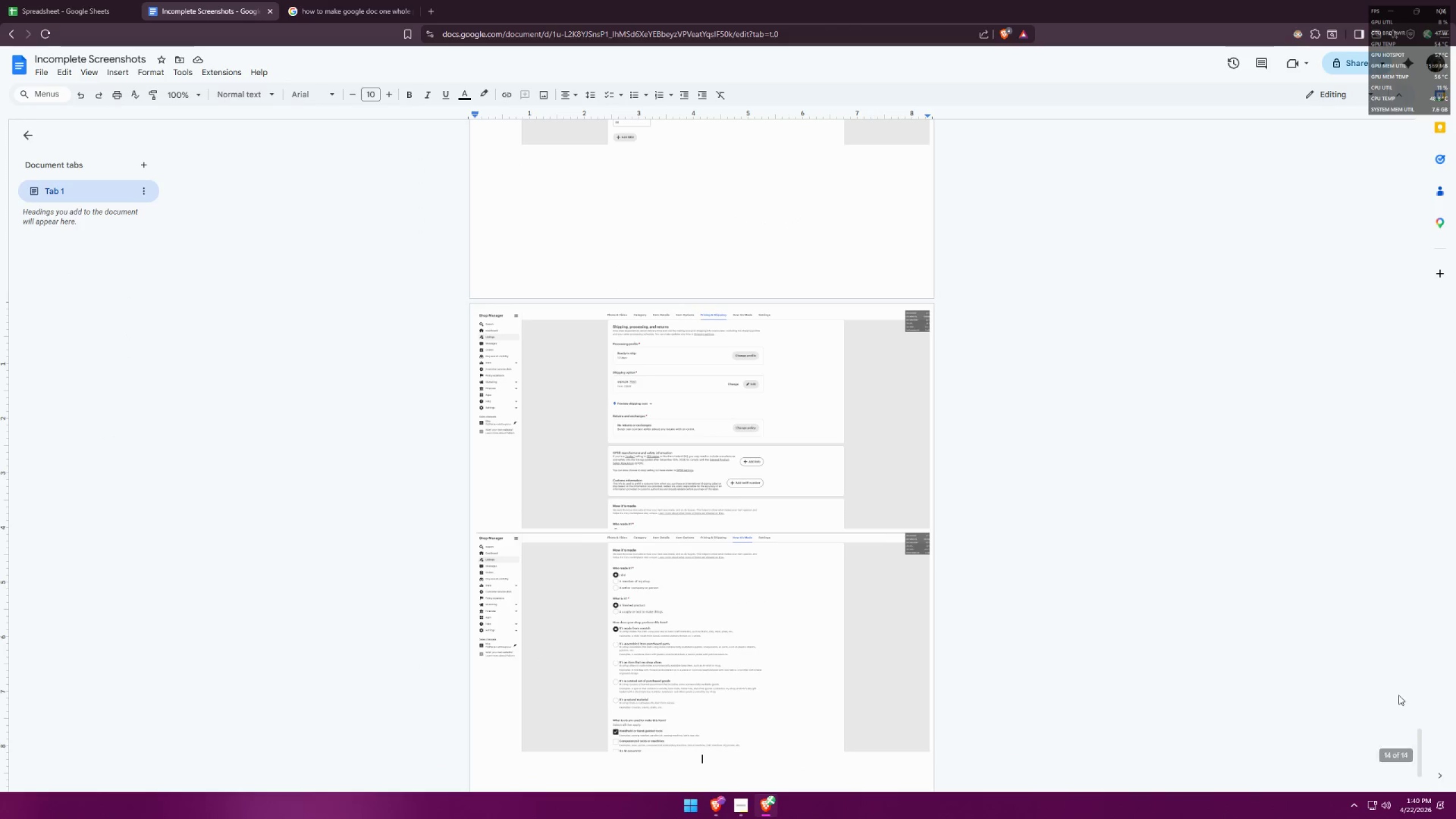 
key(Control+ControlLeft)
 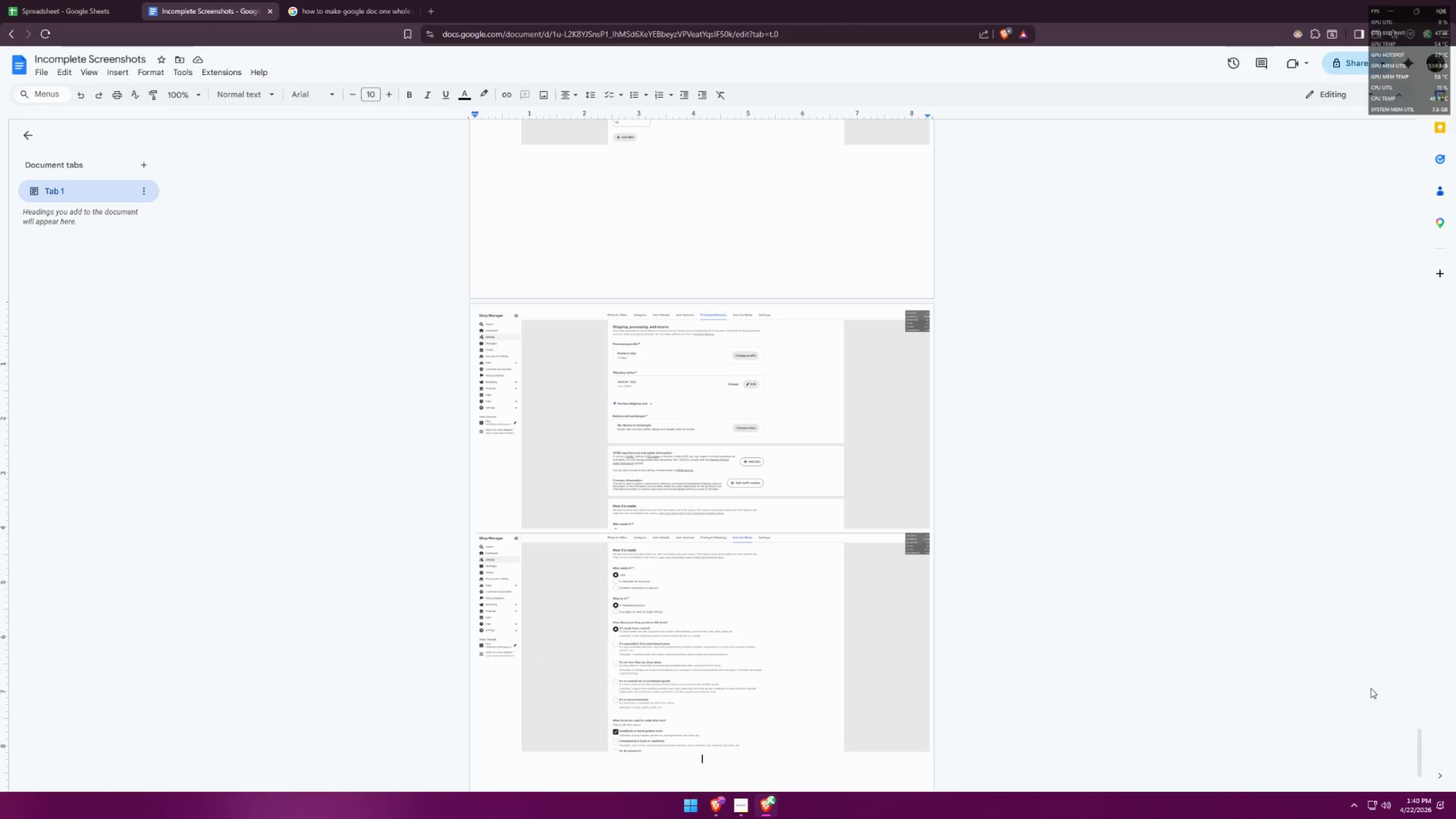 
key(Control+V)
 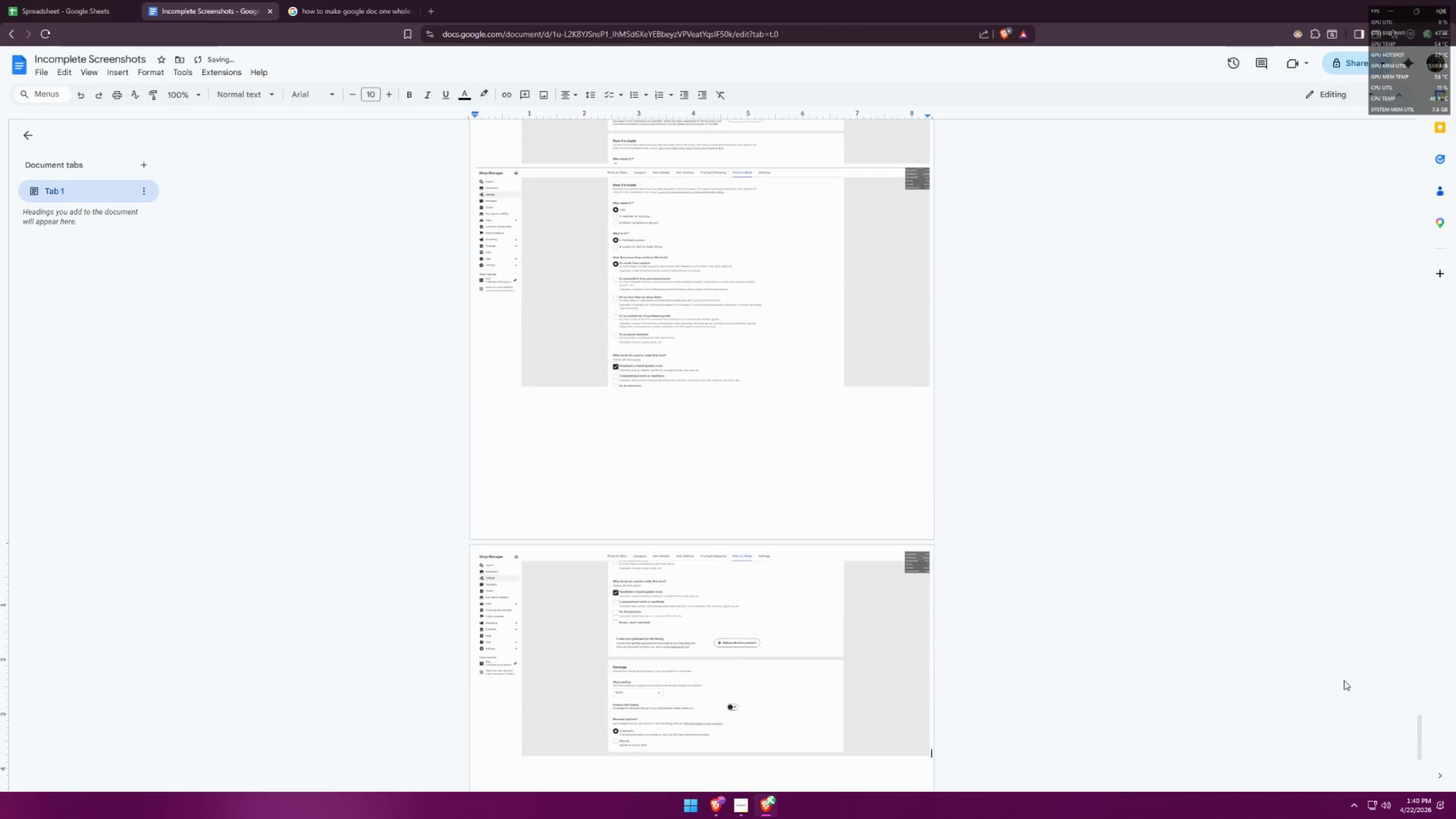 
scroll: coordinate [1338, 673], scroll_direction: down, amount: 2.0
 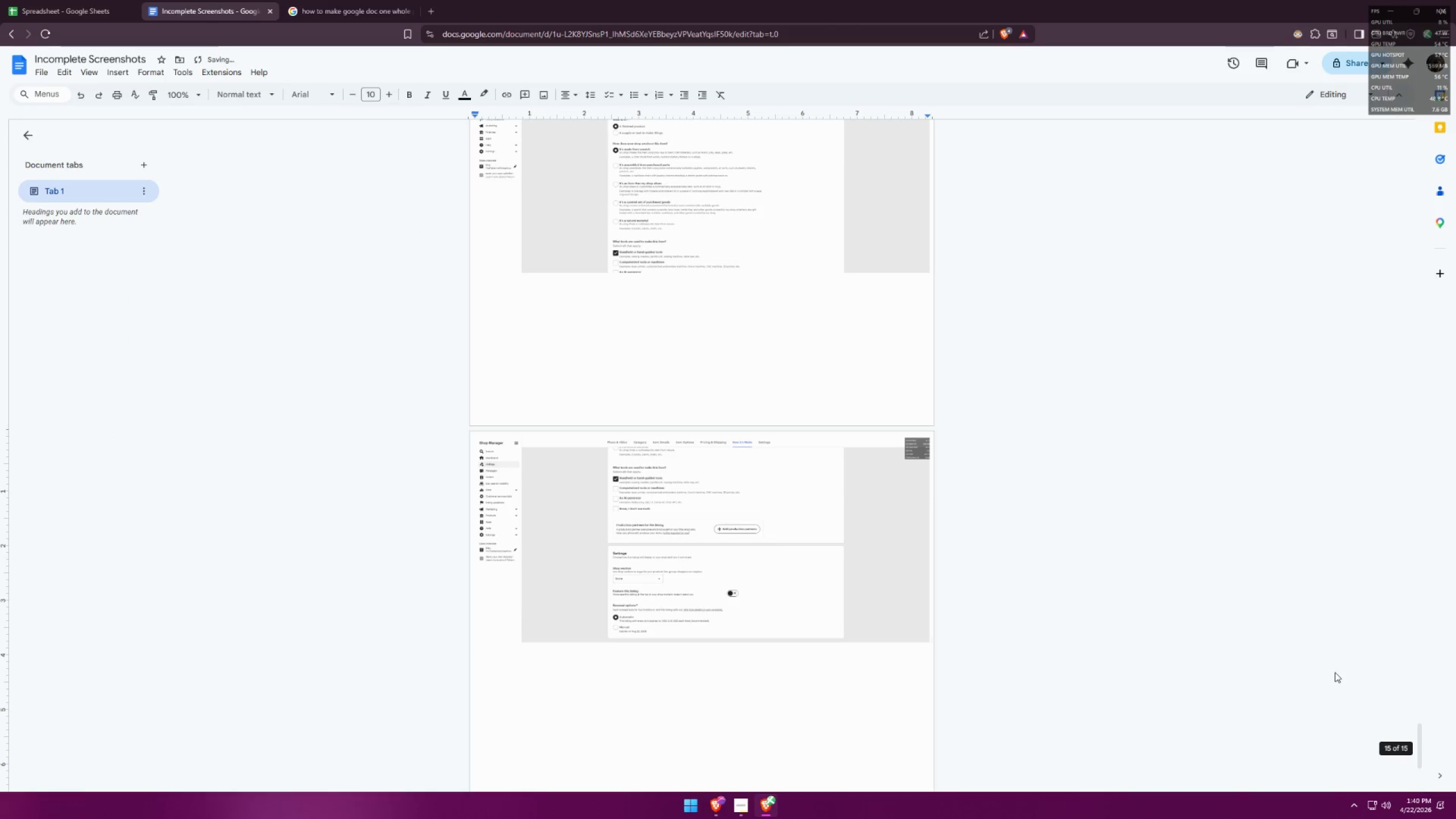 
key(Enter)
 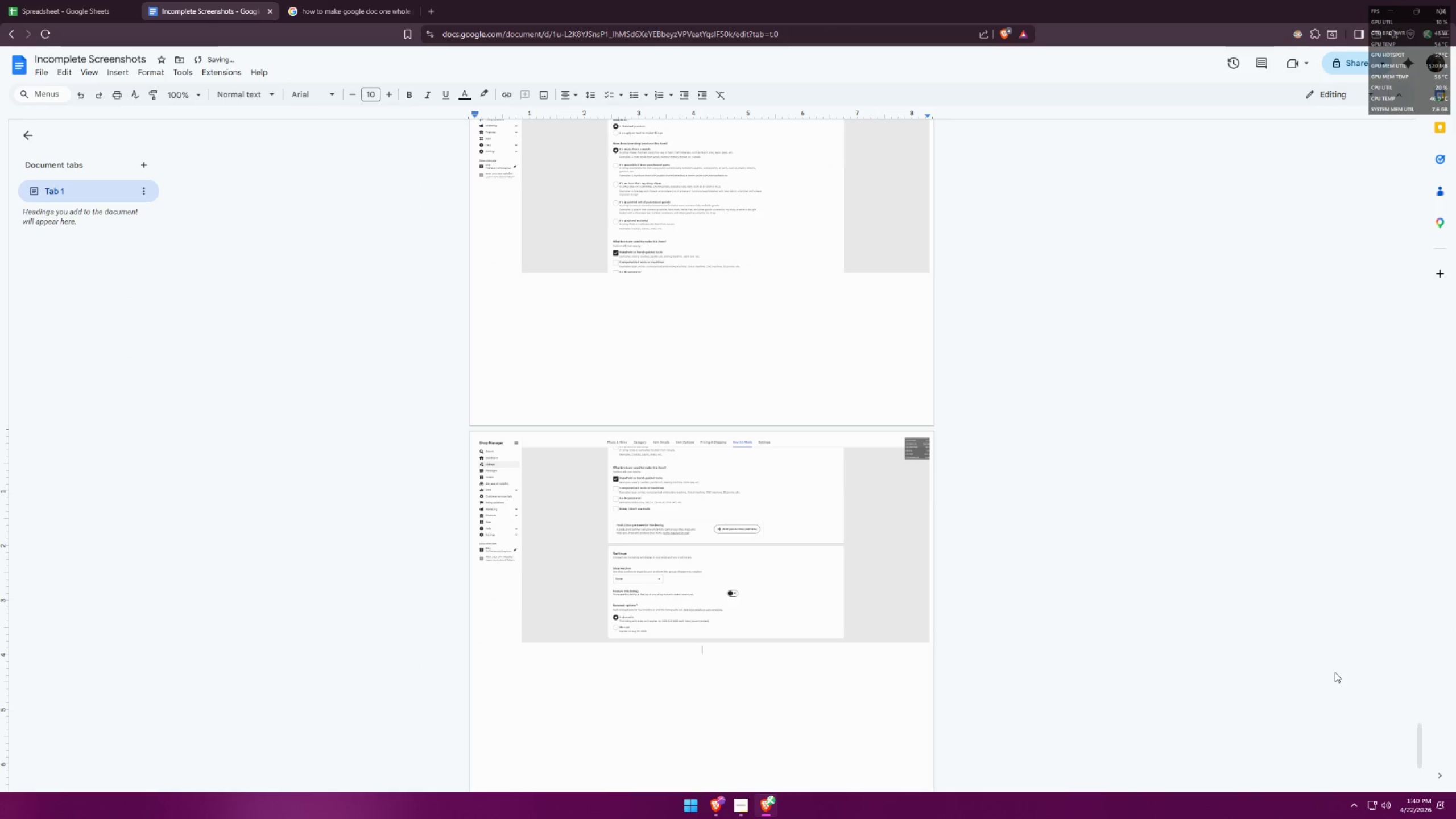 
key(Enter)
 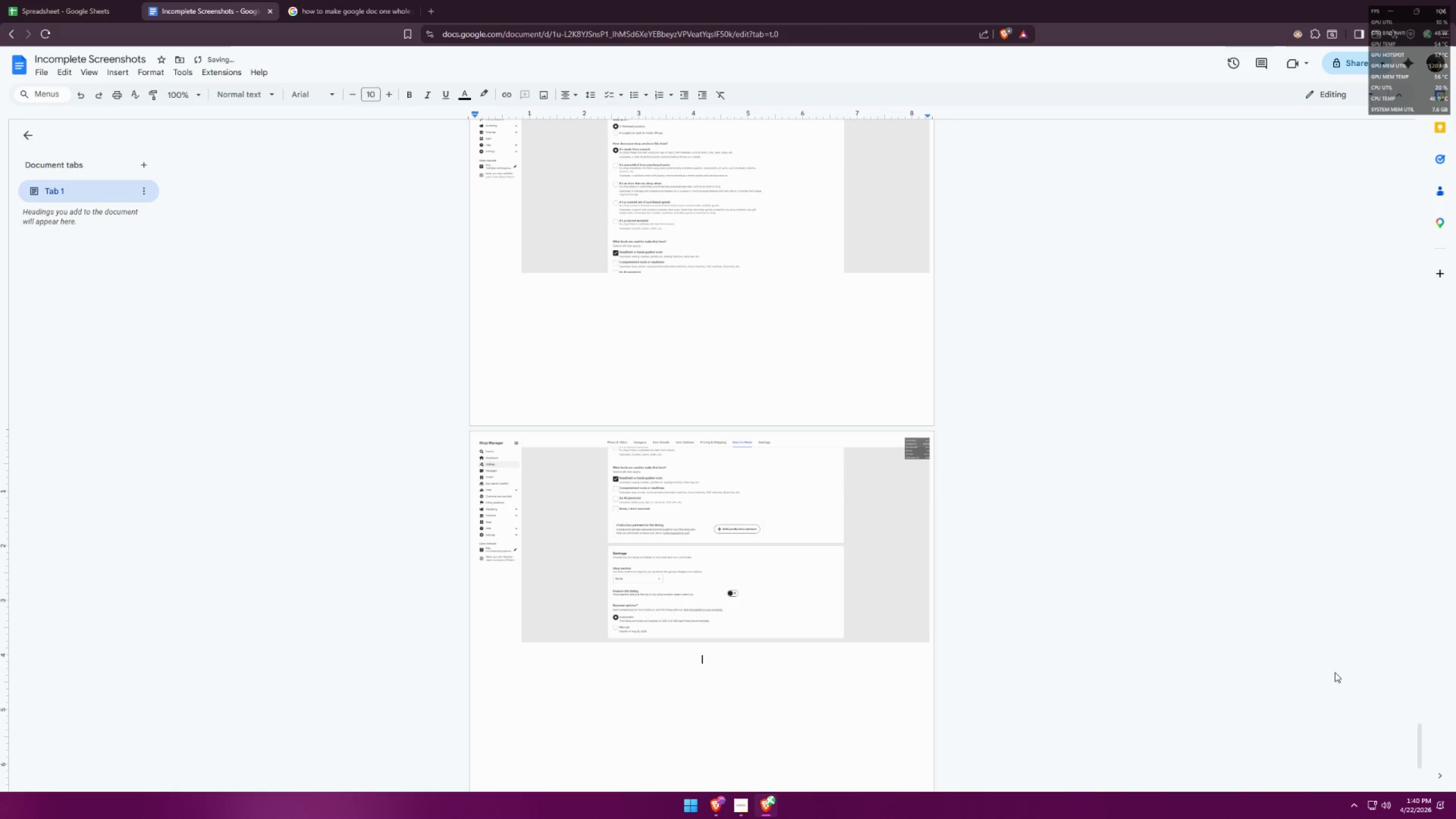 
key(Alt+AltLeft)
 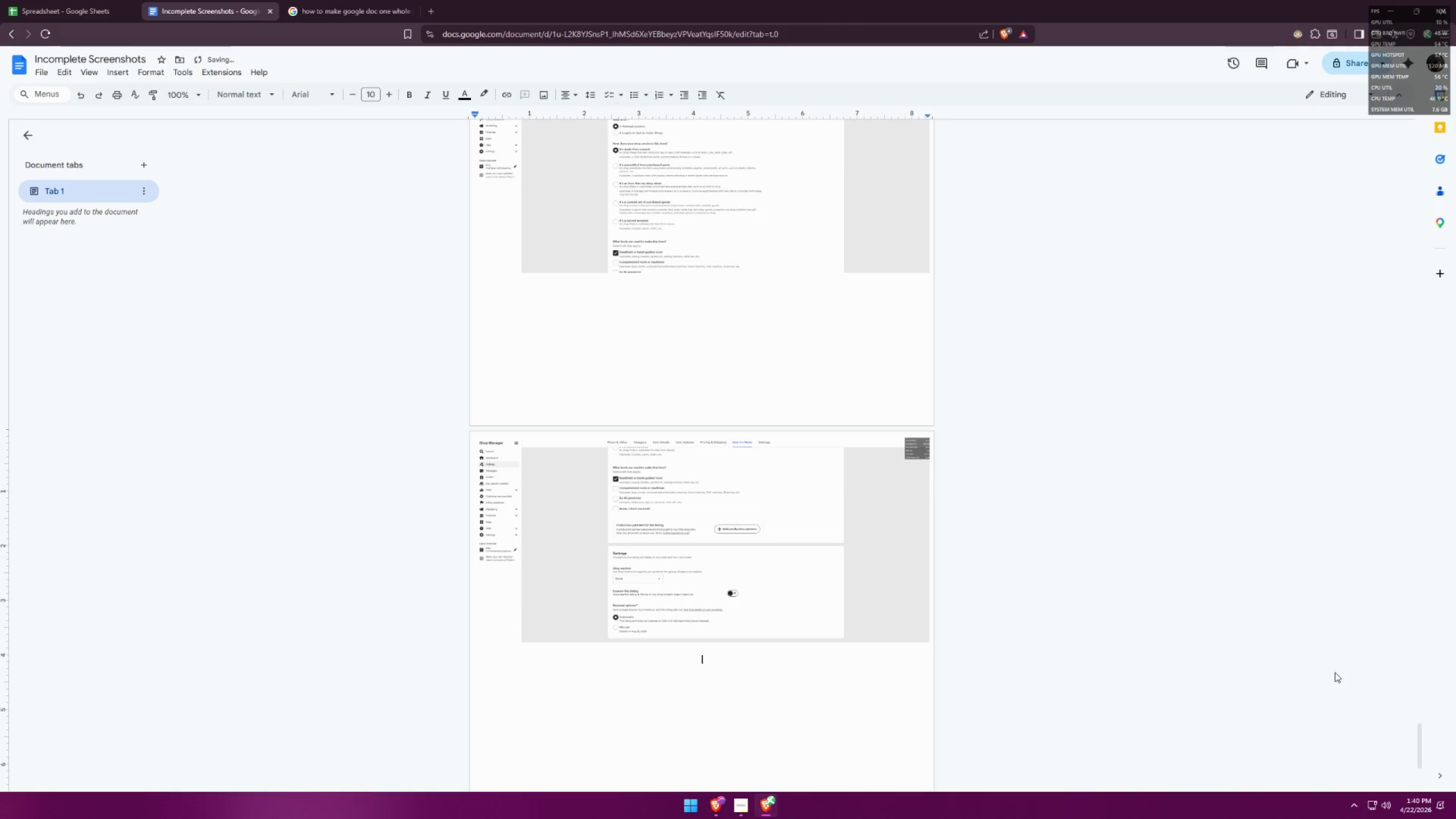 
key(Alt+Tab)
 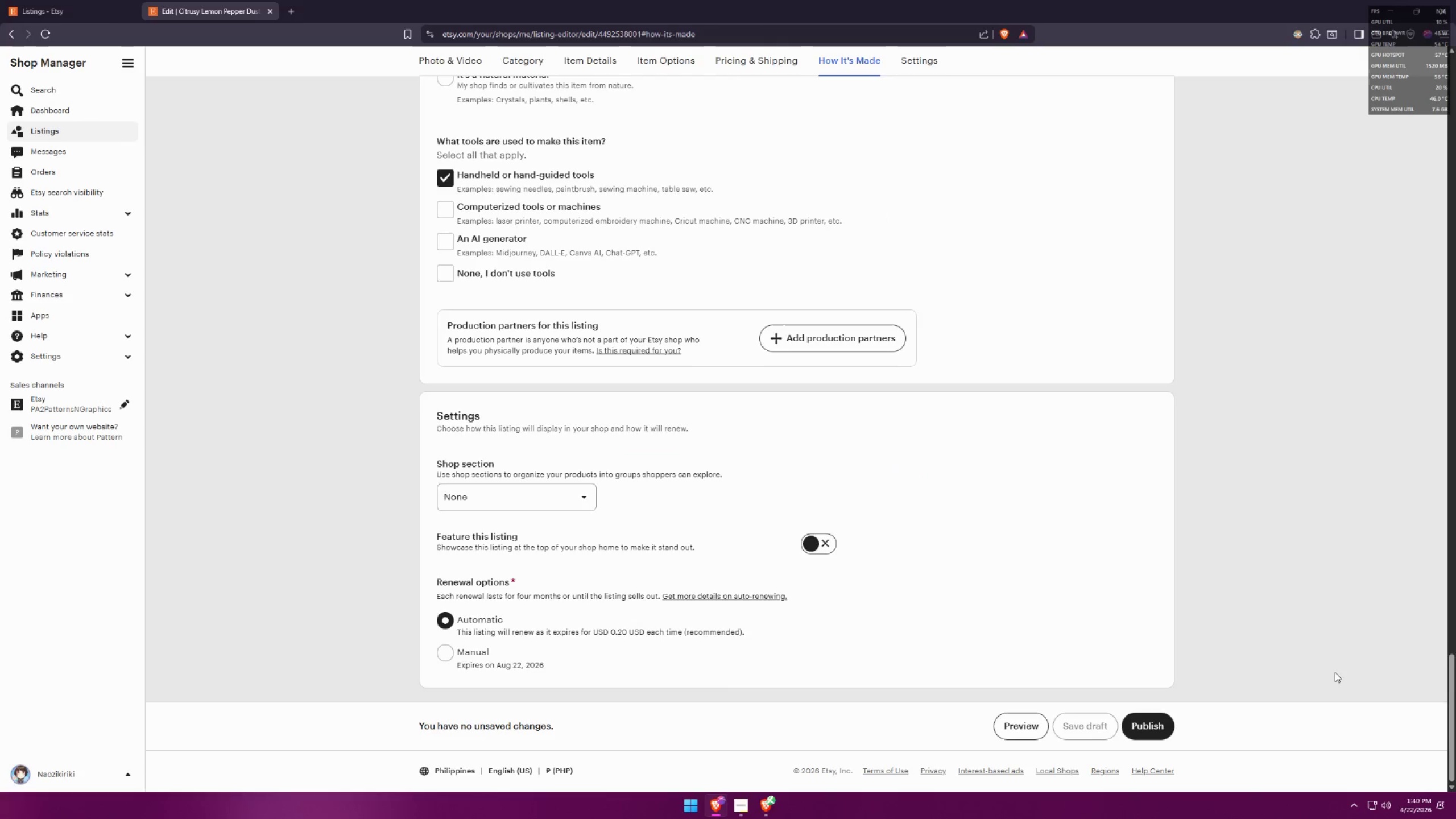 
key(Alt+AltLeft)
 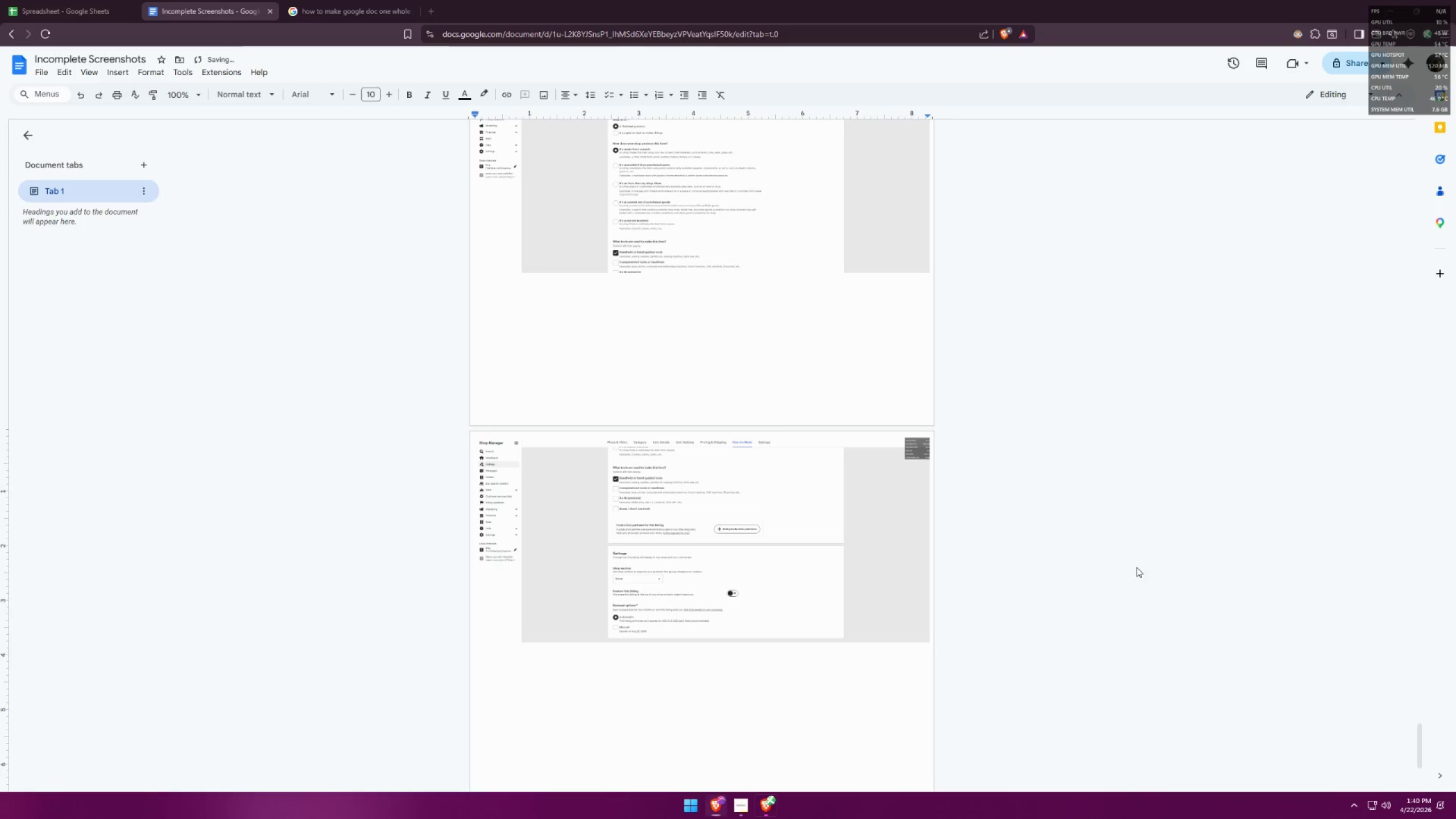 
key(Alt+Tab)
 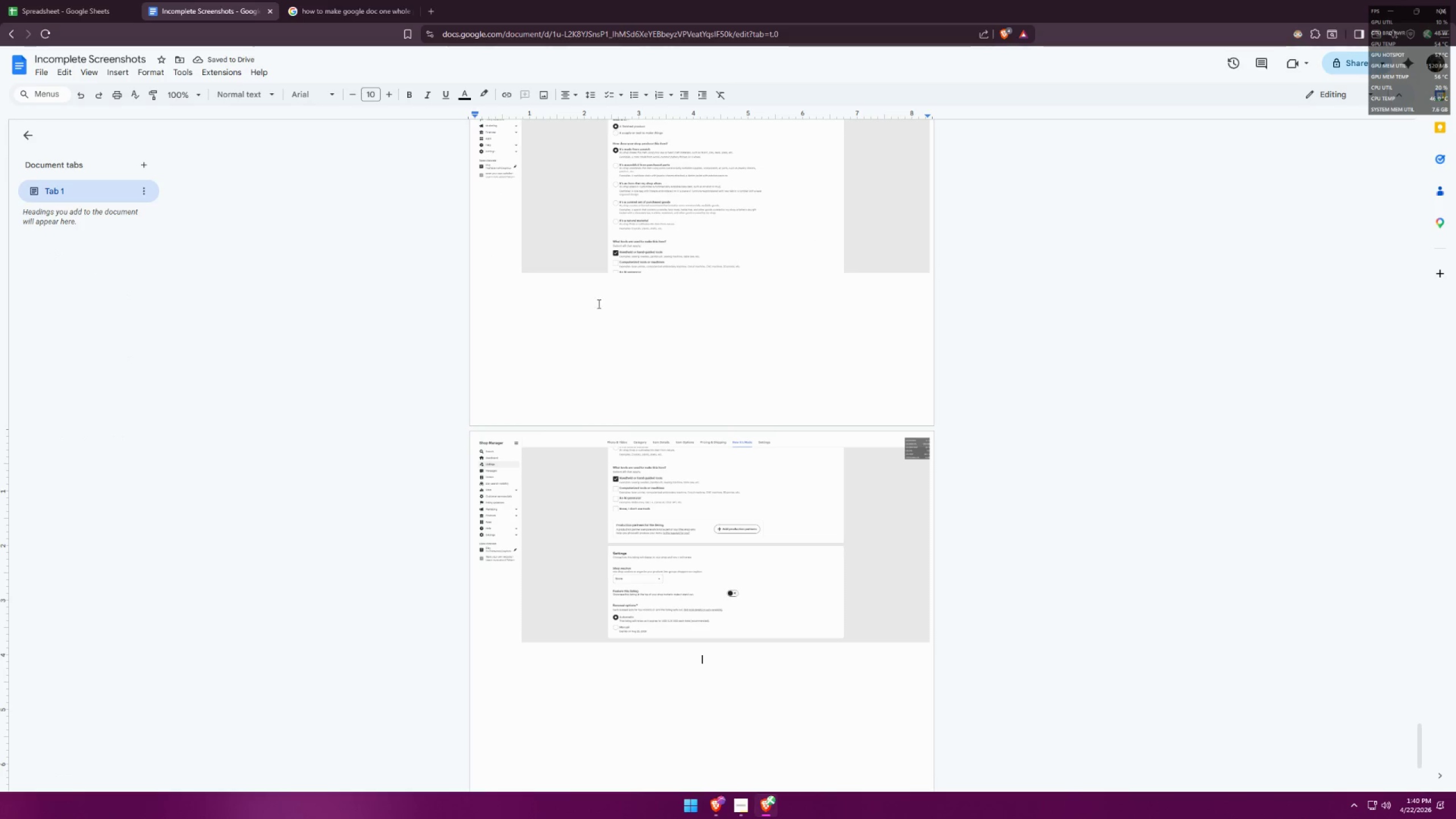 
key(Alt+AltLeft)
 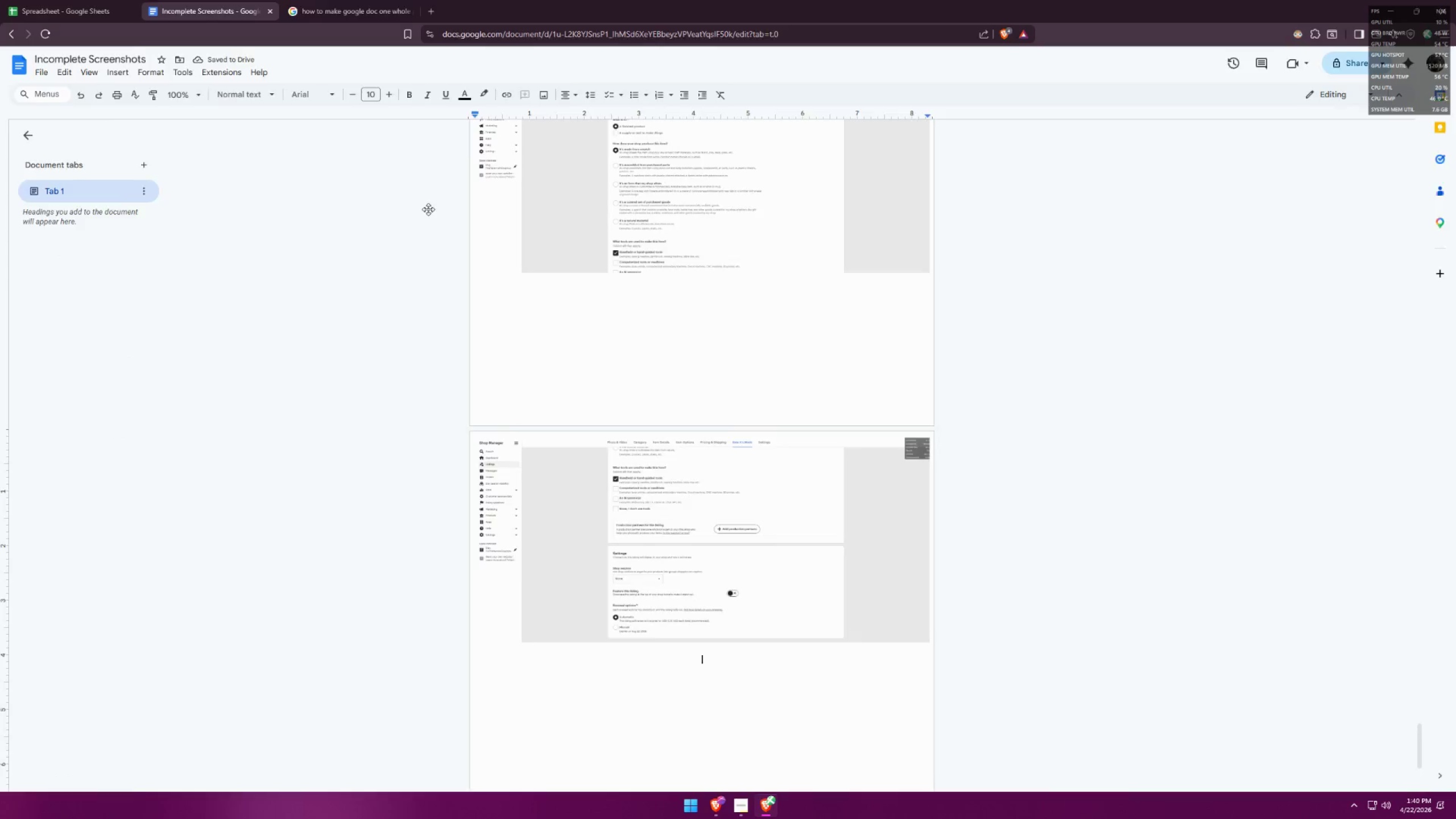 
key(Alt+Tab)
 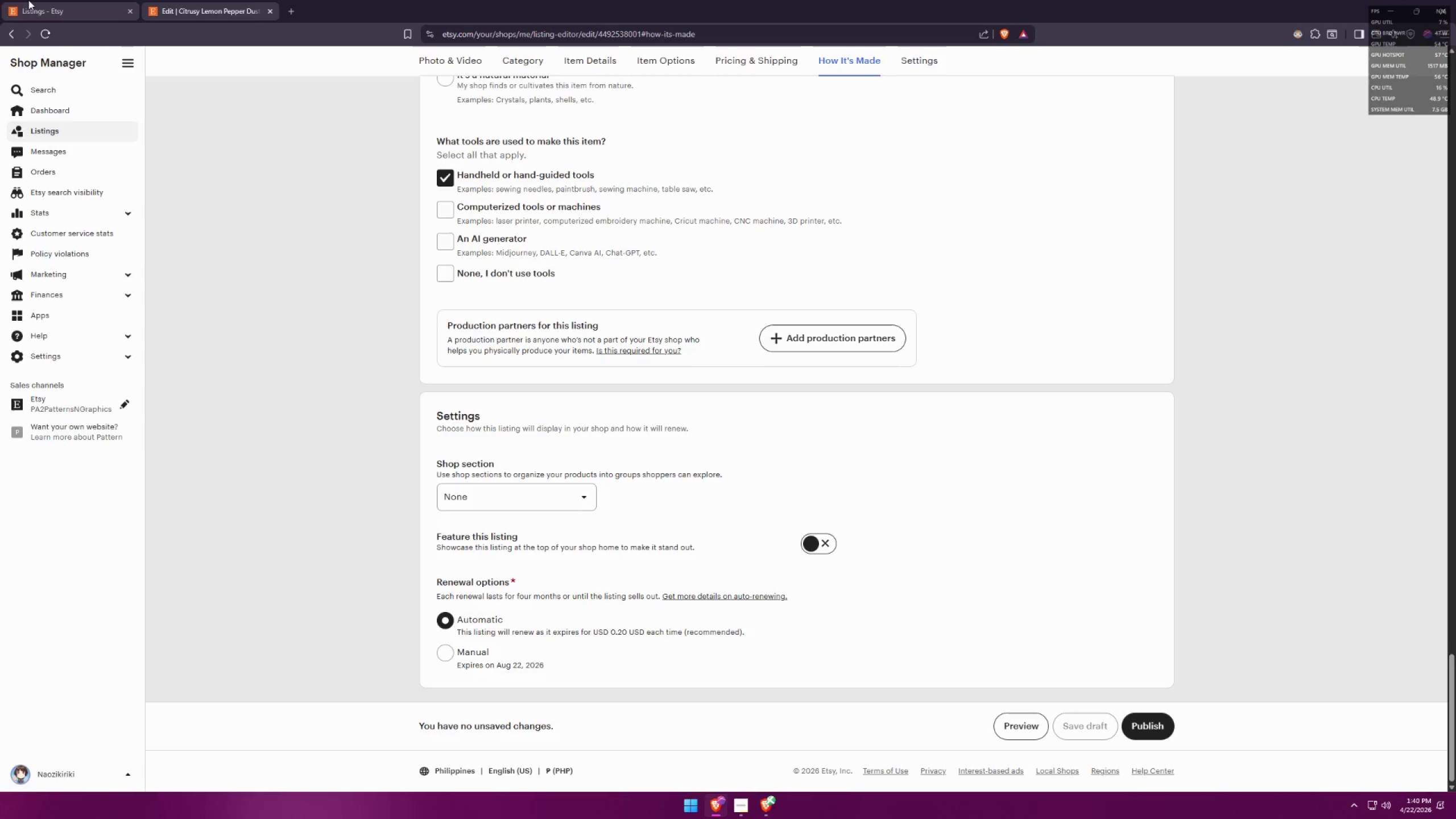 
key(Alt+AltLeft)
 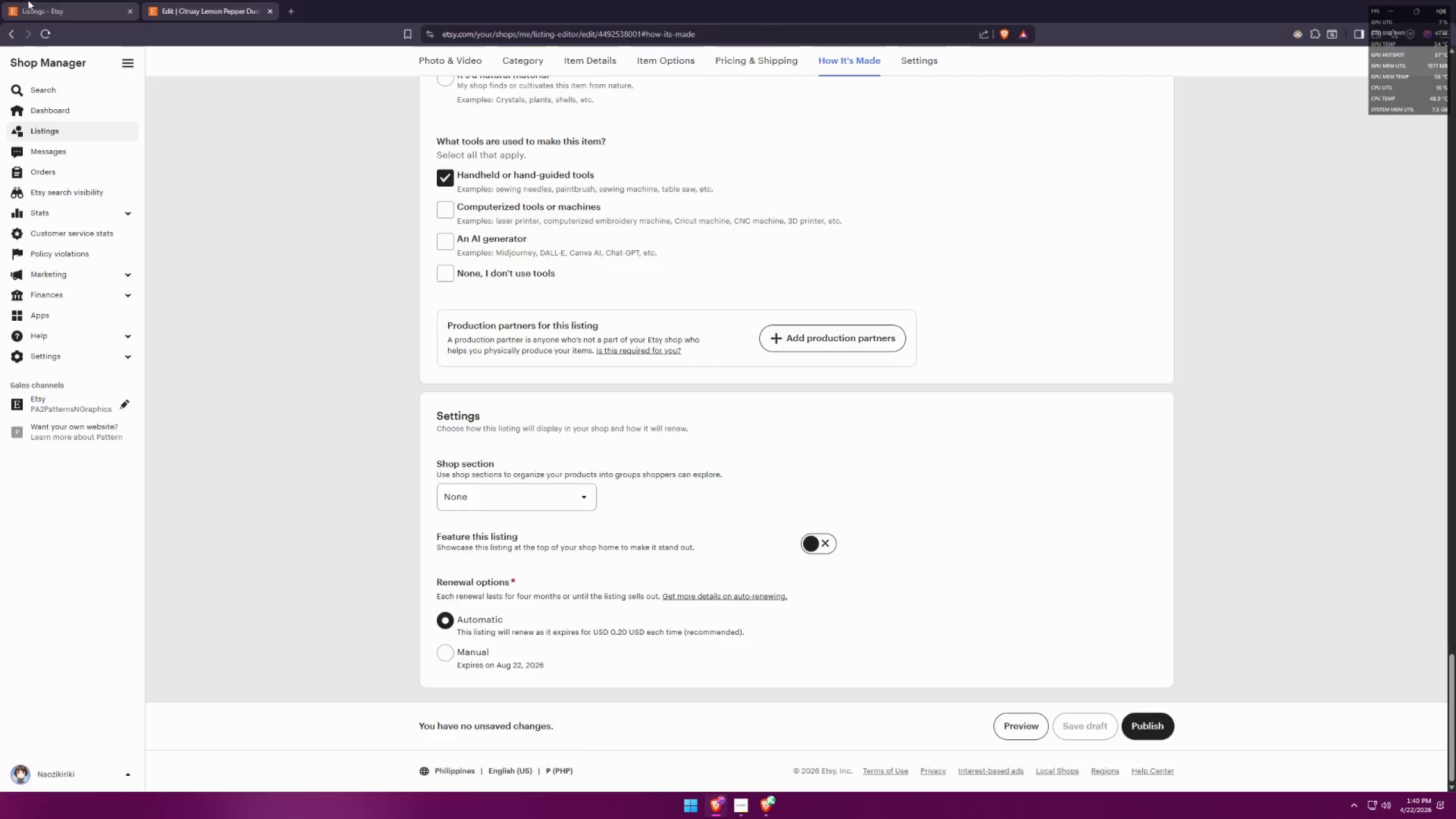 
key(Alt+Tab)
 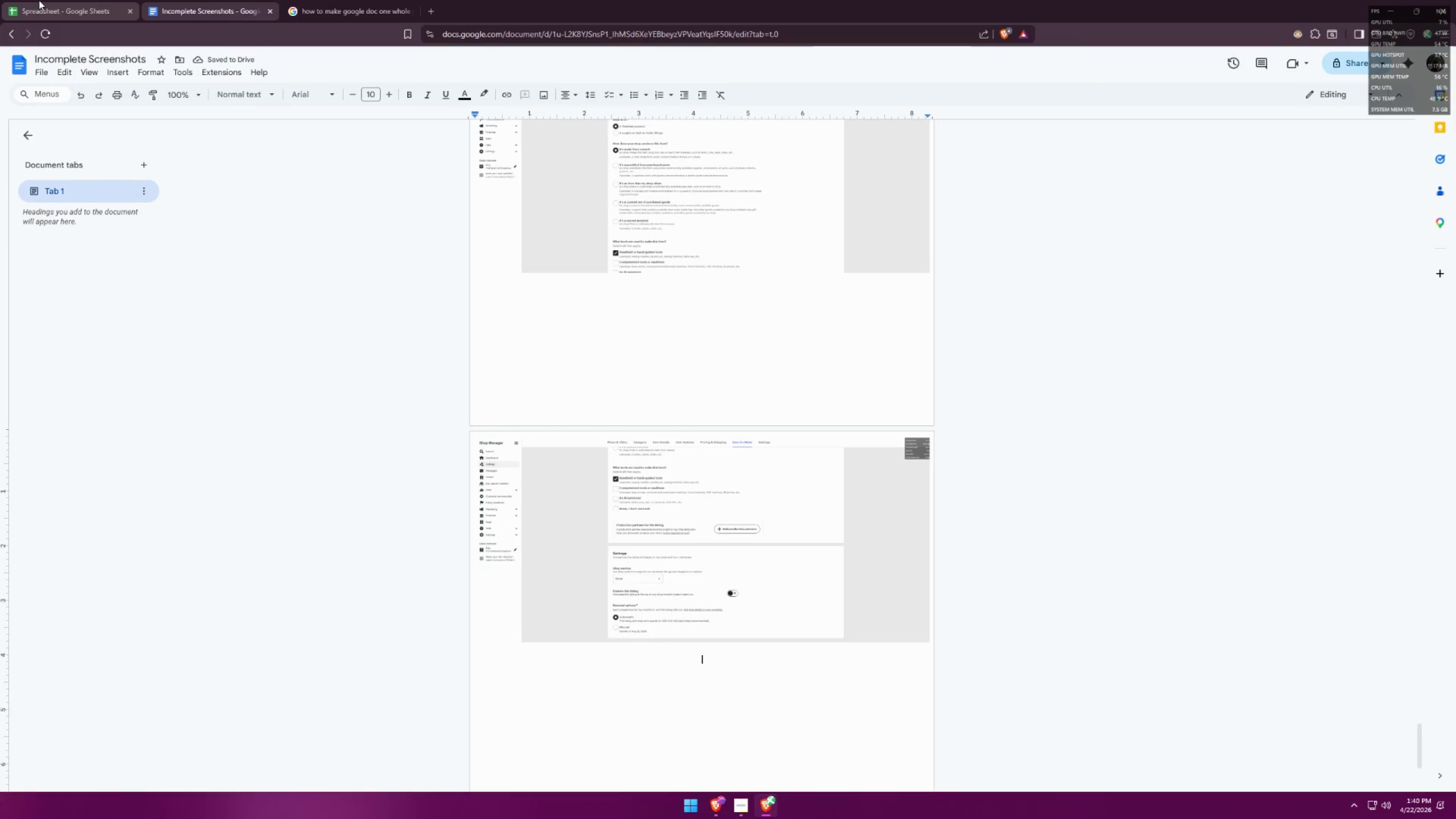 
left_click([39, 0])
 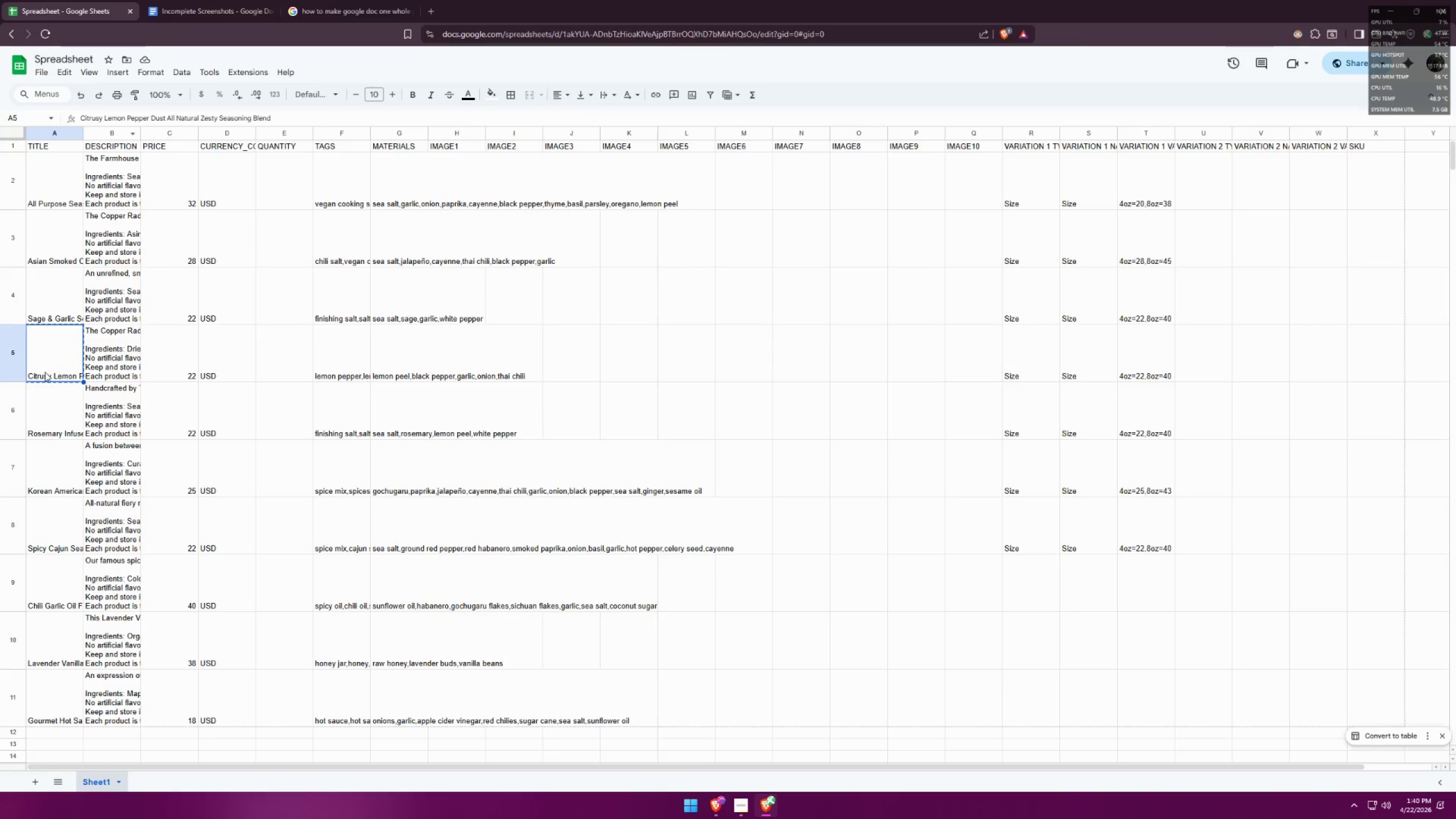 
left_click([51, 406])
 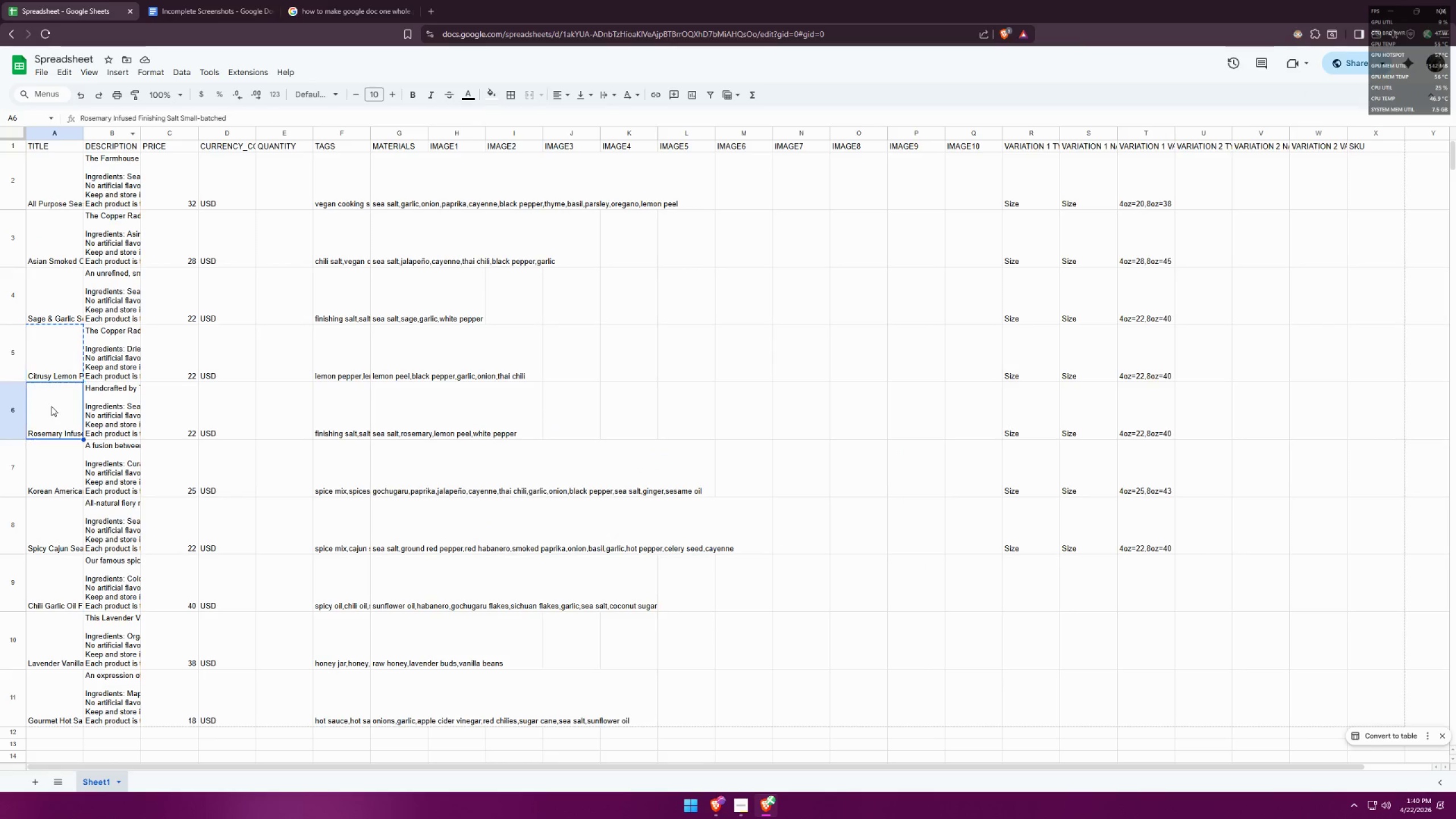 
key(Control+ControlLeft)
 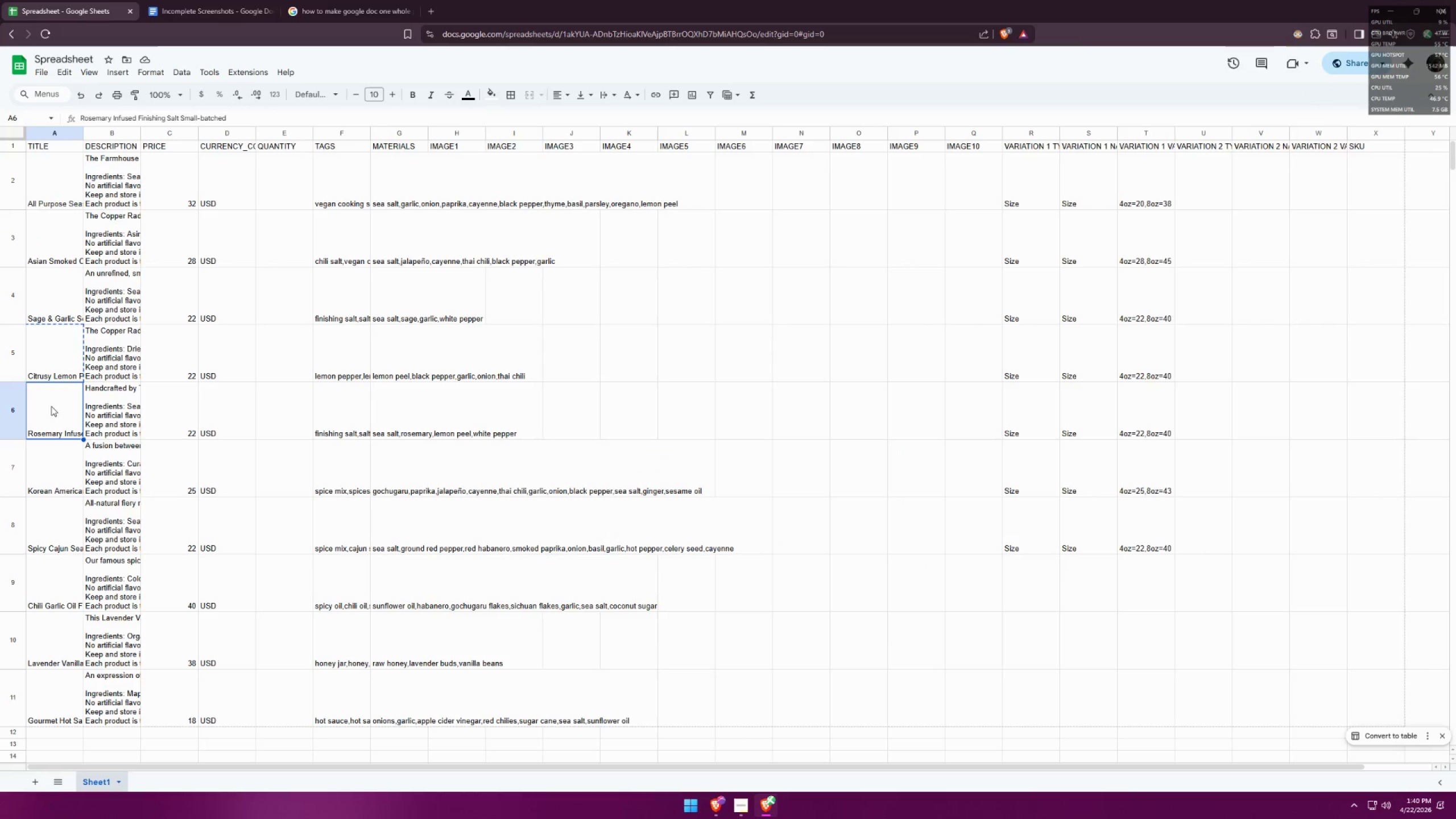 
key(Control+C)
 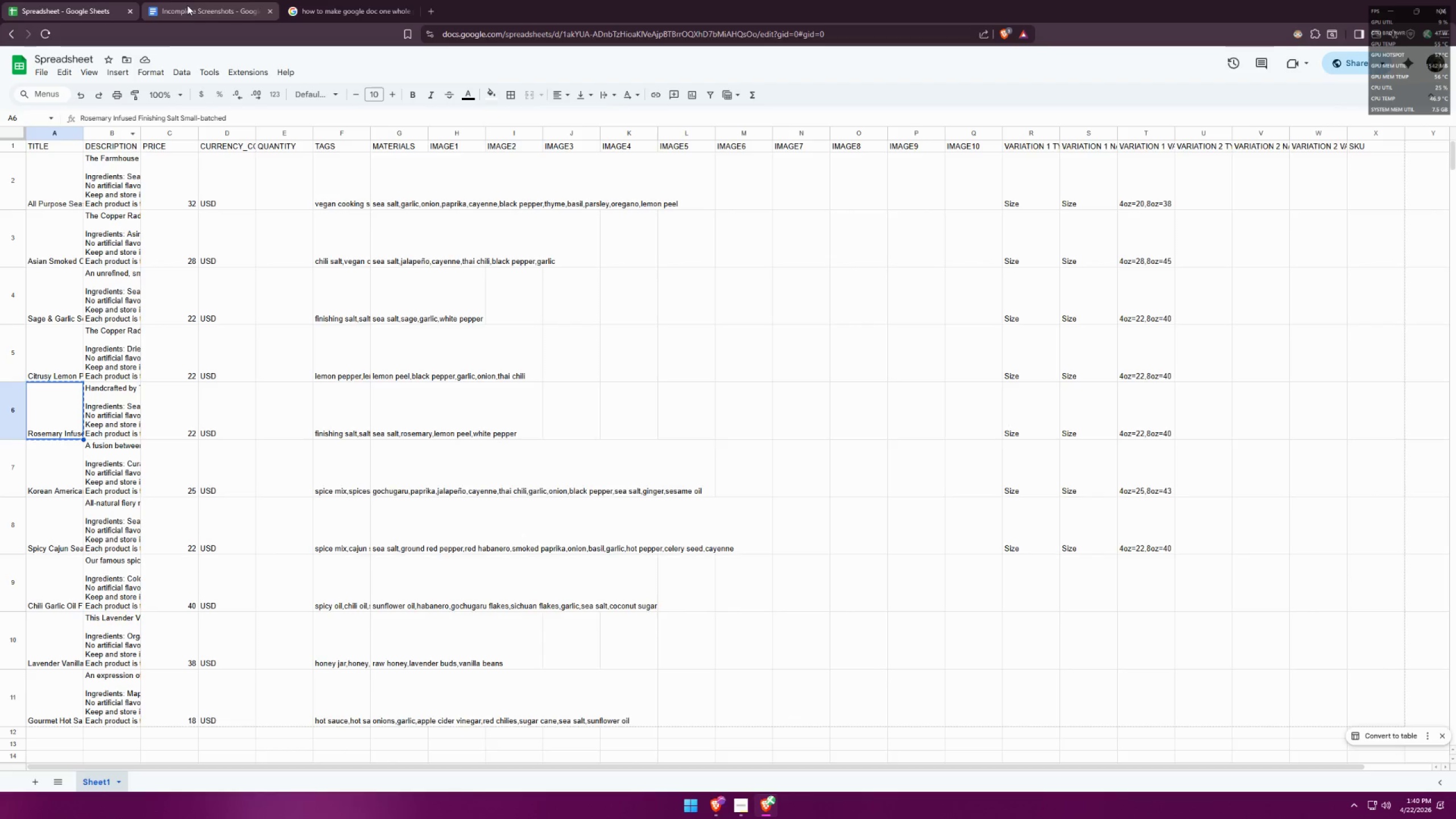 
key(Alt+AltLeft)
 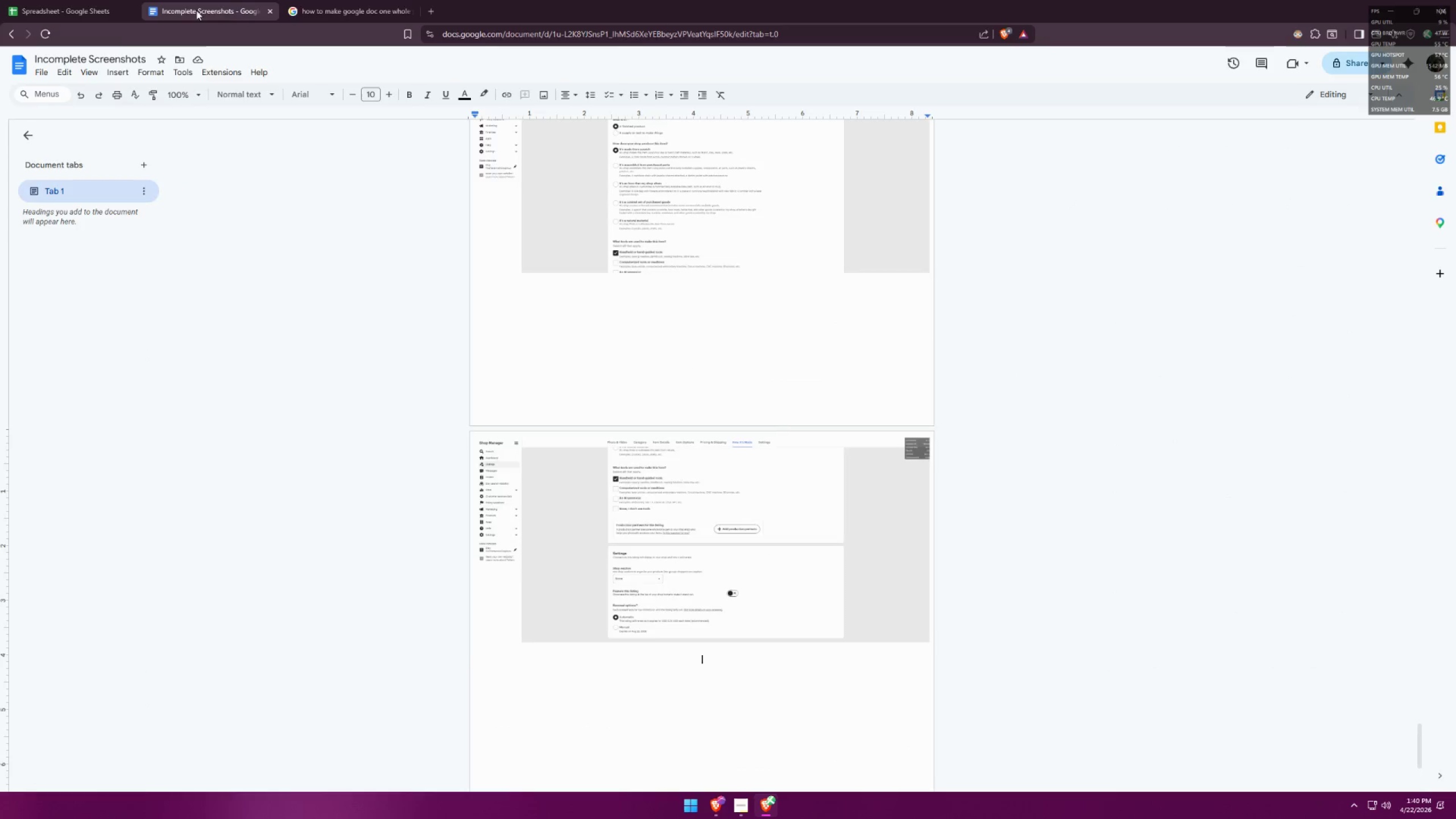 
key(Alt+Tab)
 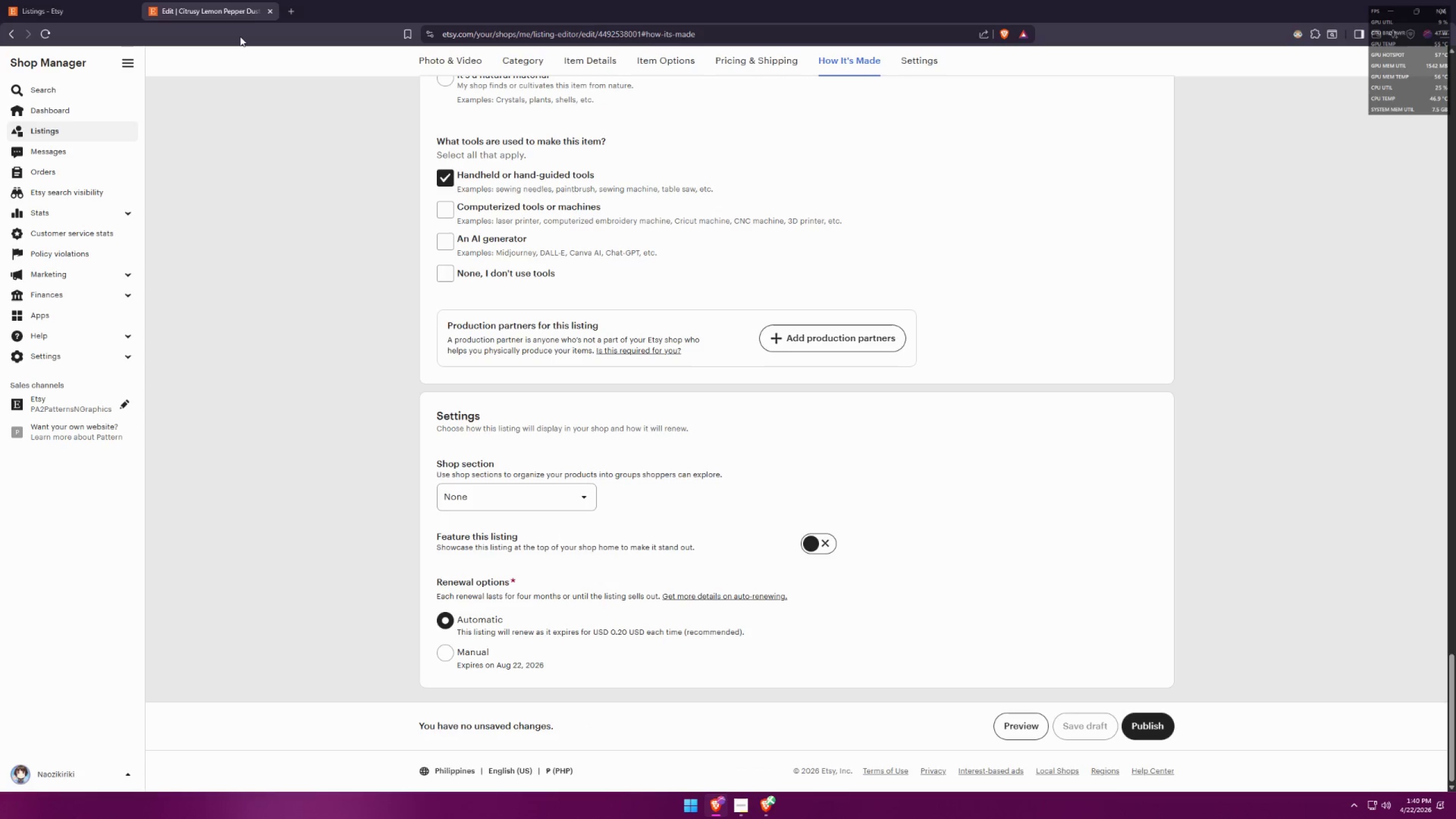 
key(Alt+AltLeft)
 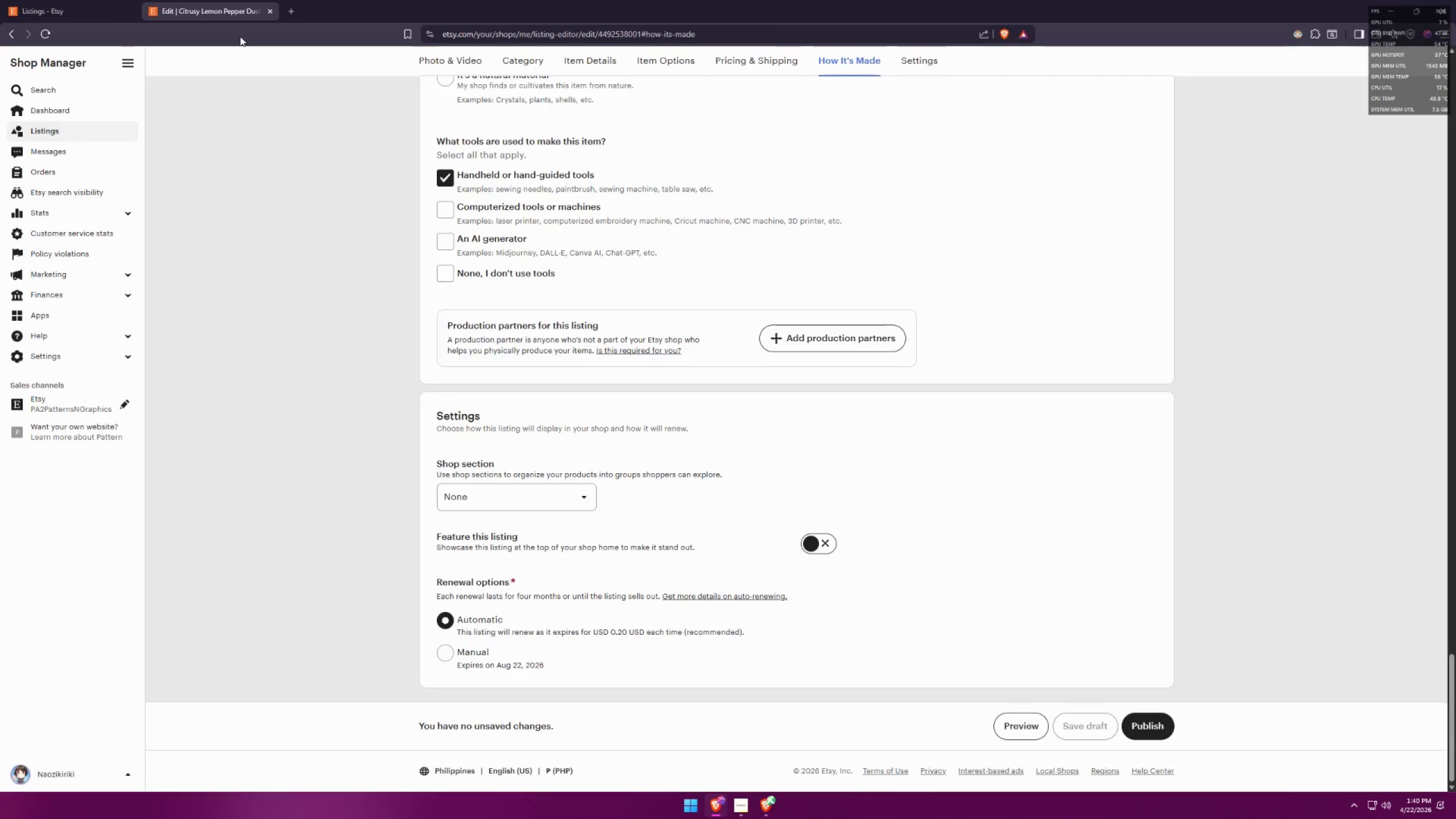 
key(Alt+Tab)
 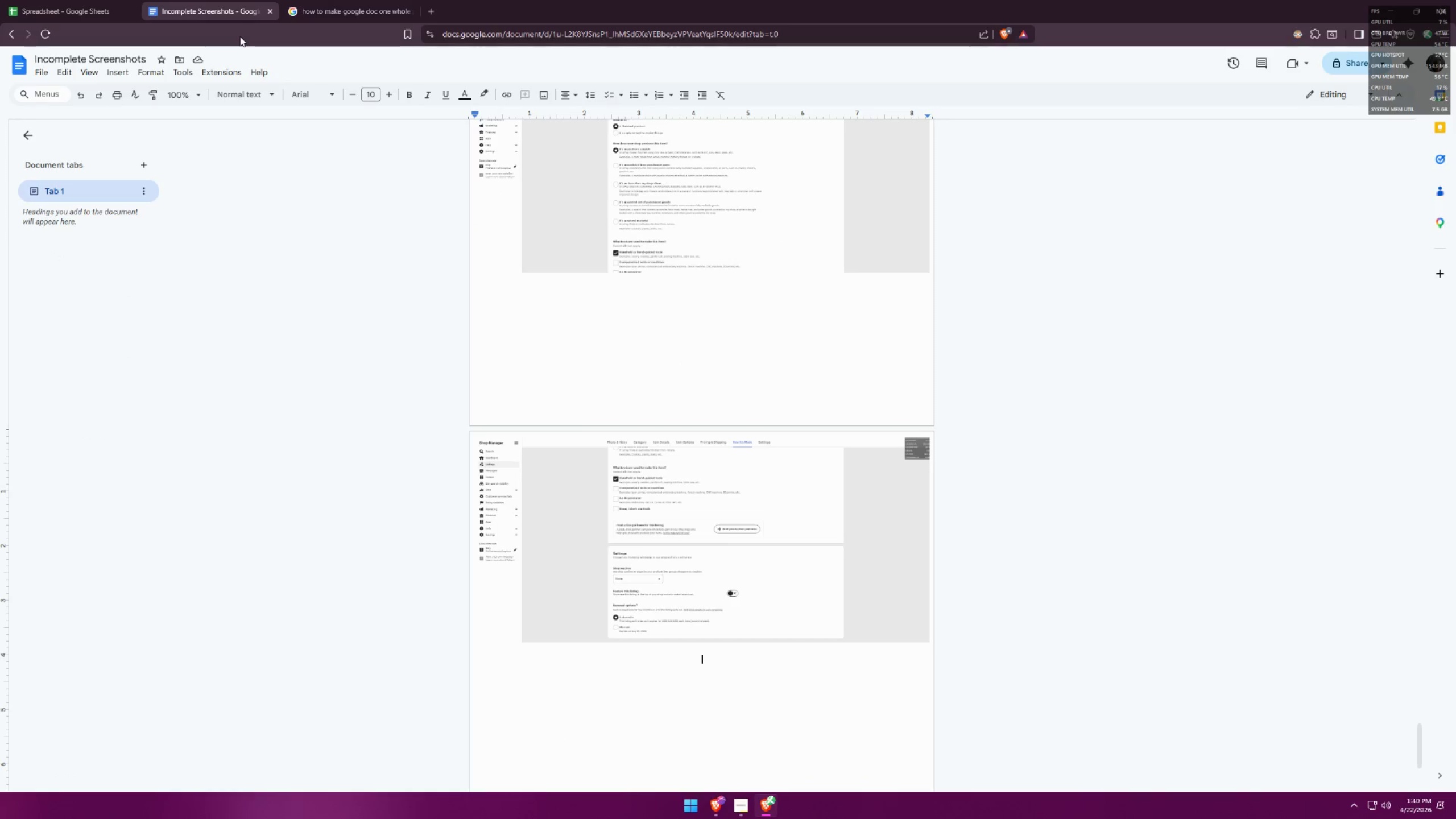 
key(Control+ControlLeft)
 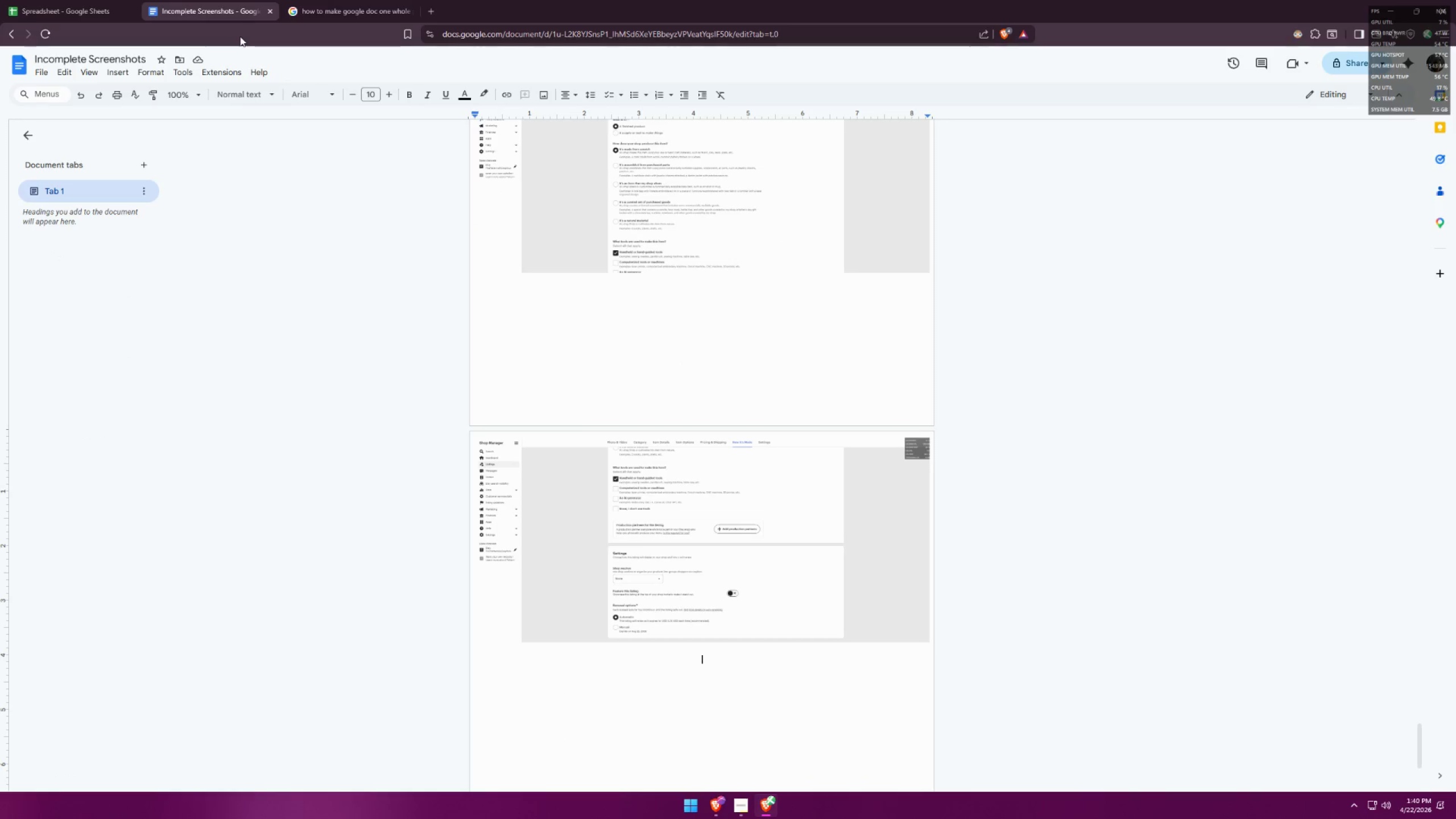 
key(Control+V)
 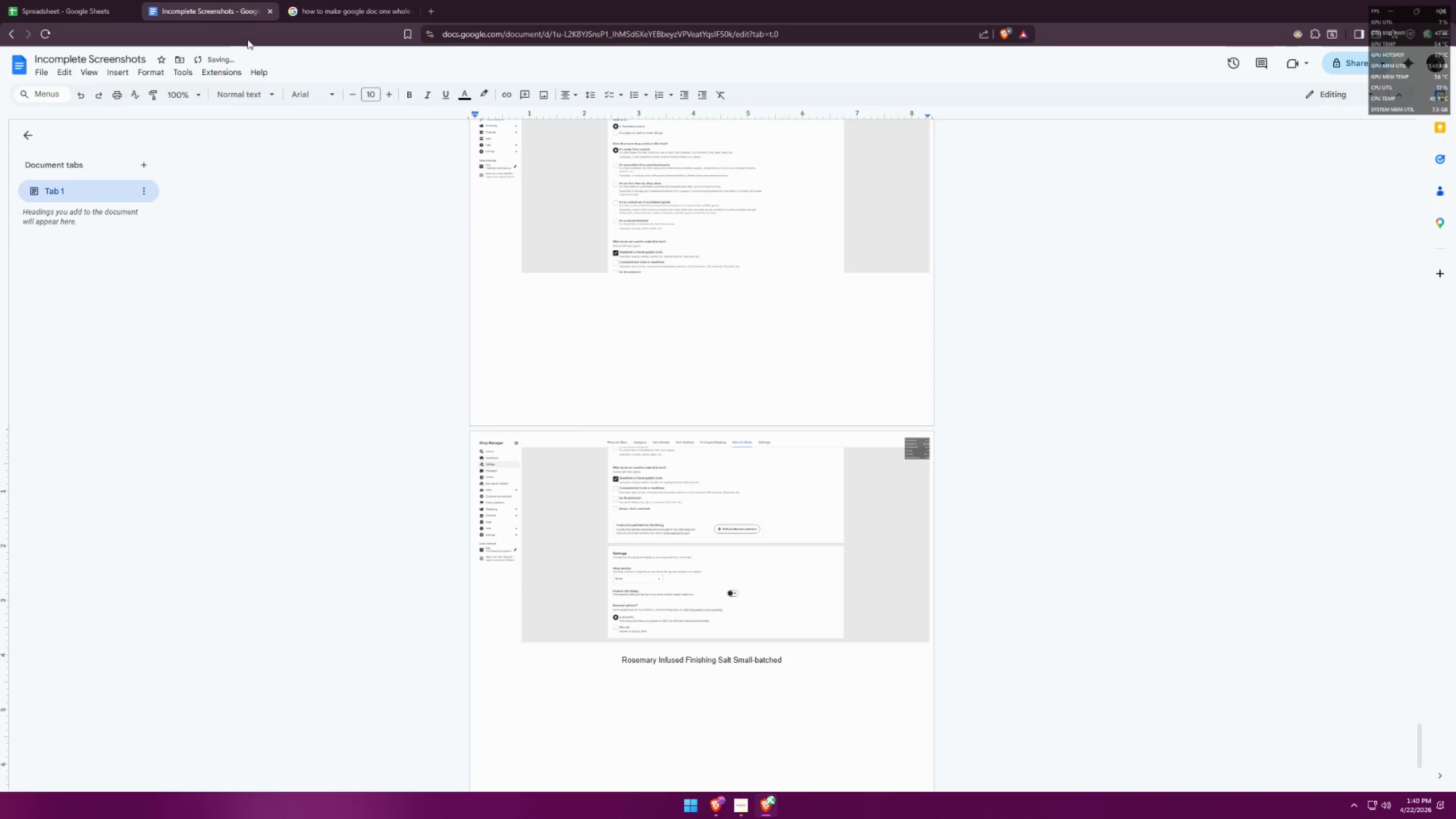 
key(Enter)
 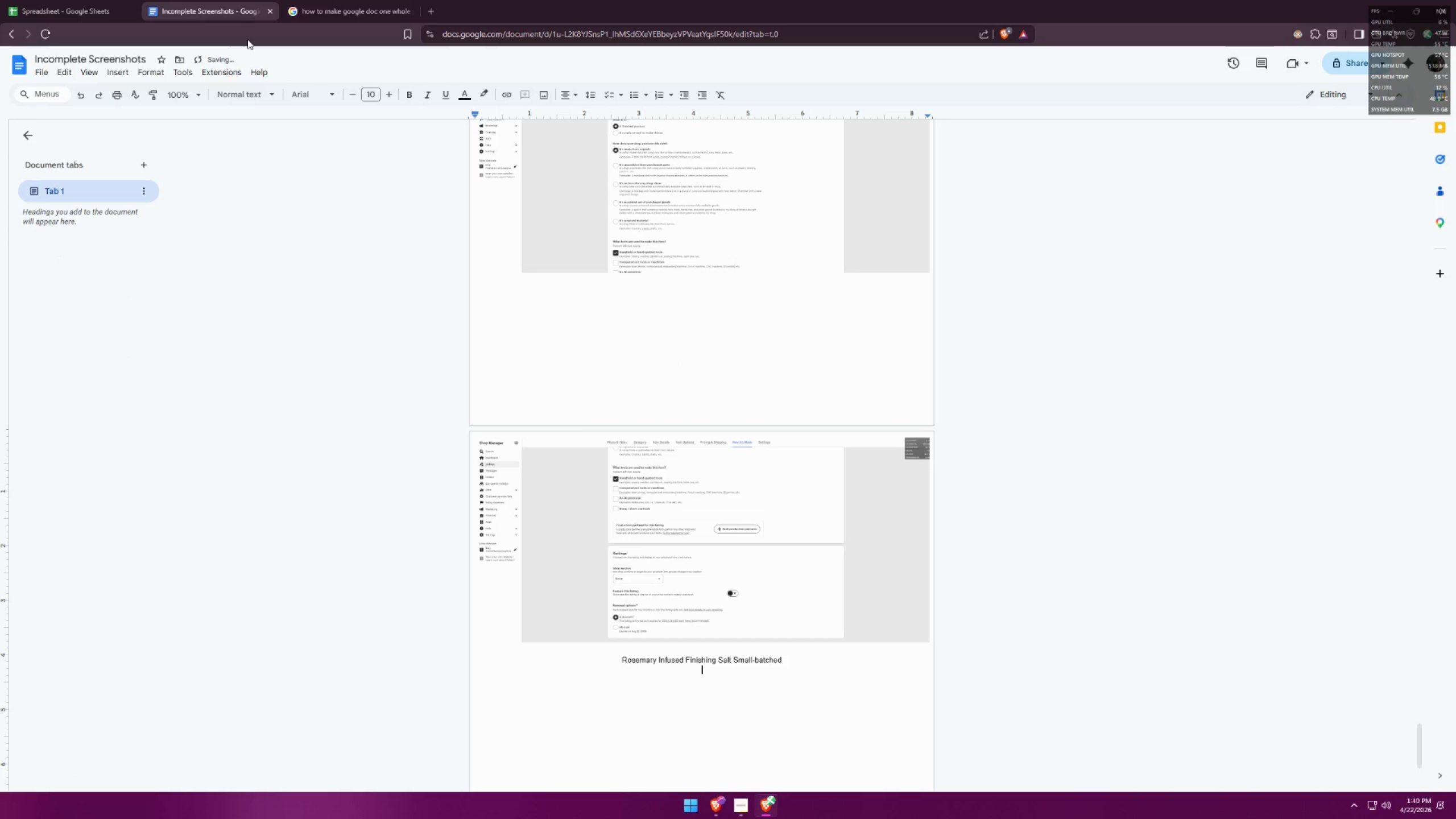 
key(Alt+AltLeft)
 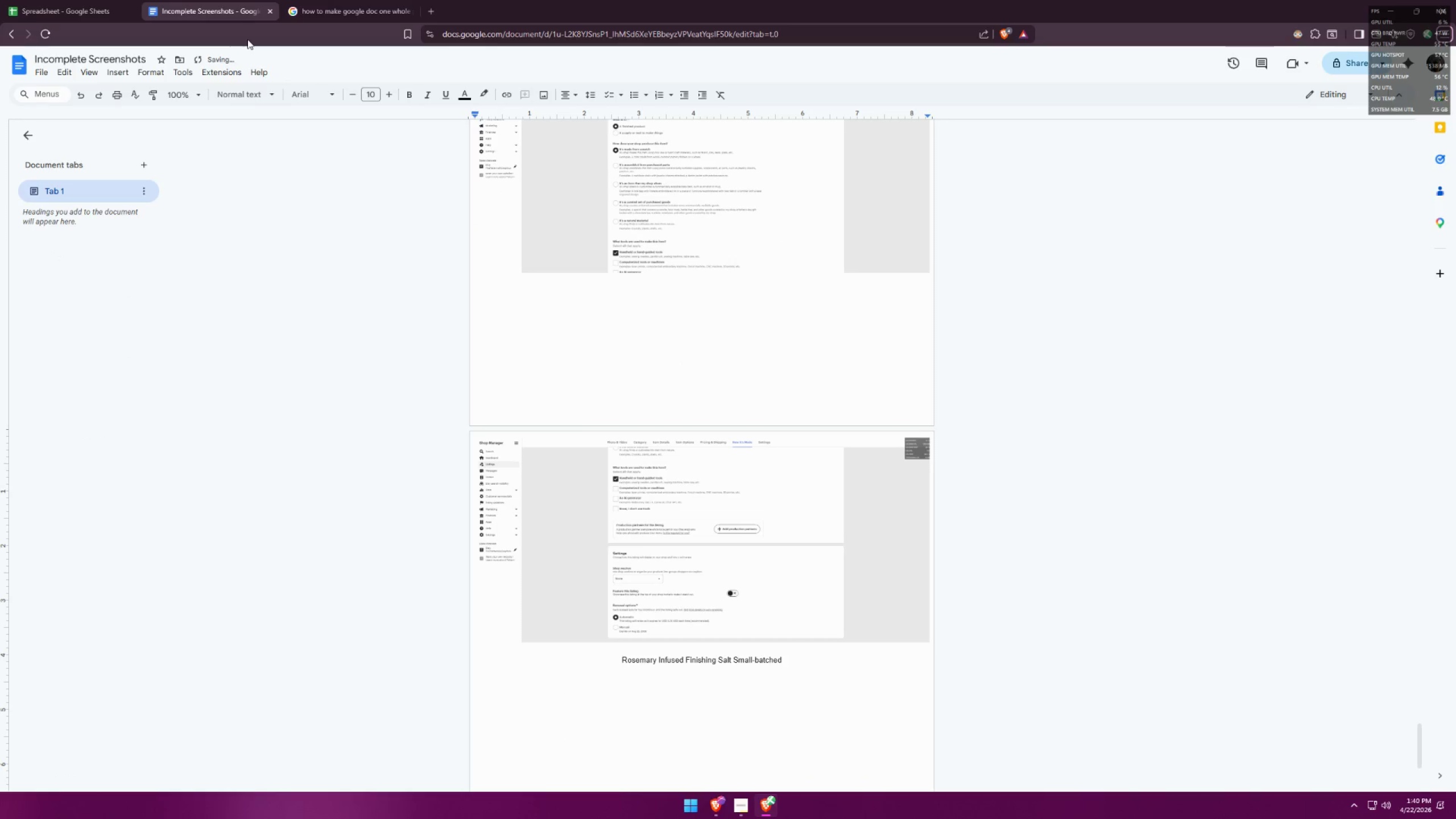 
key(Alt+AltLeft)
 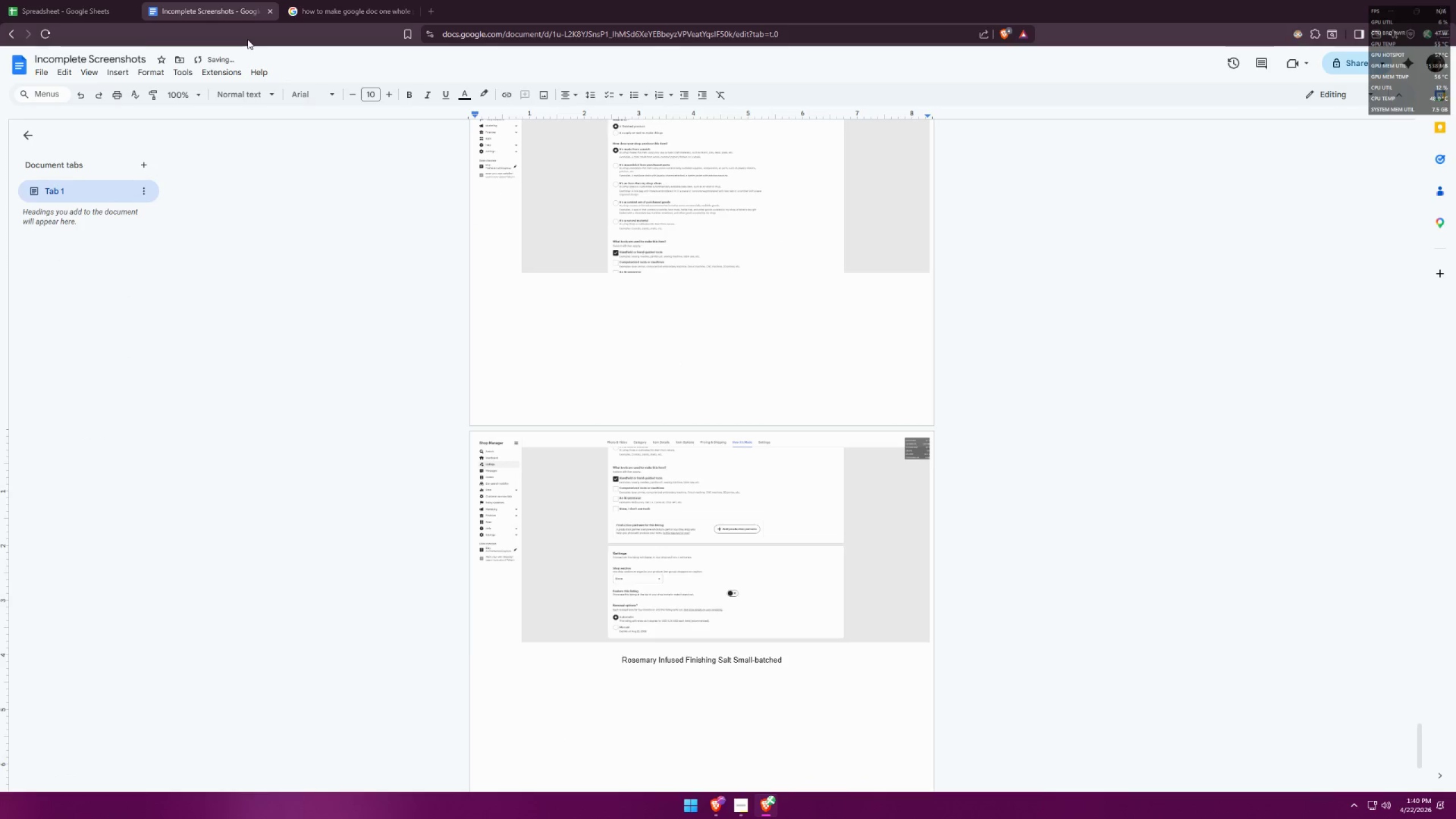 
key(Alt+Tab)
 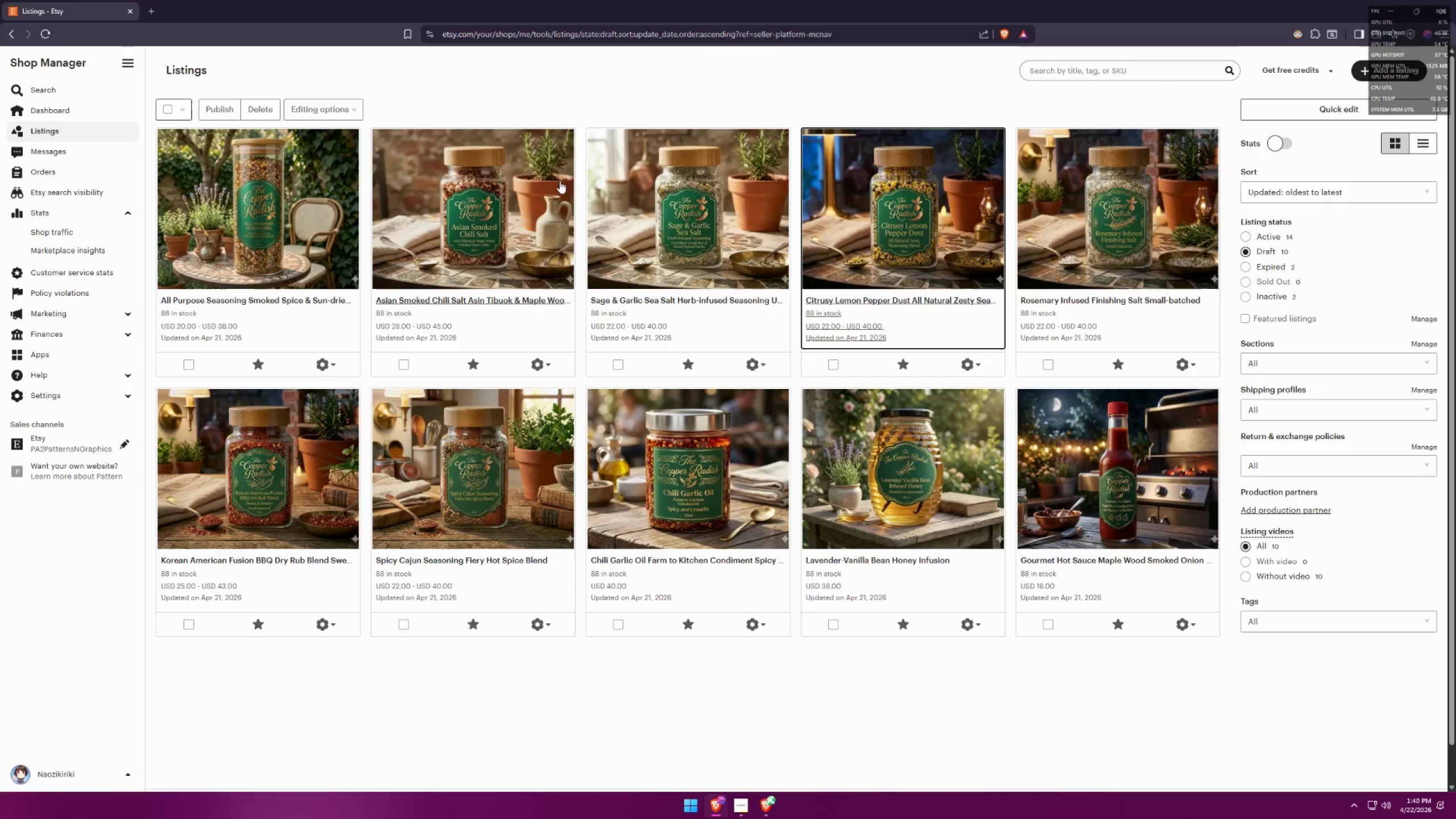 
middle_click([1060, 301])
 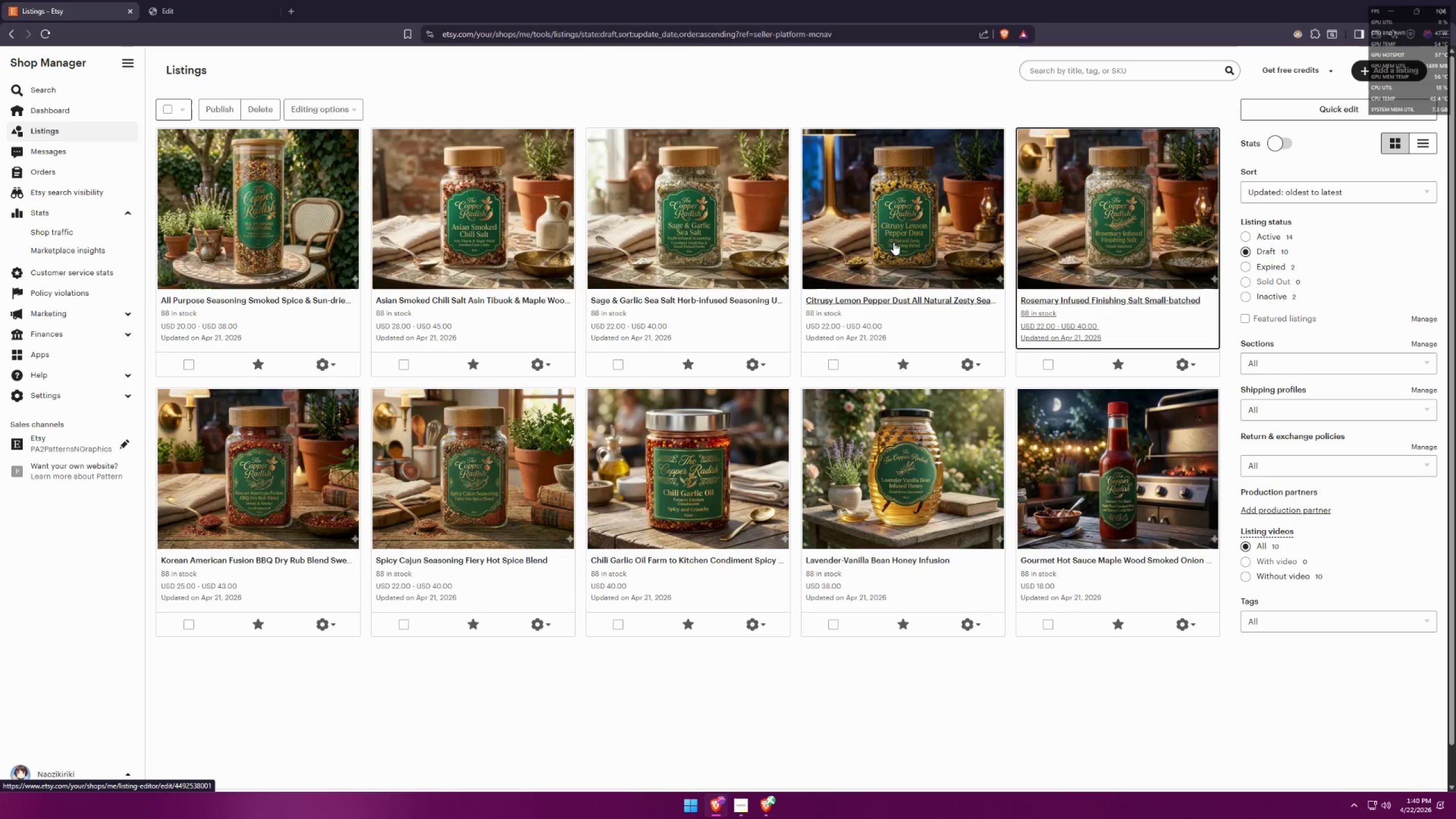 
left_click([216, 0])
 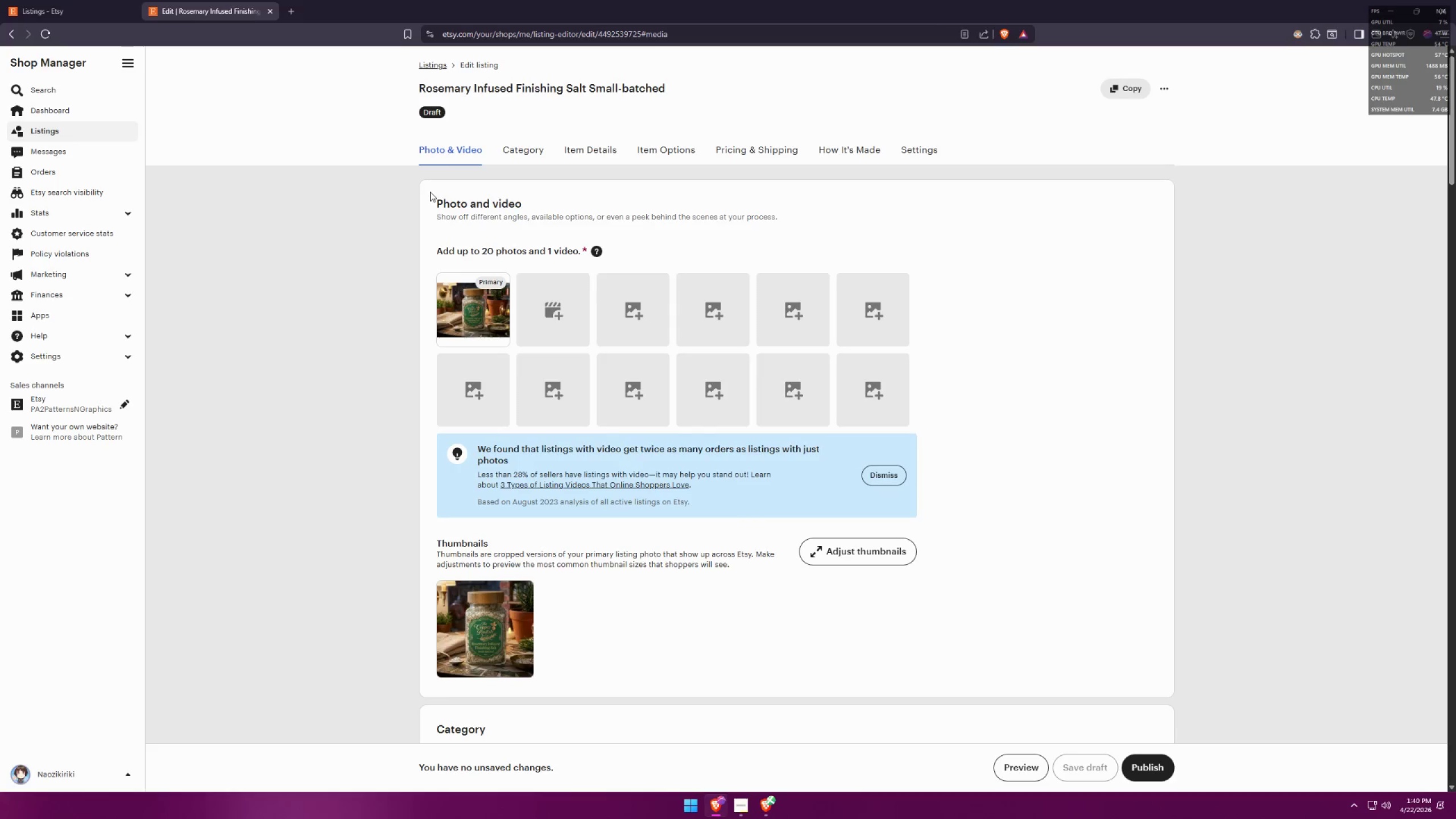 
key(Meta+Shift+ShiftLeft)
 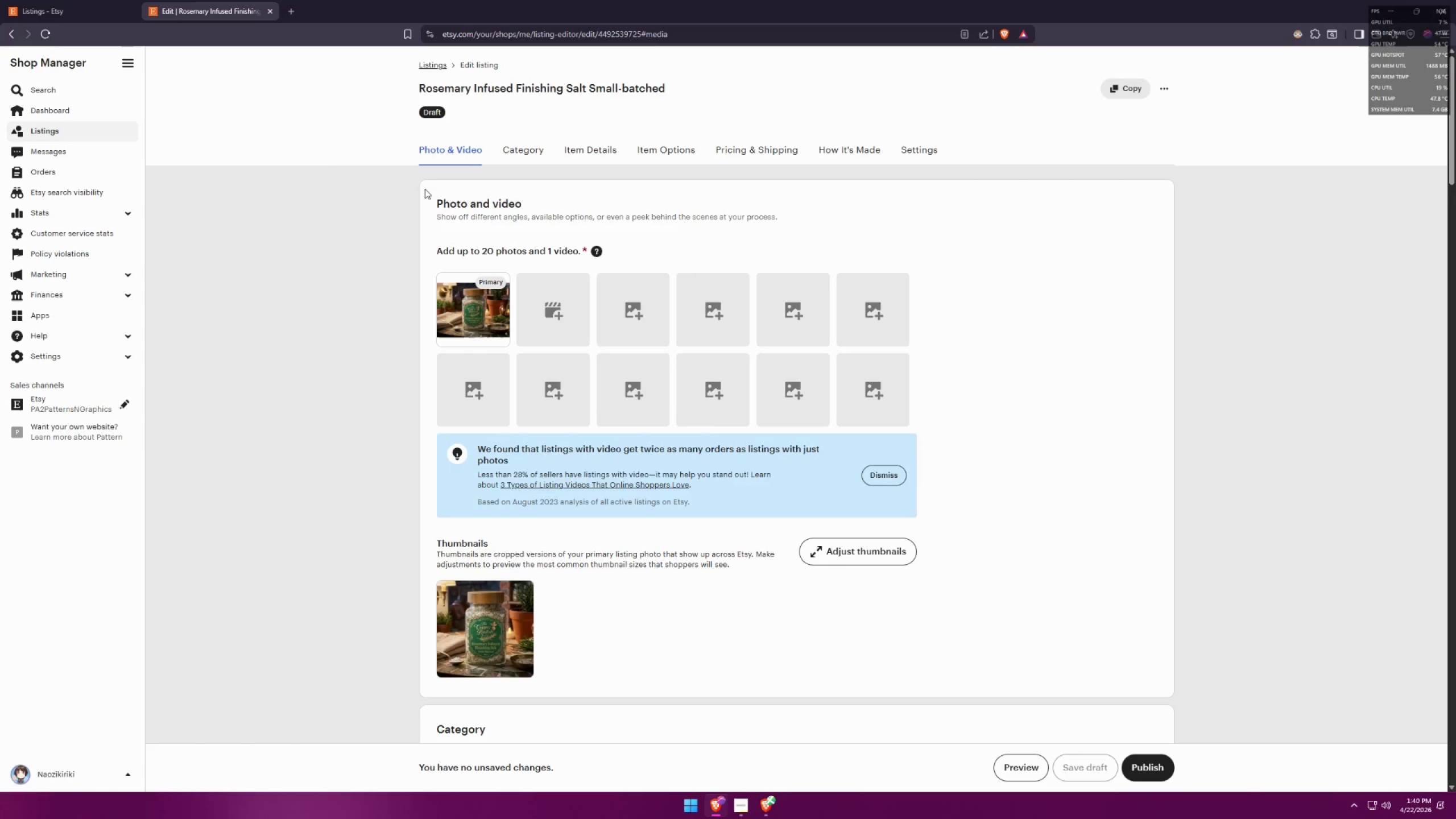 
key(Meta+Shift+S)
 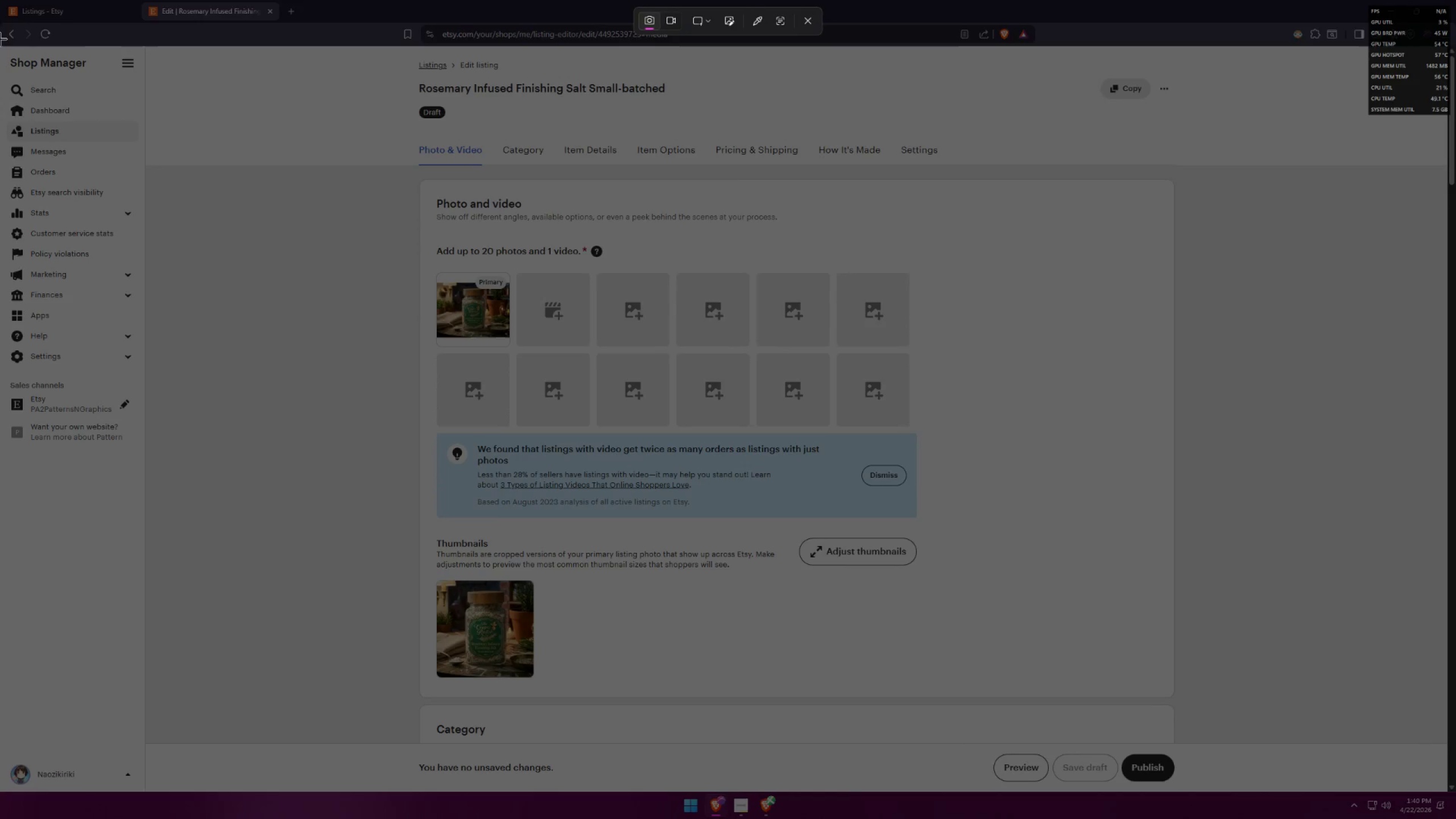 
left_click_drag(start_coordinate=[1, 44], to_coordinate=[214, 251])
 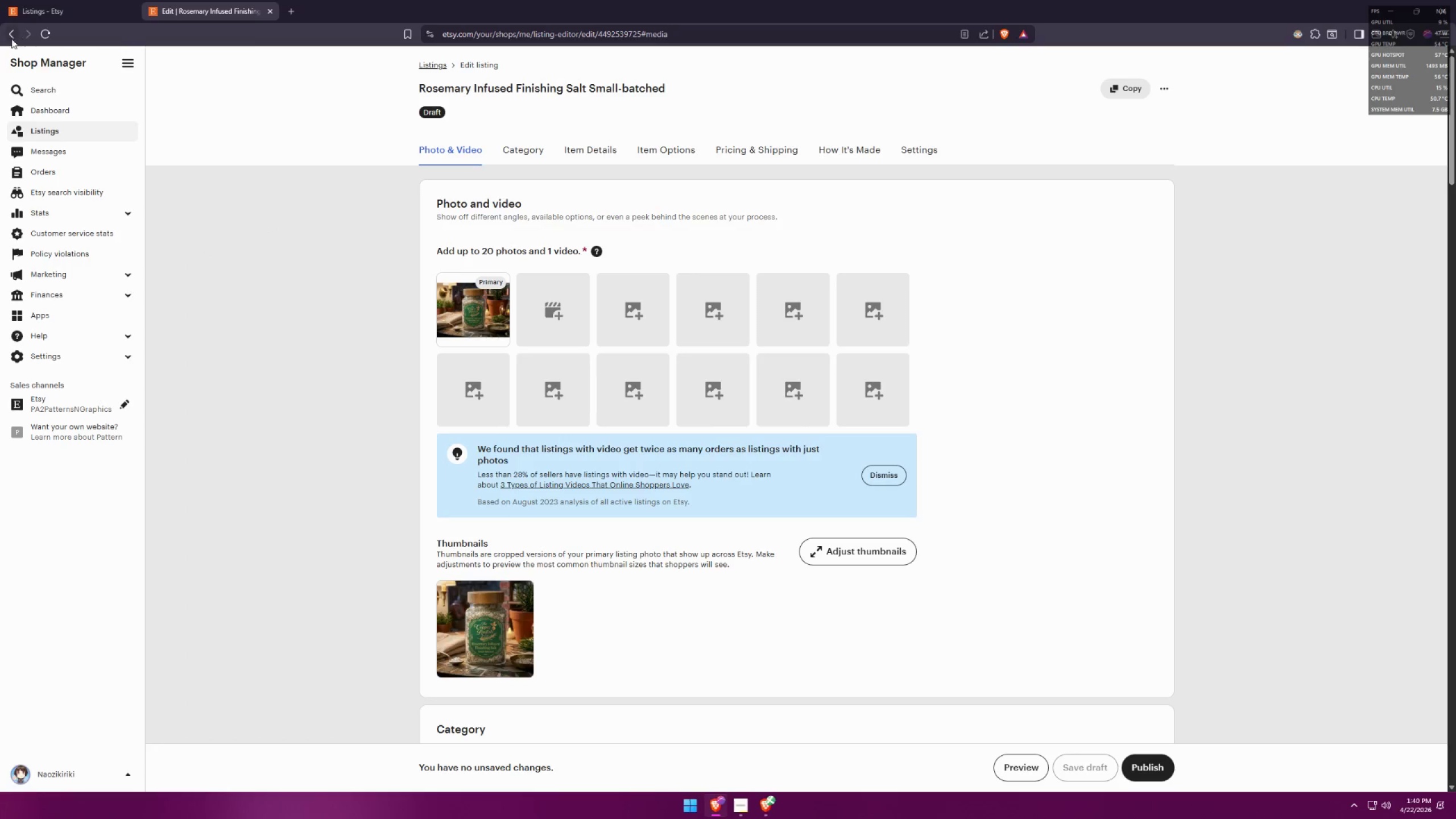 
key(Shift+ShiftLeft)
 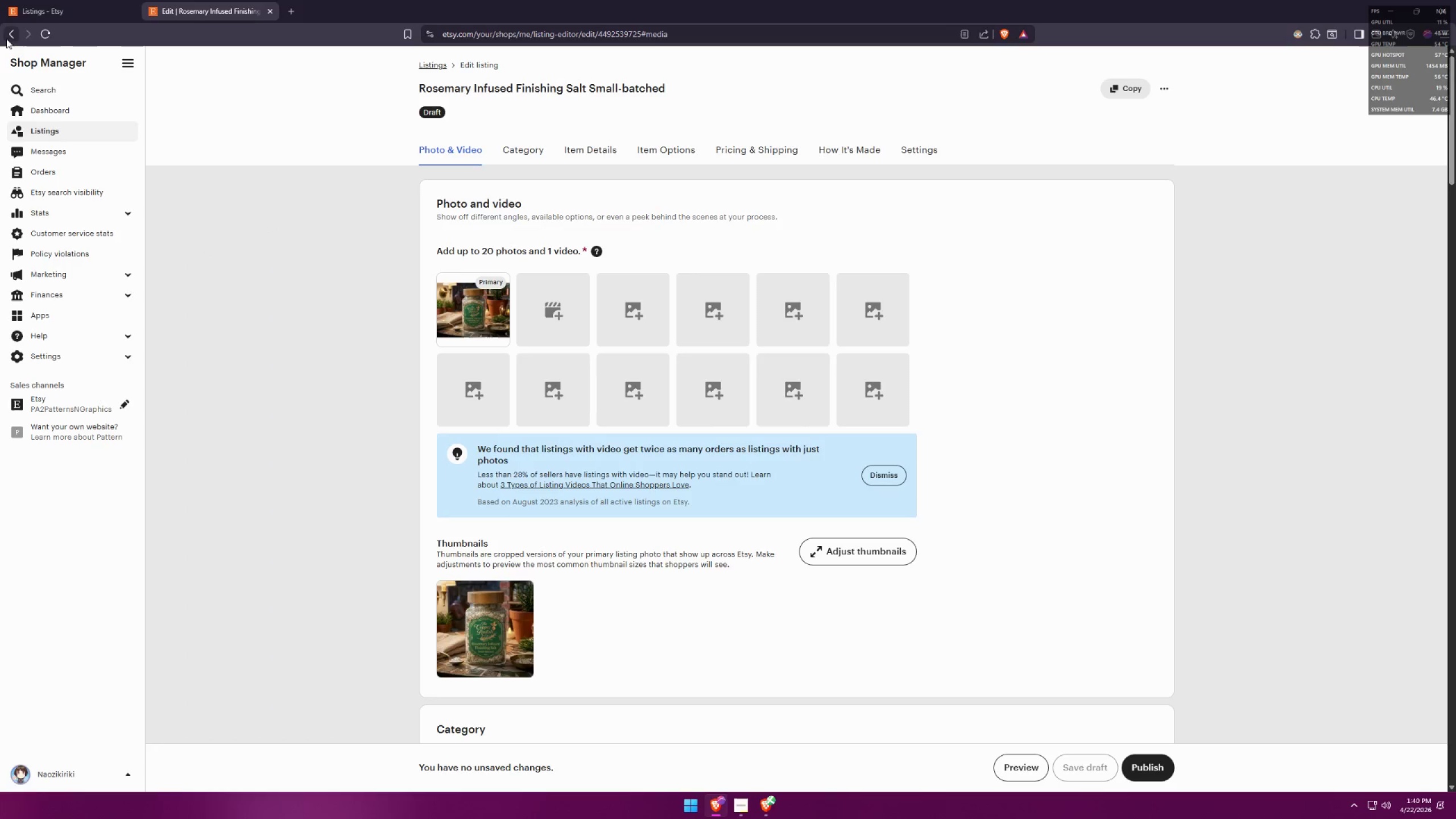 
key(Meta+Shift+MetaLeft)
 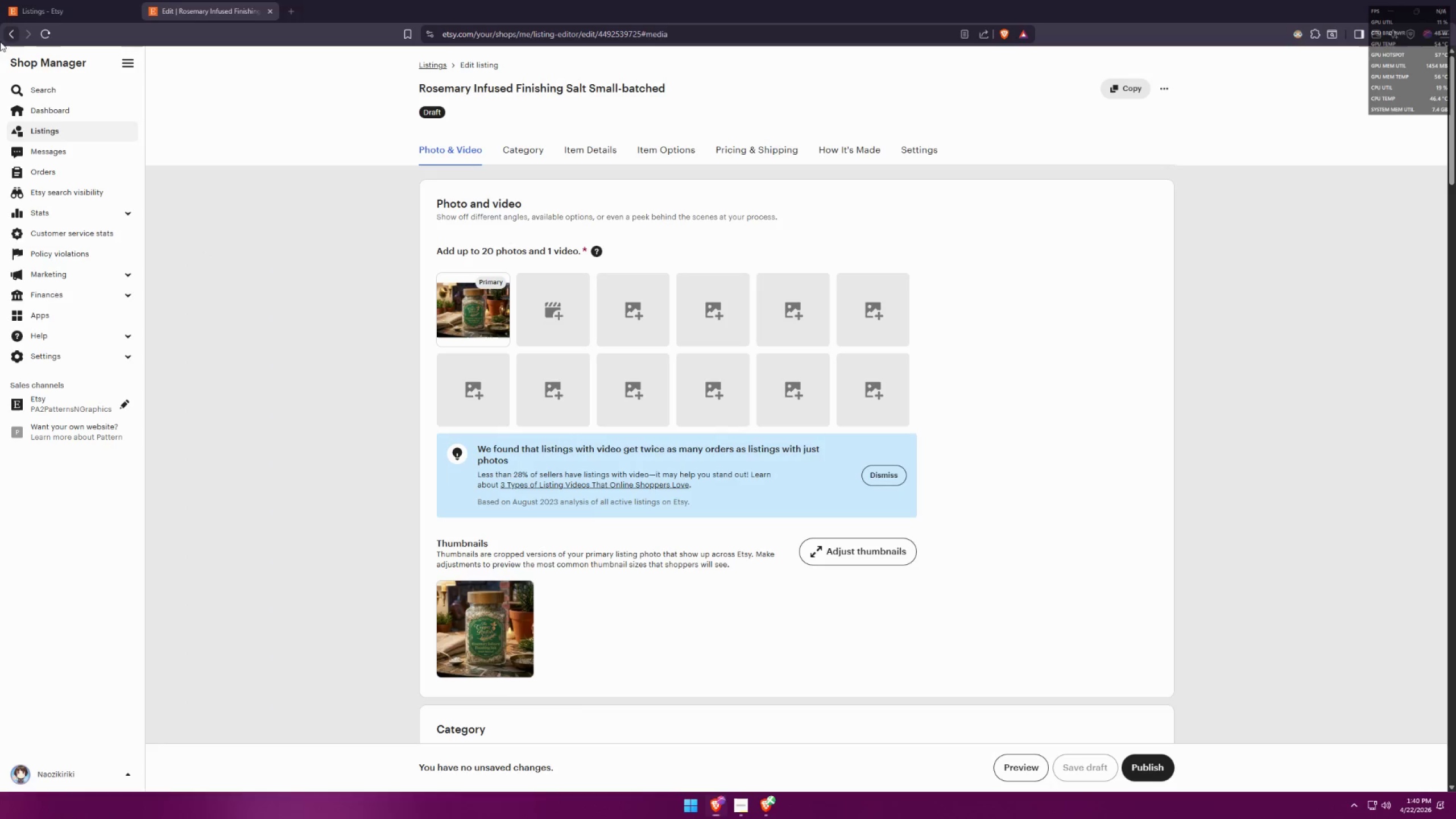 
key(Meta+Shift+S)
 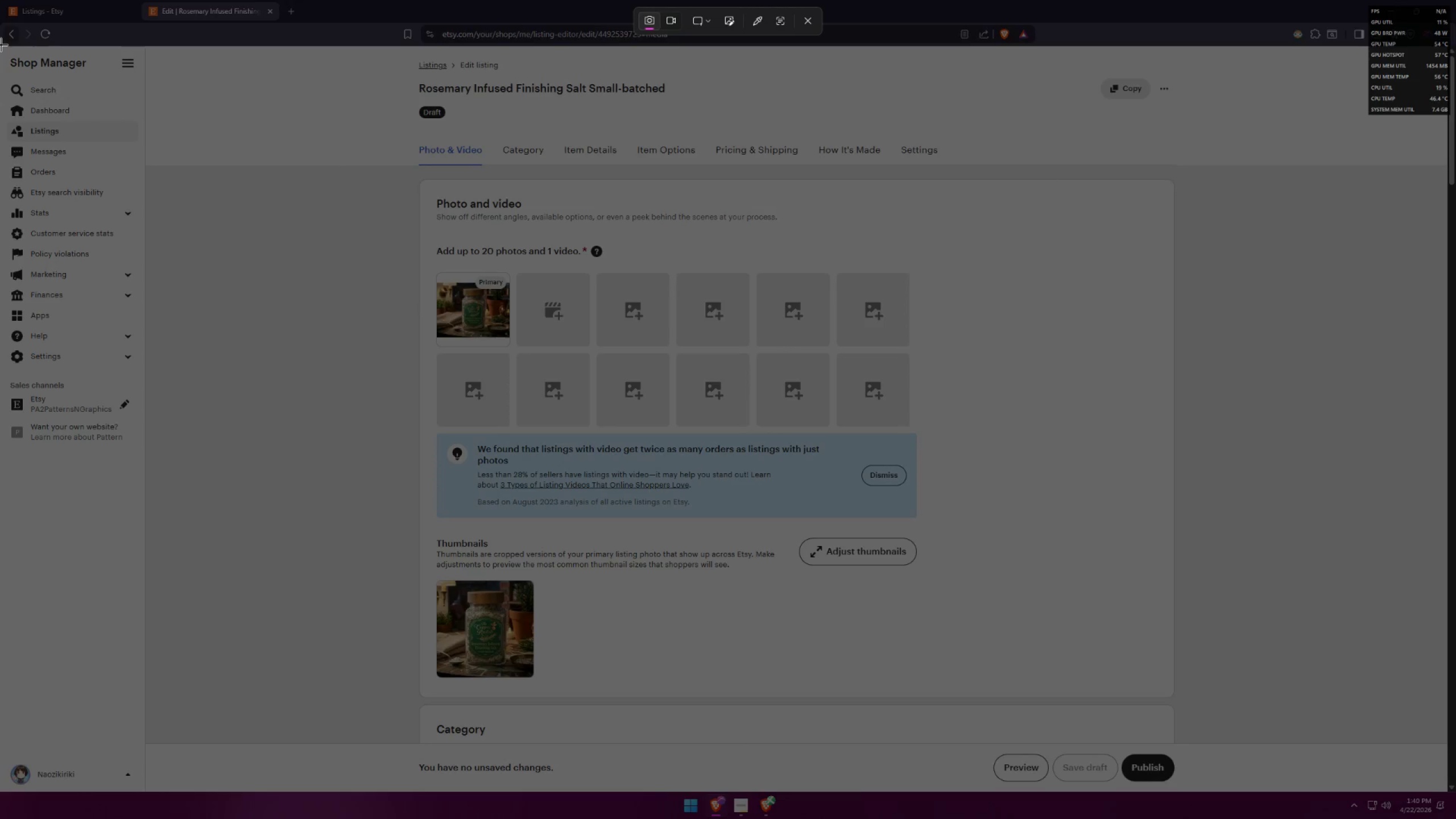 
left_click_drag(start_coordinate=[0, 46], to_coordinate=[1447, 743])
 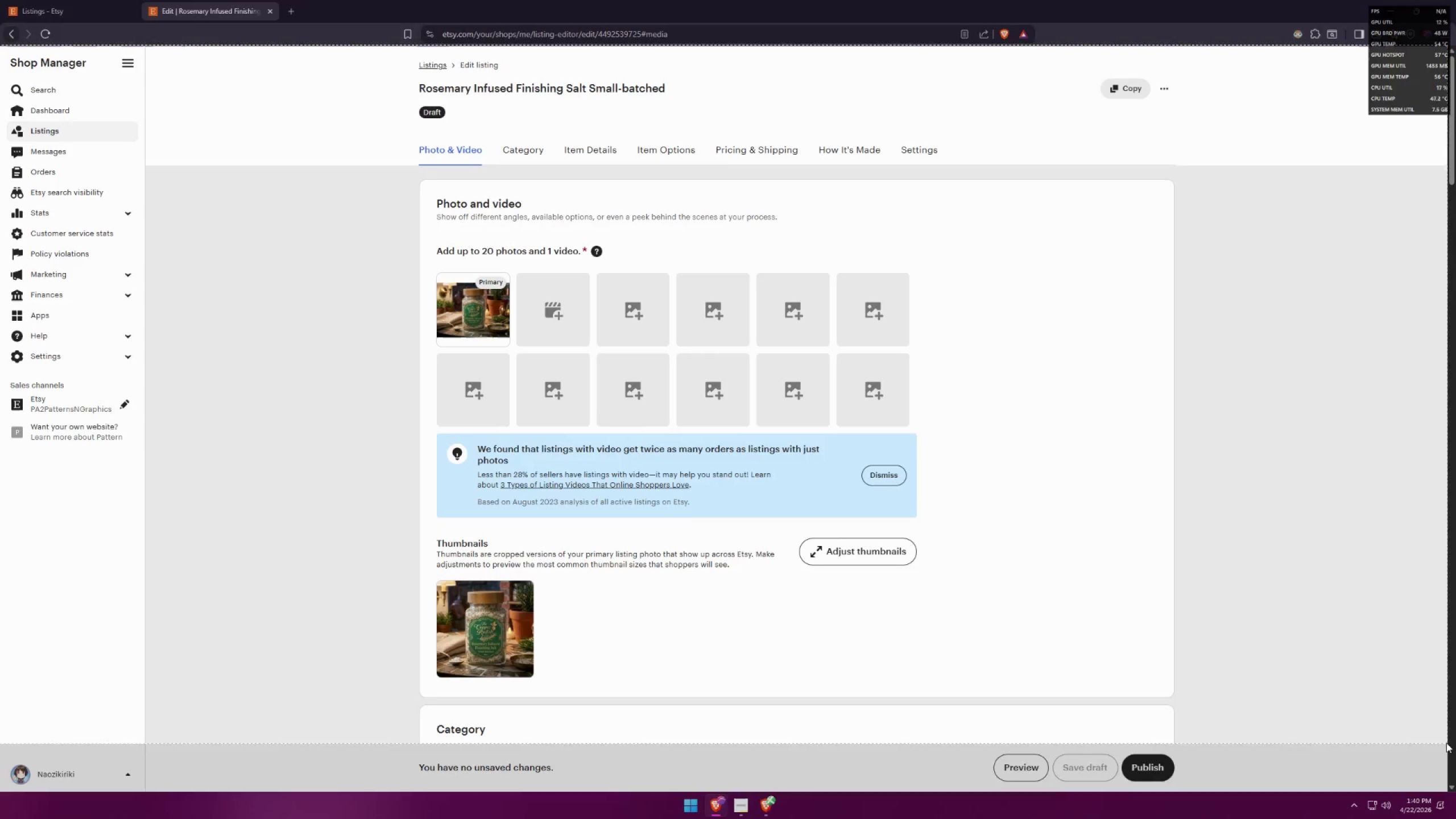 
key(Alt+AltLeft)
 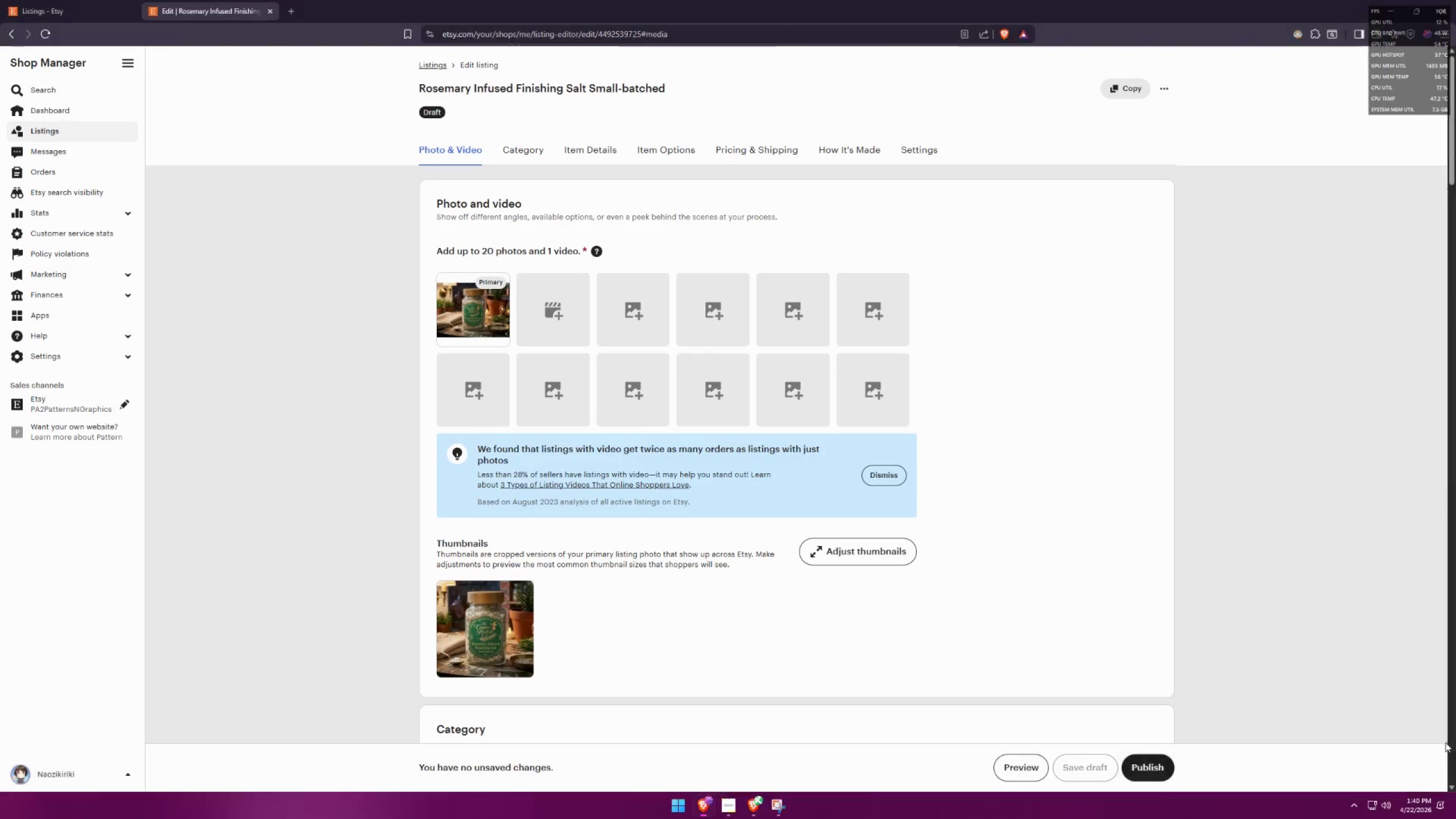 
key(Alt+Tab)
 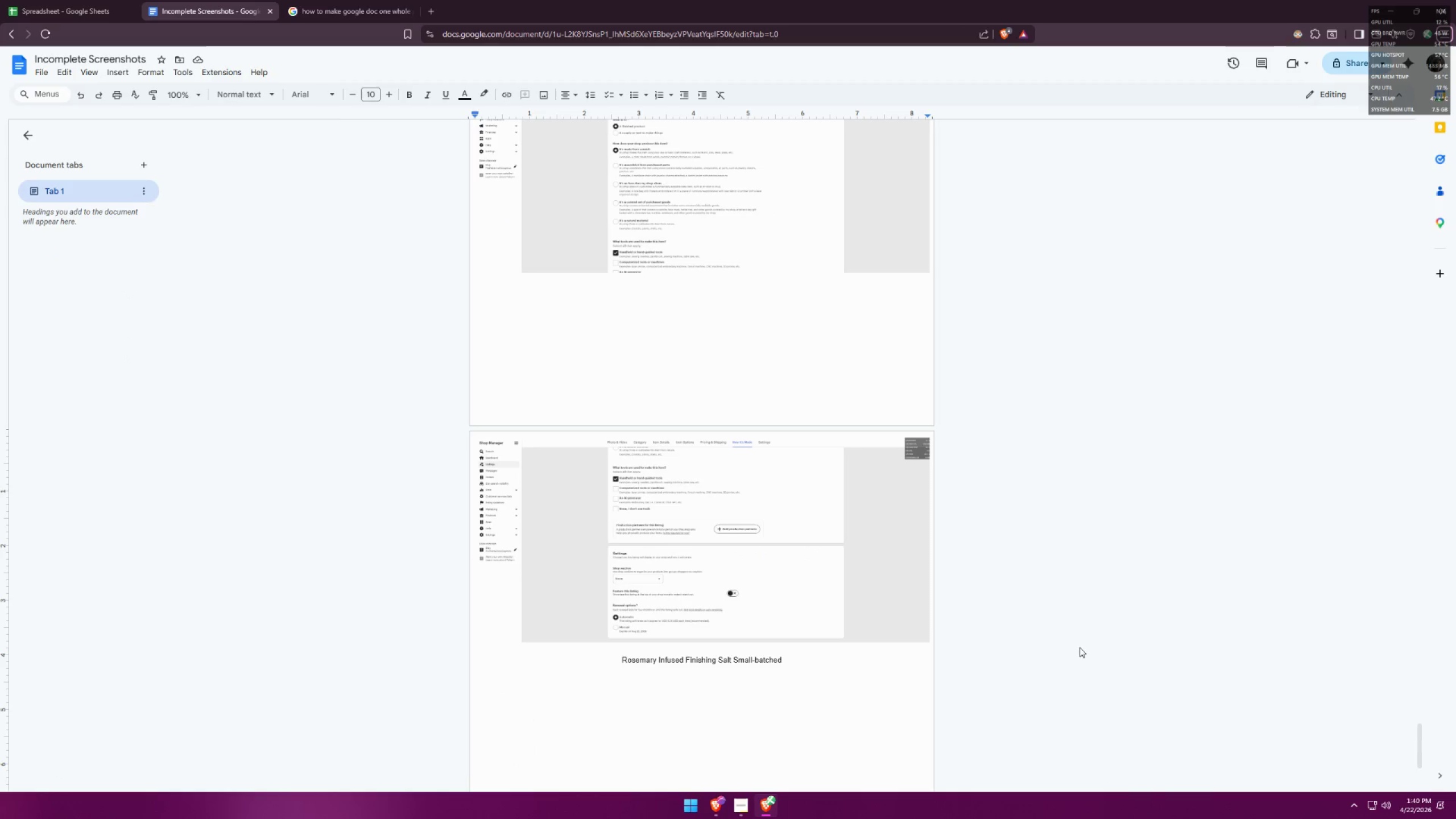 
left_click([705, 573])
 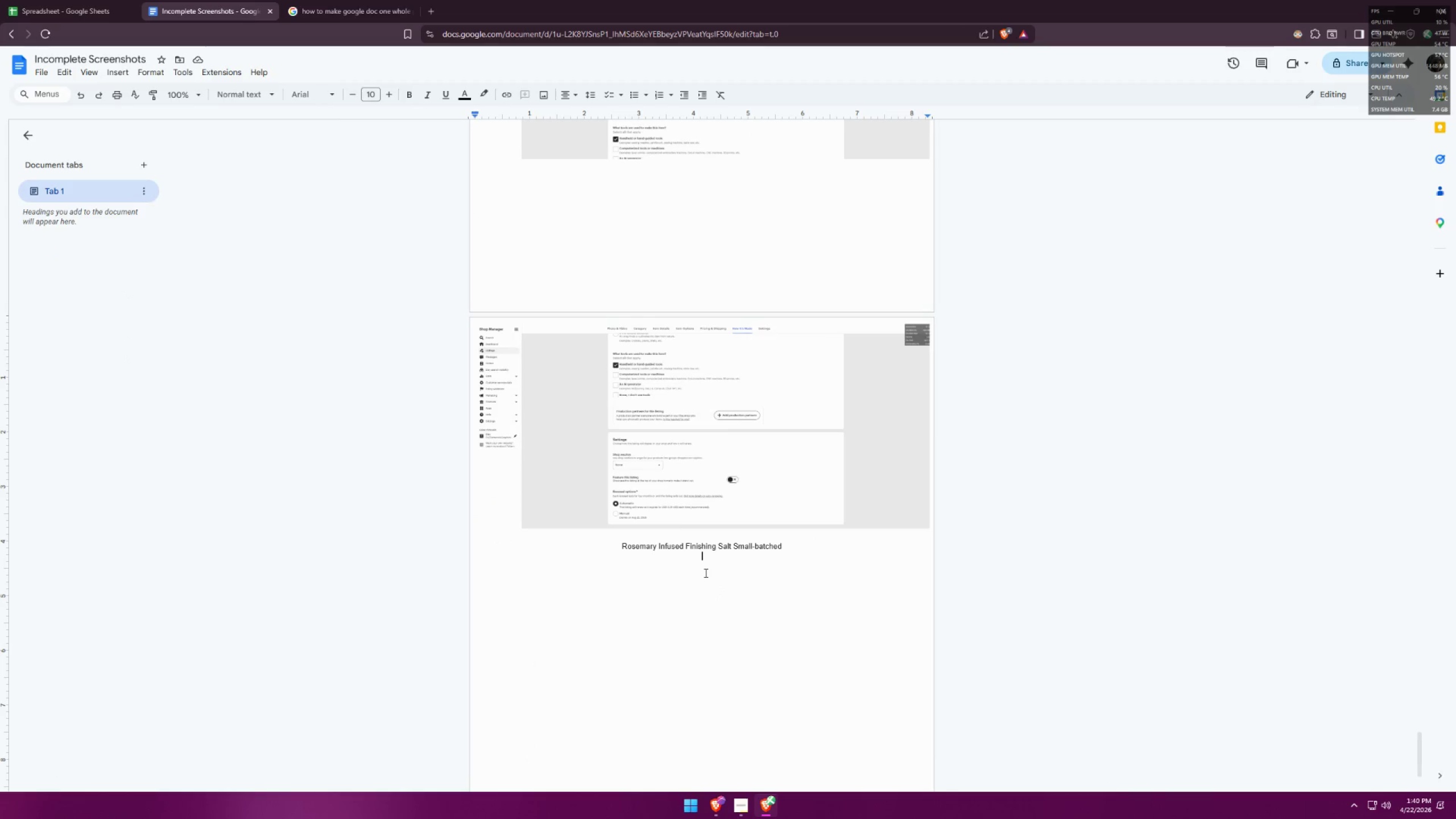 
scroll: coordinate [839, 656], scroll_direction: down, amount: 2.0
 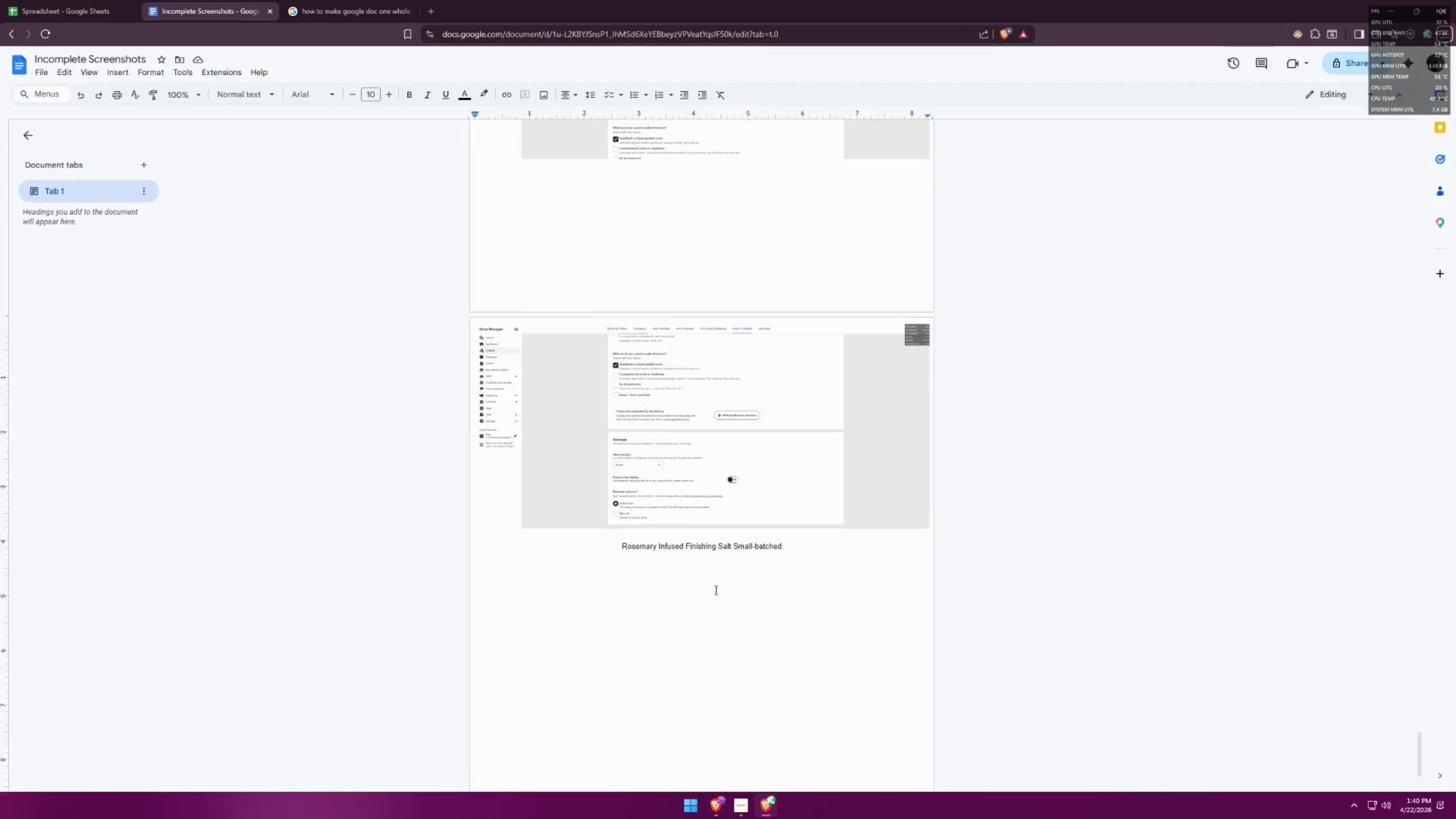 
key(Control+ControlLeft)
 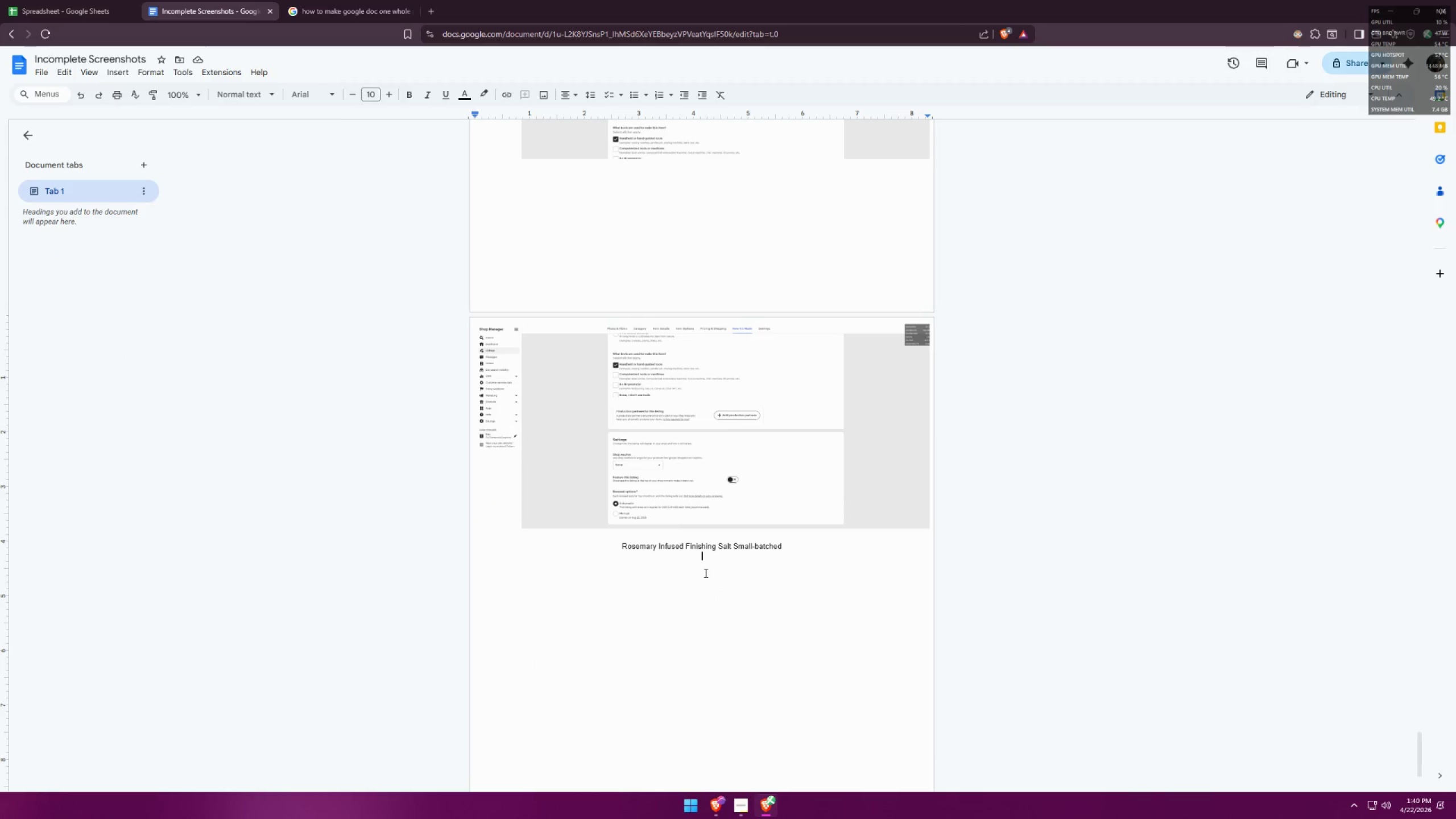 
key(Control+V)
 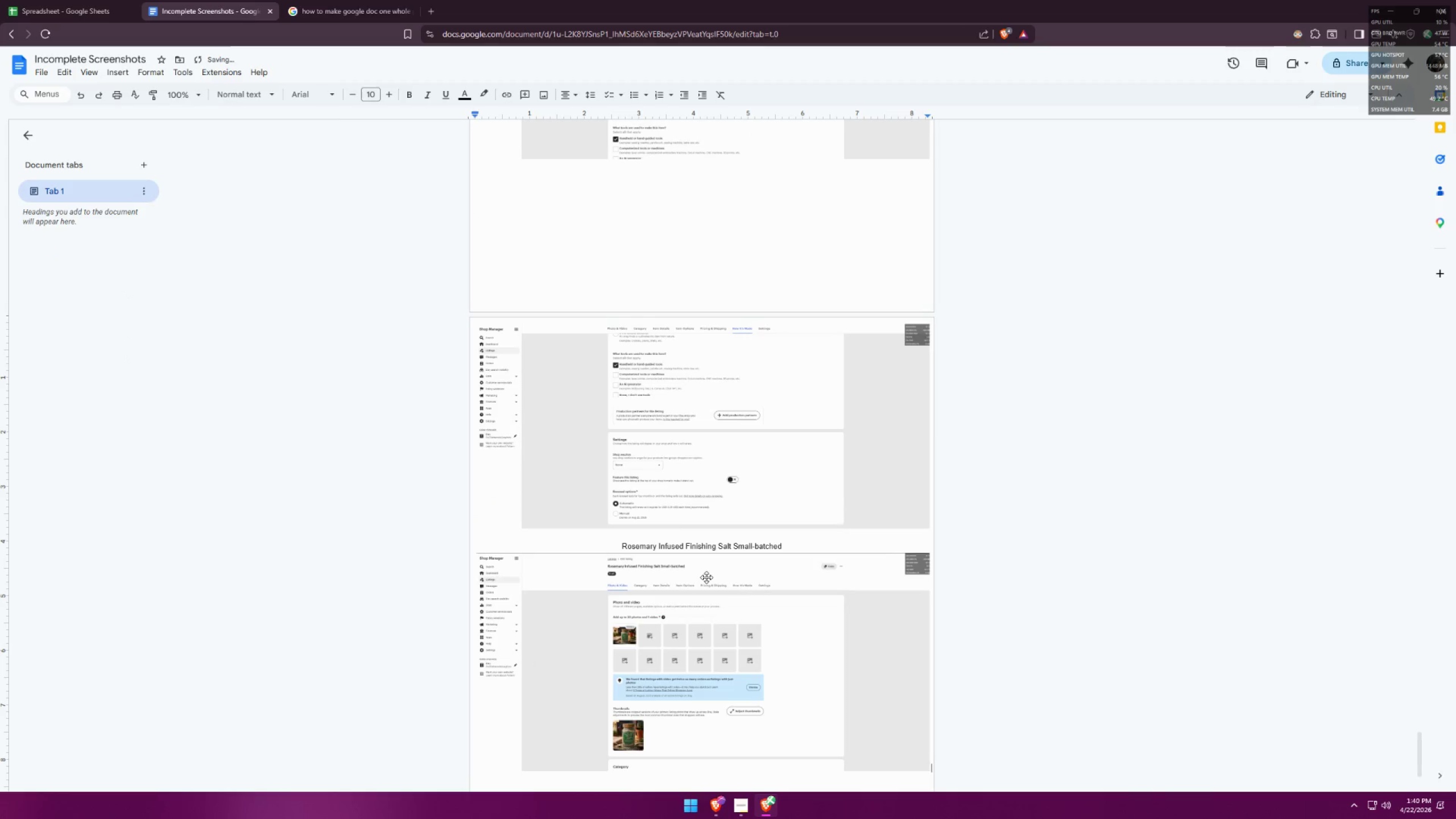 
key(Enter)
 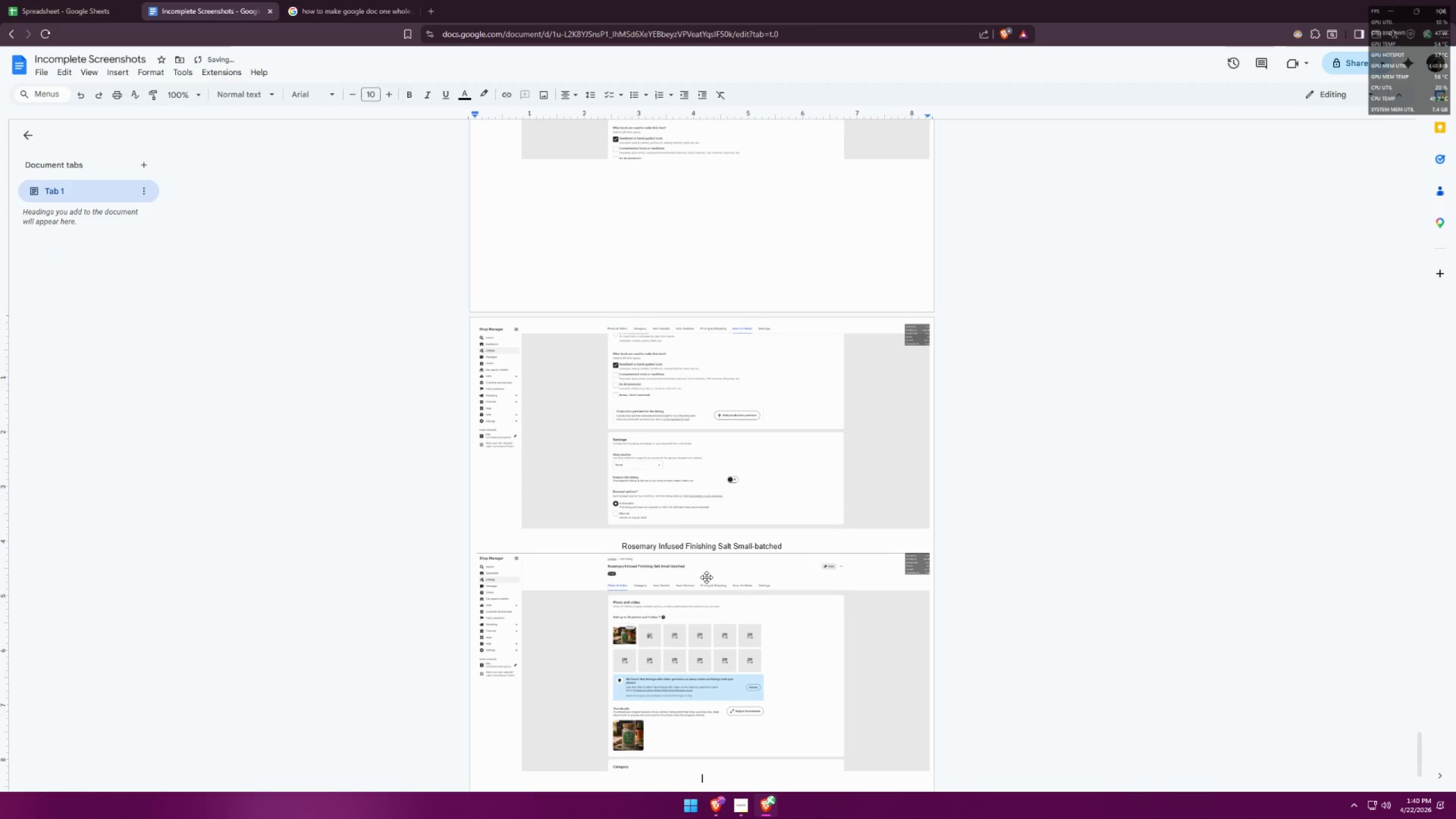 
key(Alt+AltLeft)
 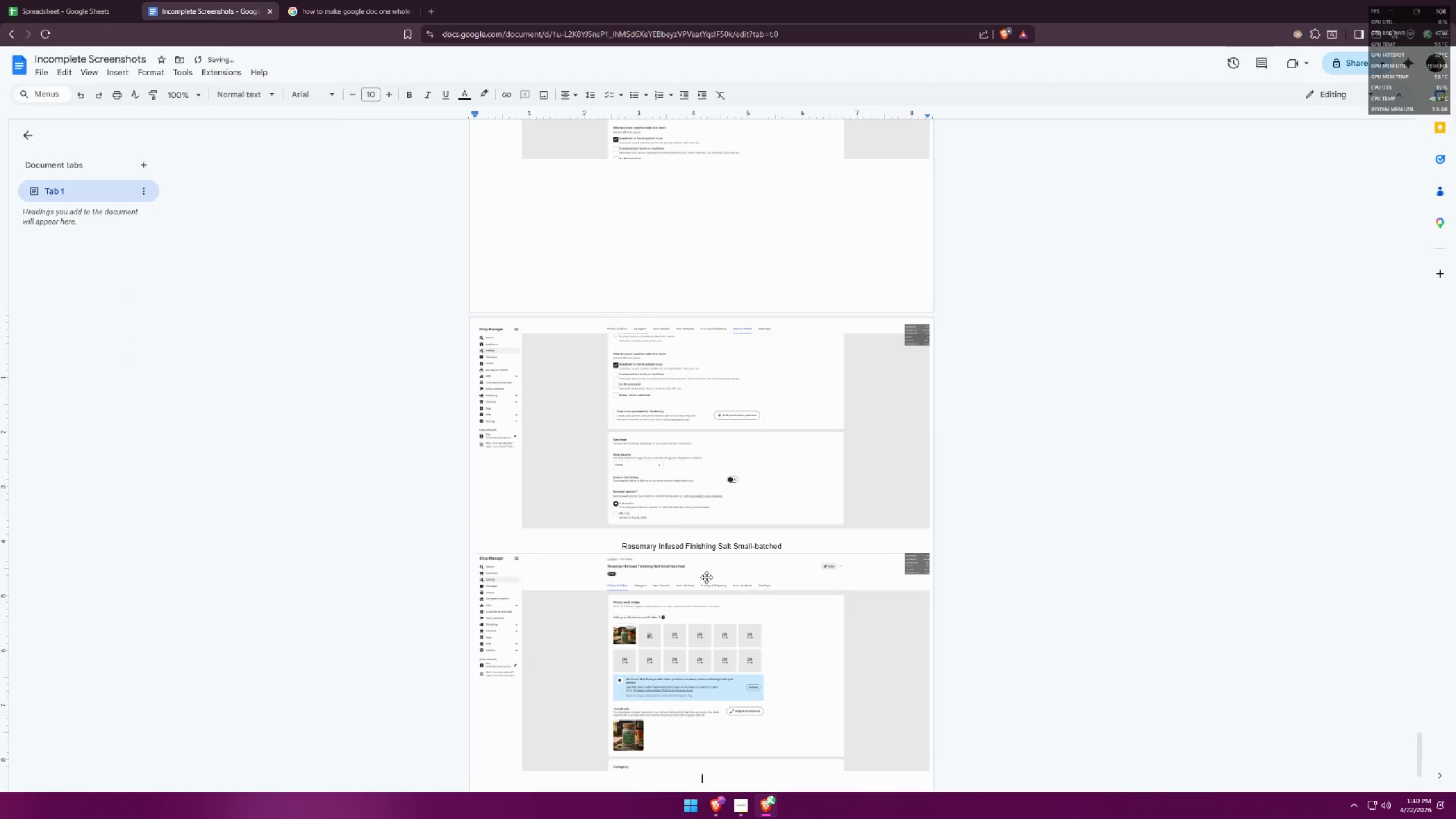 
key(Alt+Tab)
 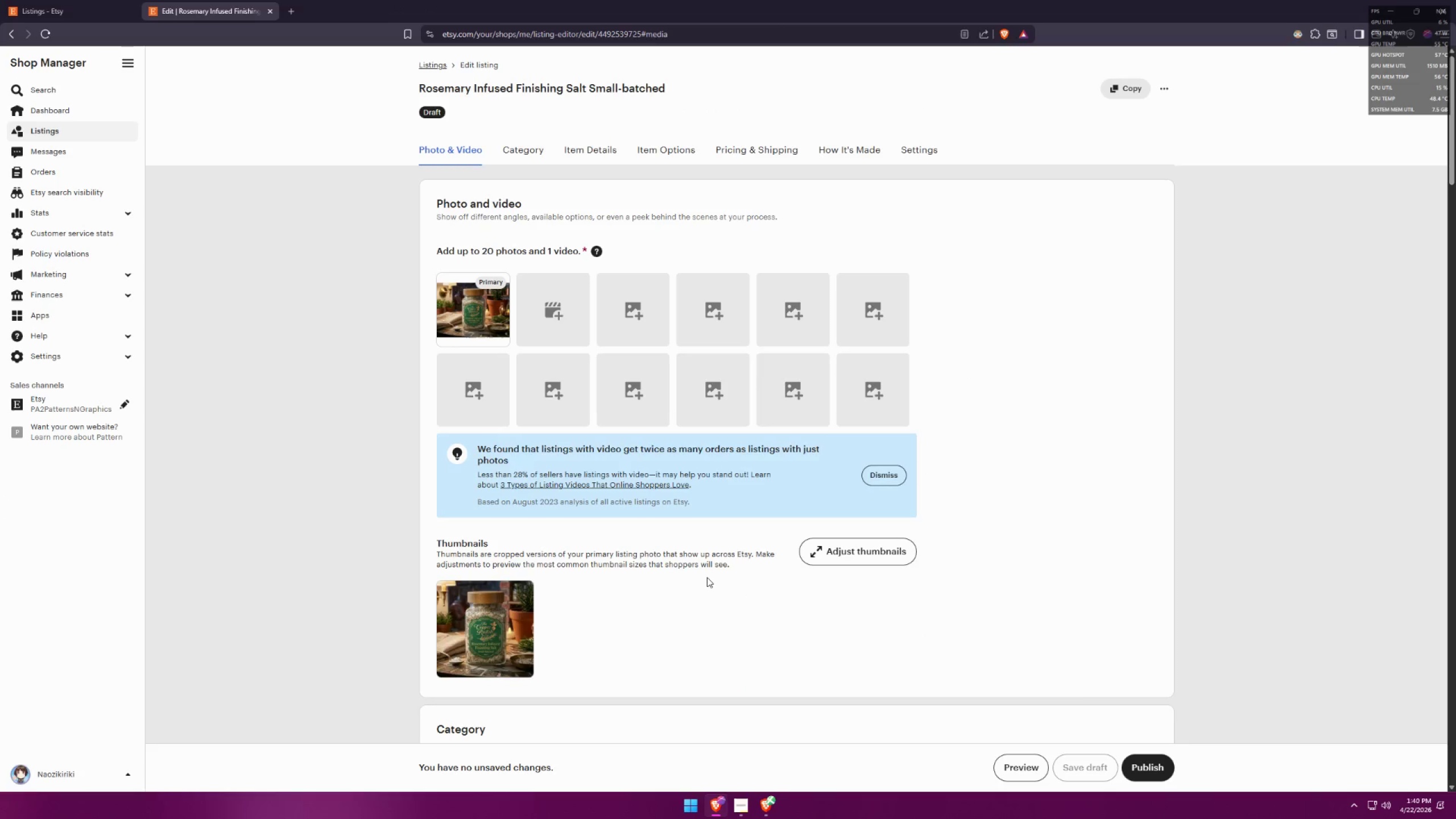 
scroll: coordinate [777, 488], scroll_direction: down, amount: 11.0
 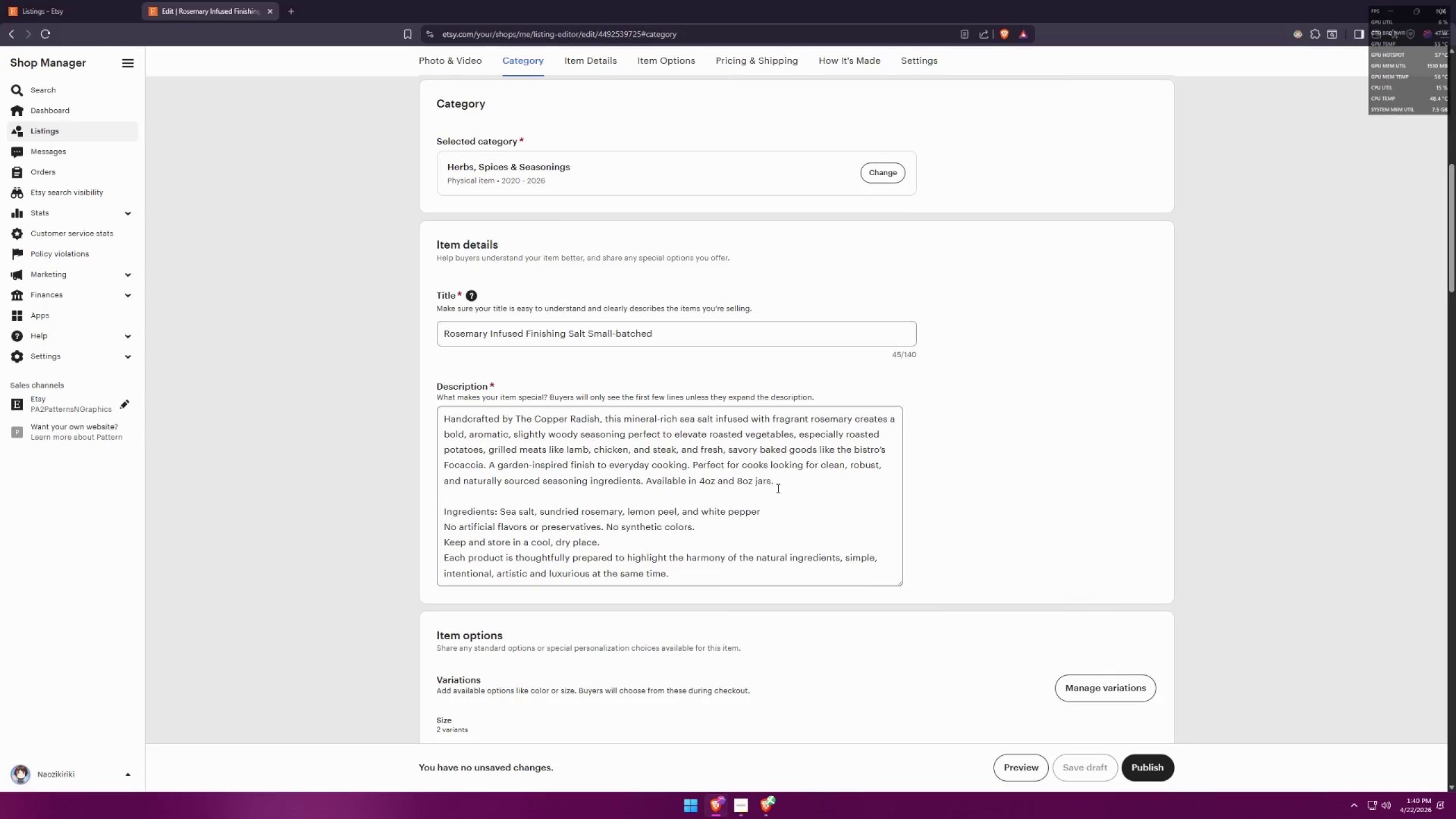 
key(Meta+MetaLeft)
 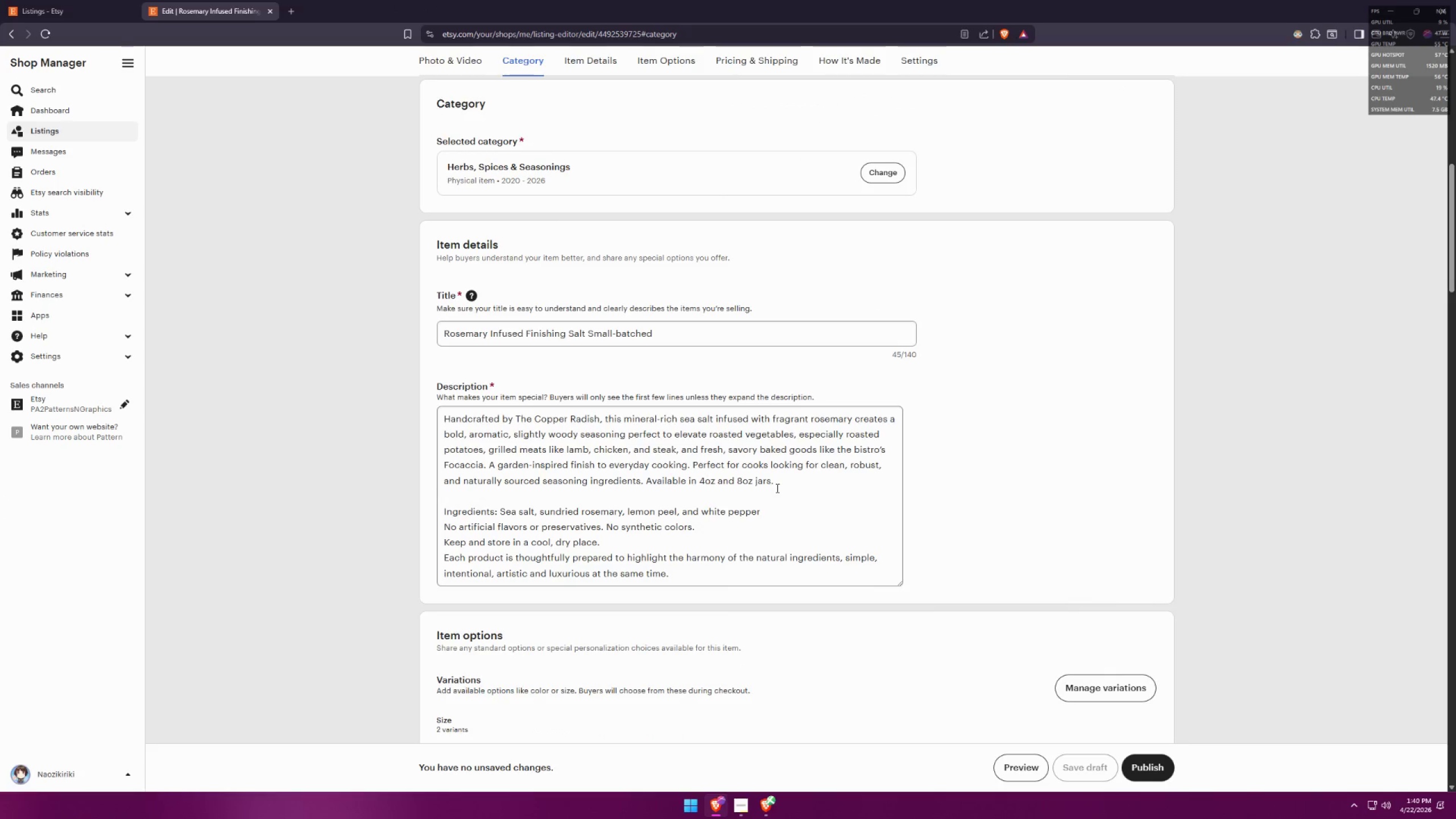 
key(Meta+Shift+ShiftLeft)
 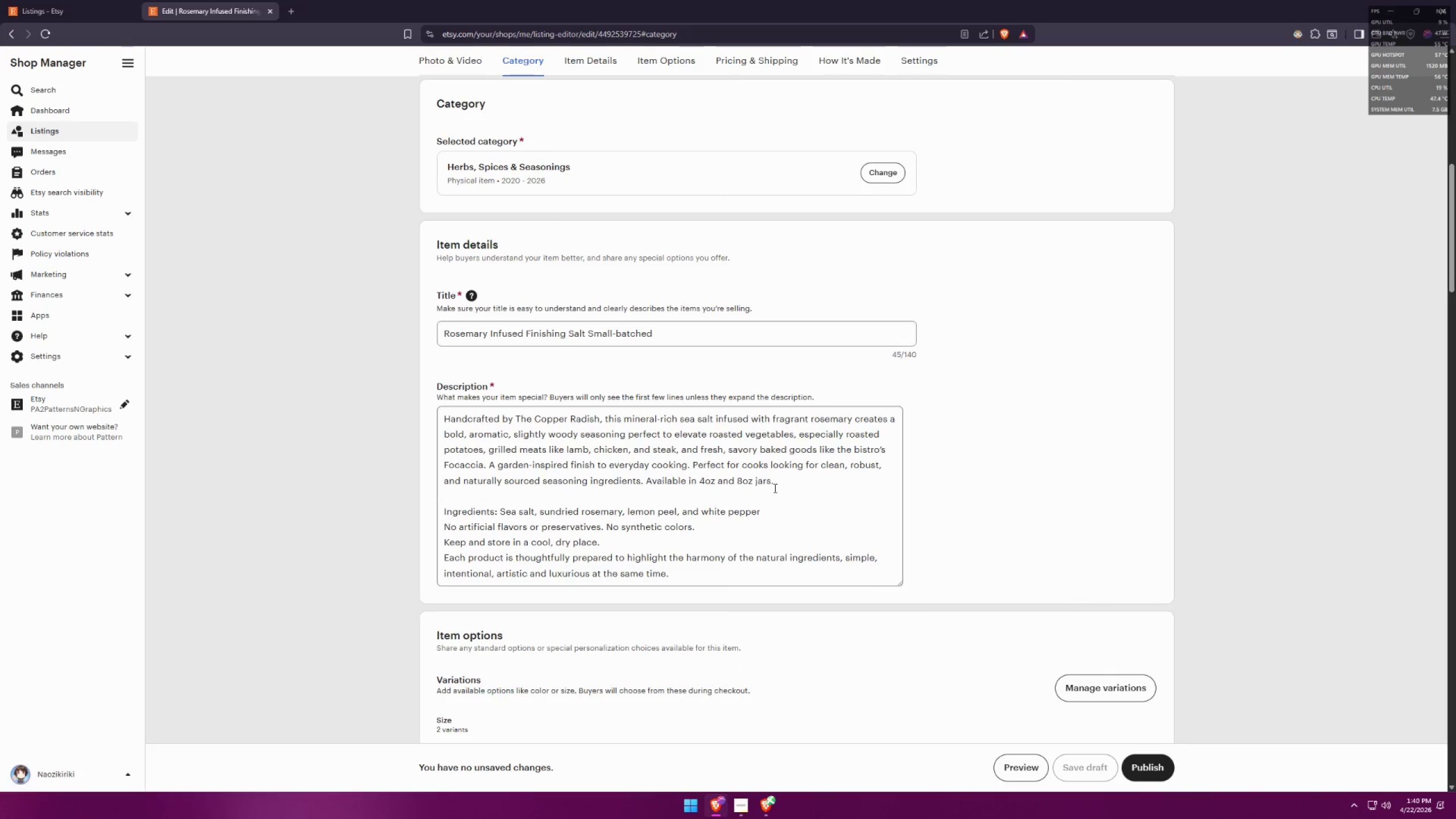 
key(Meta+Shift+S)
 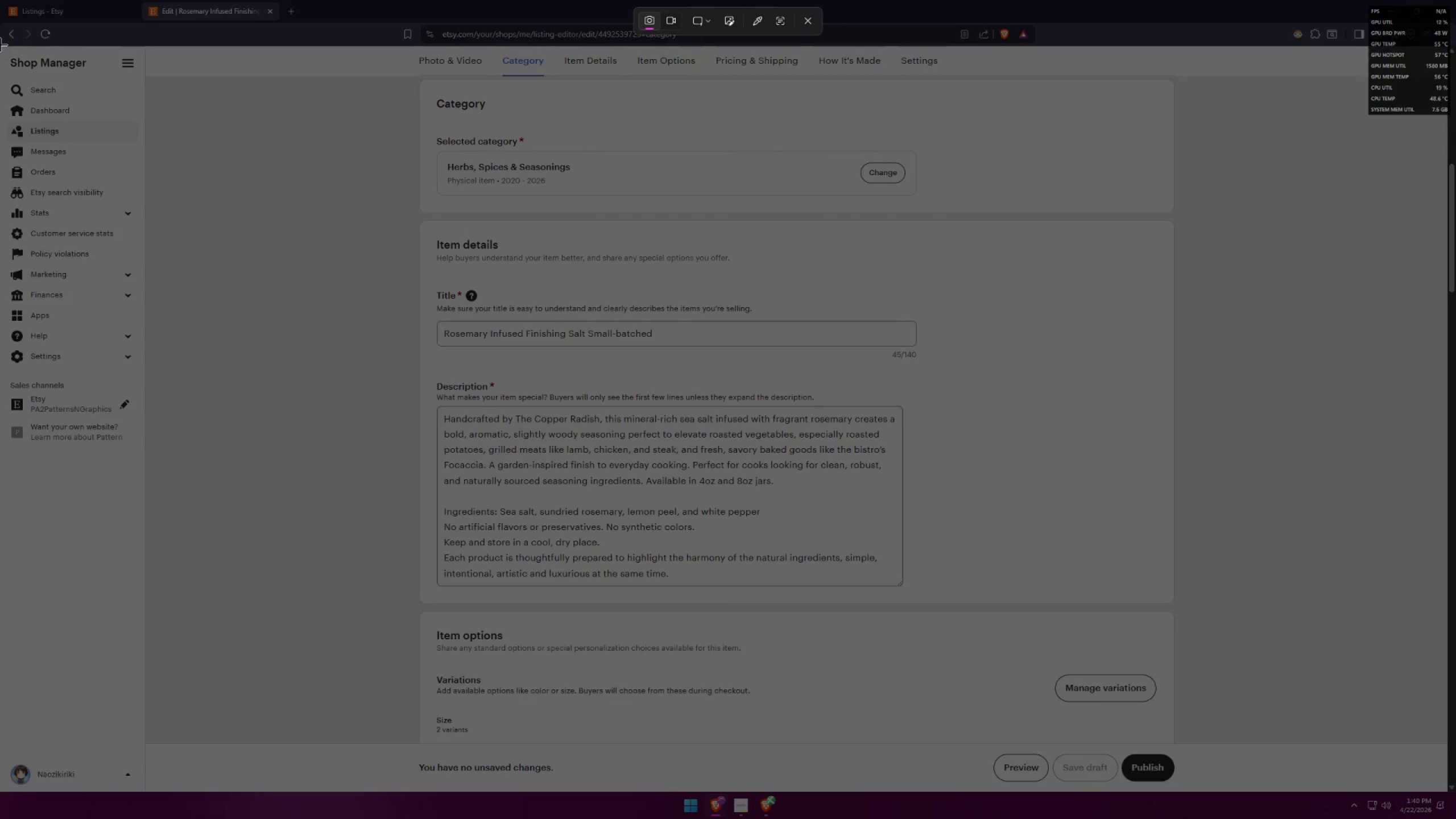 
left_click_drag(start_coordinate=[1, 46], to_coordinate=[1446, 743])
 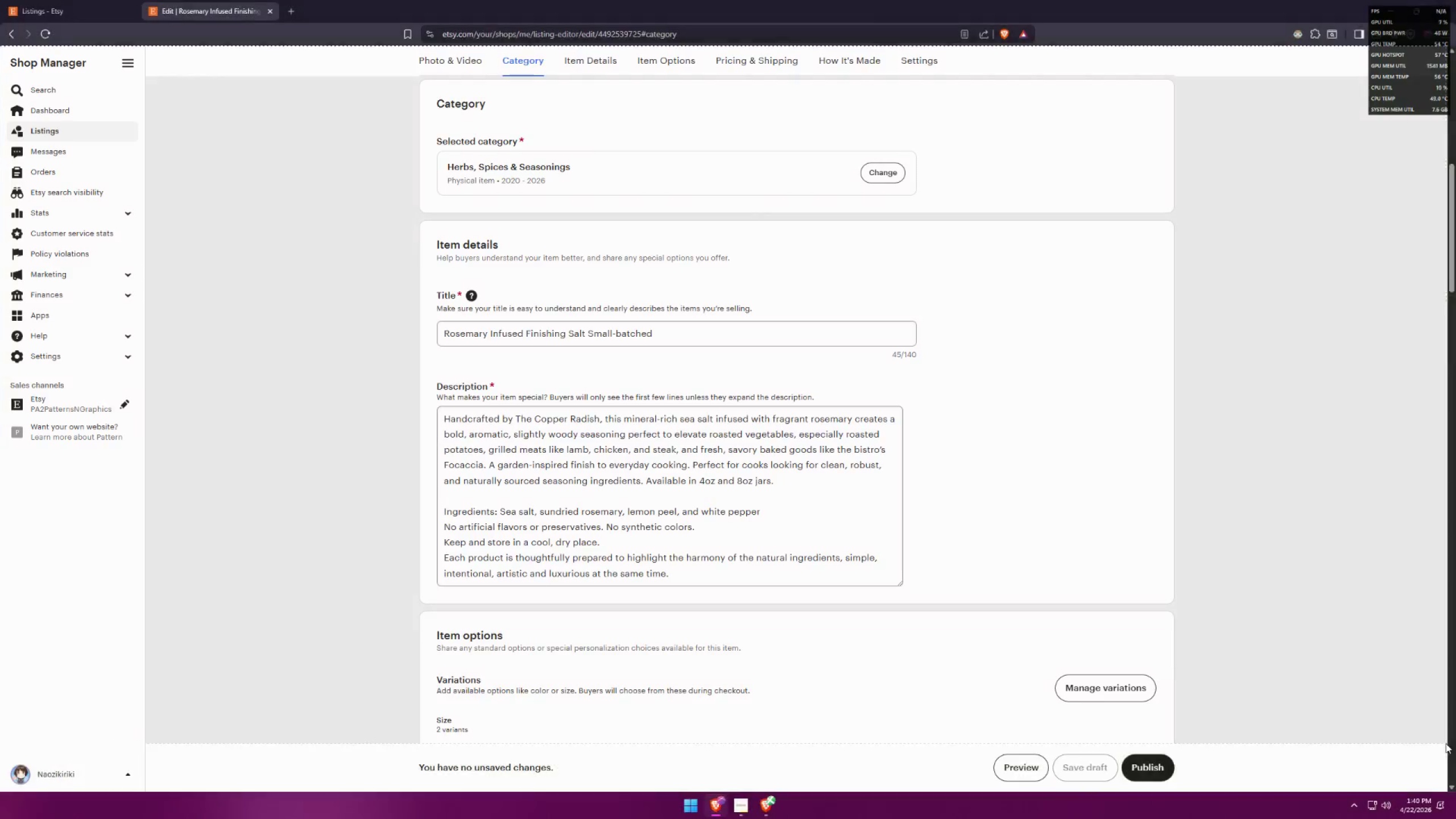 
key(Alt+AltLeft)
 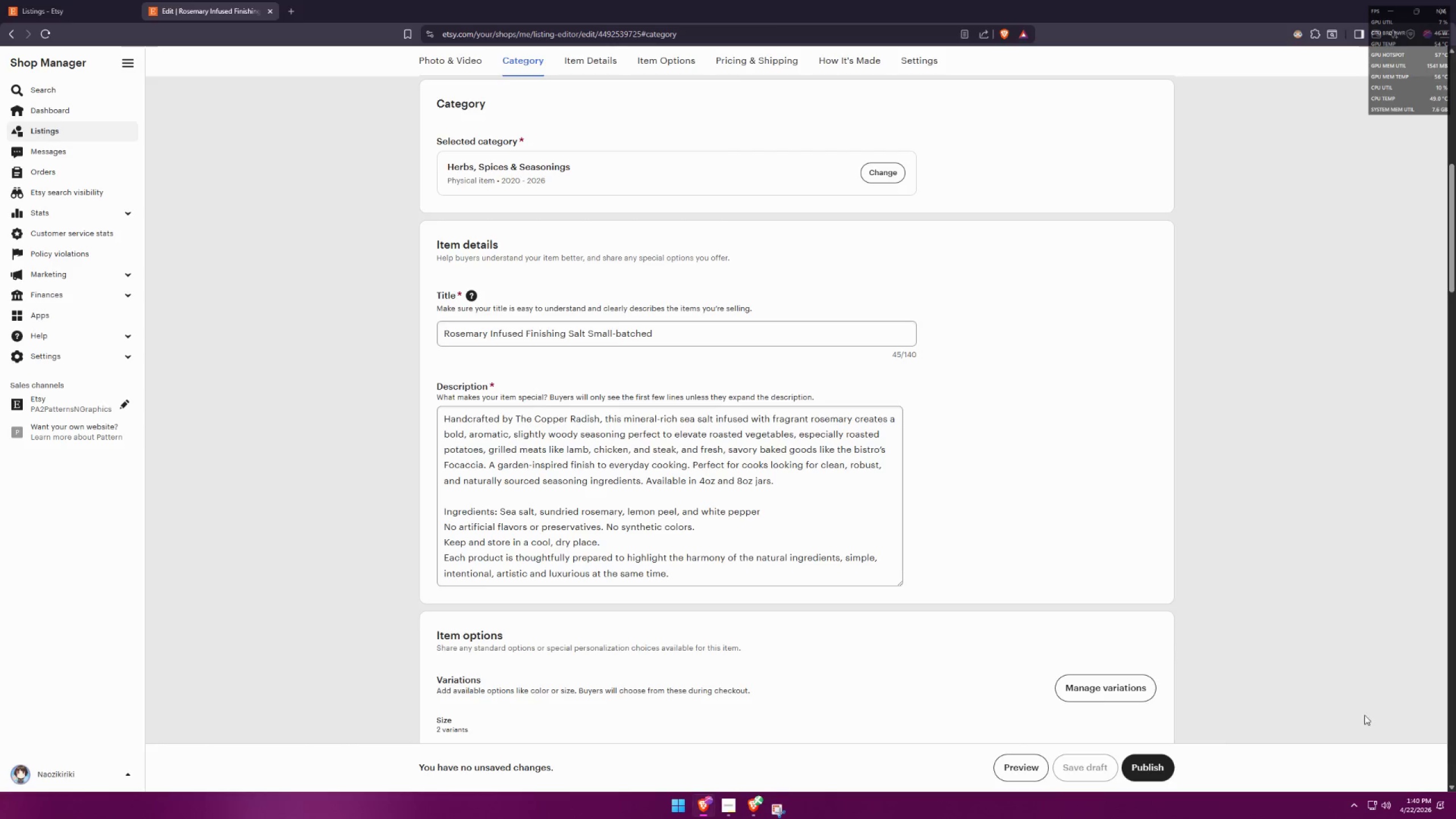 
key(Alt+Tab)
 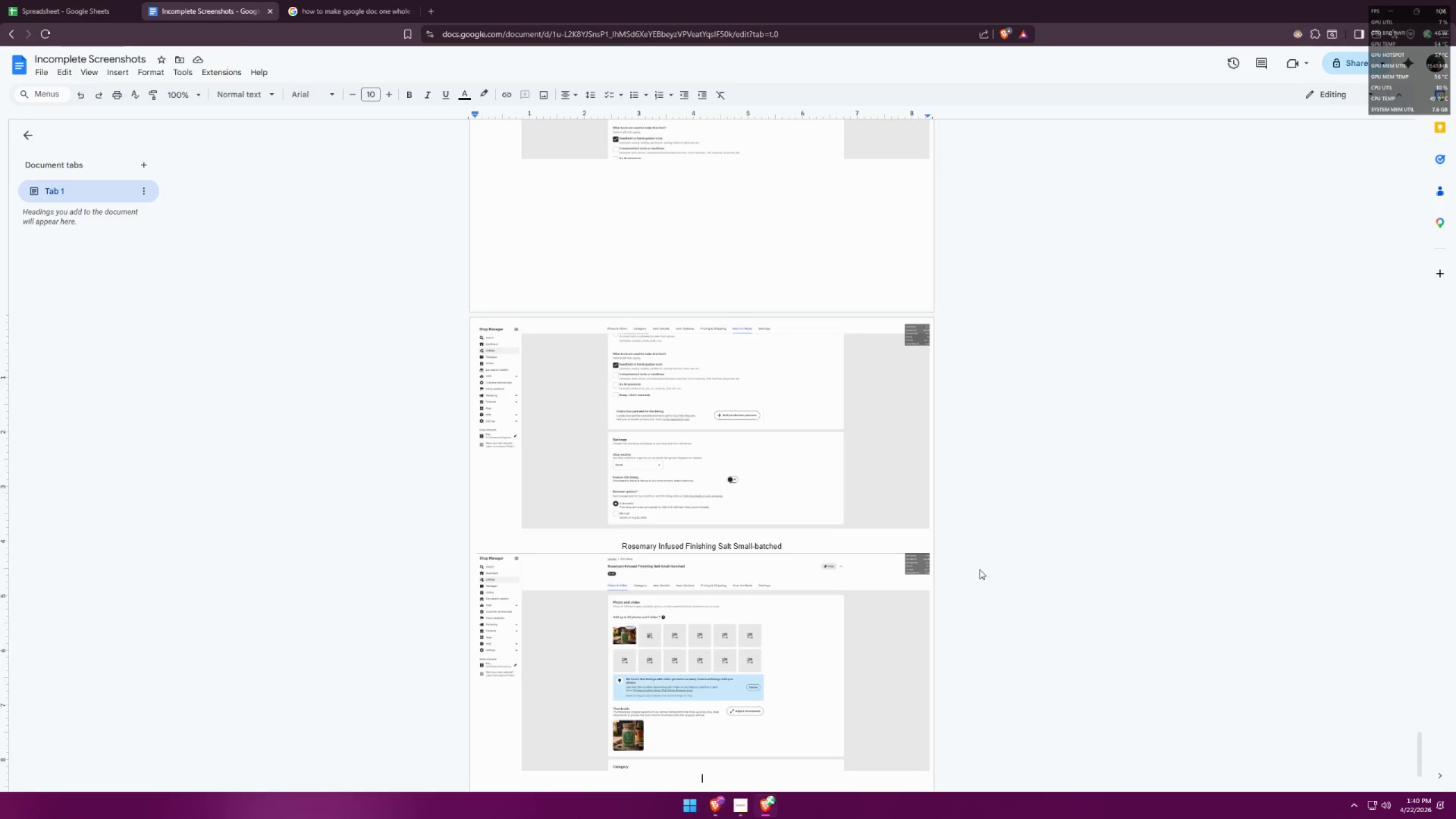 
key(Control+ControlLeft)
 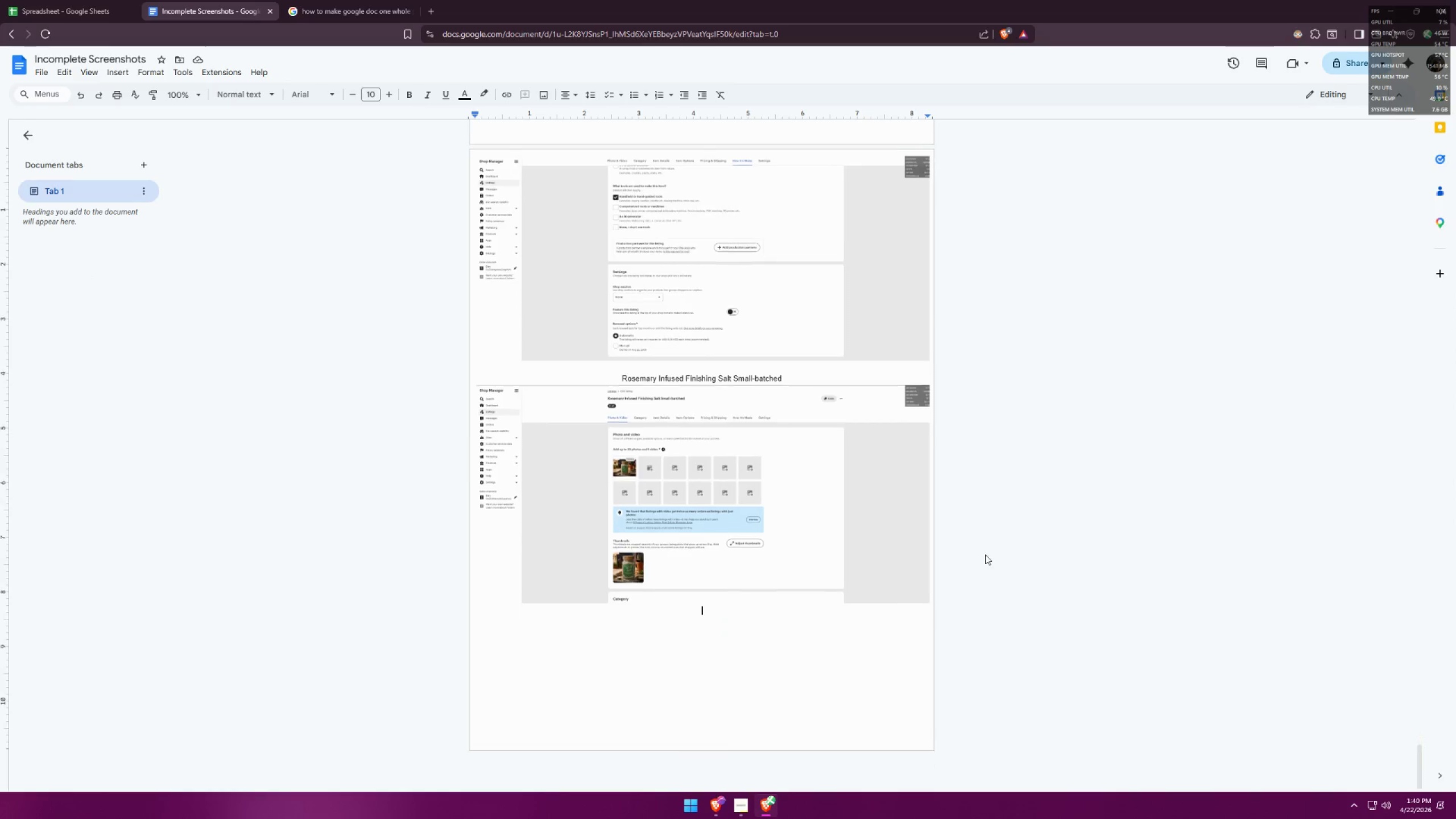 
key(Control+V)
 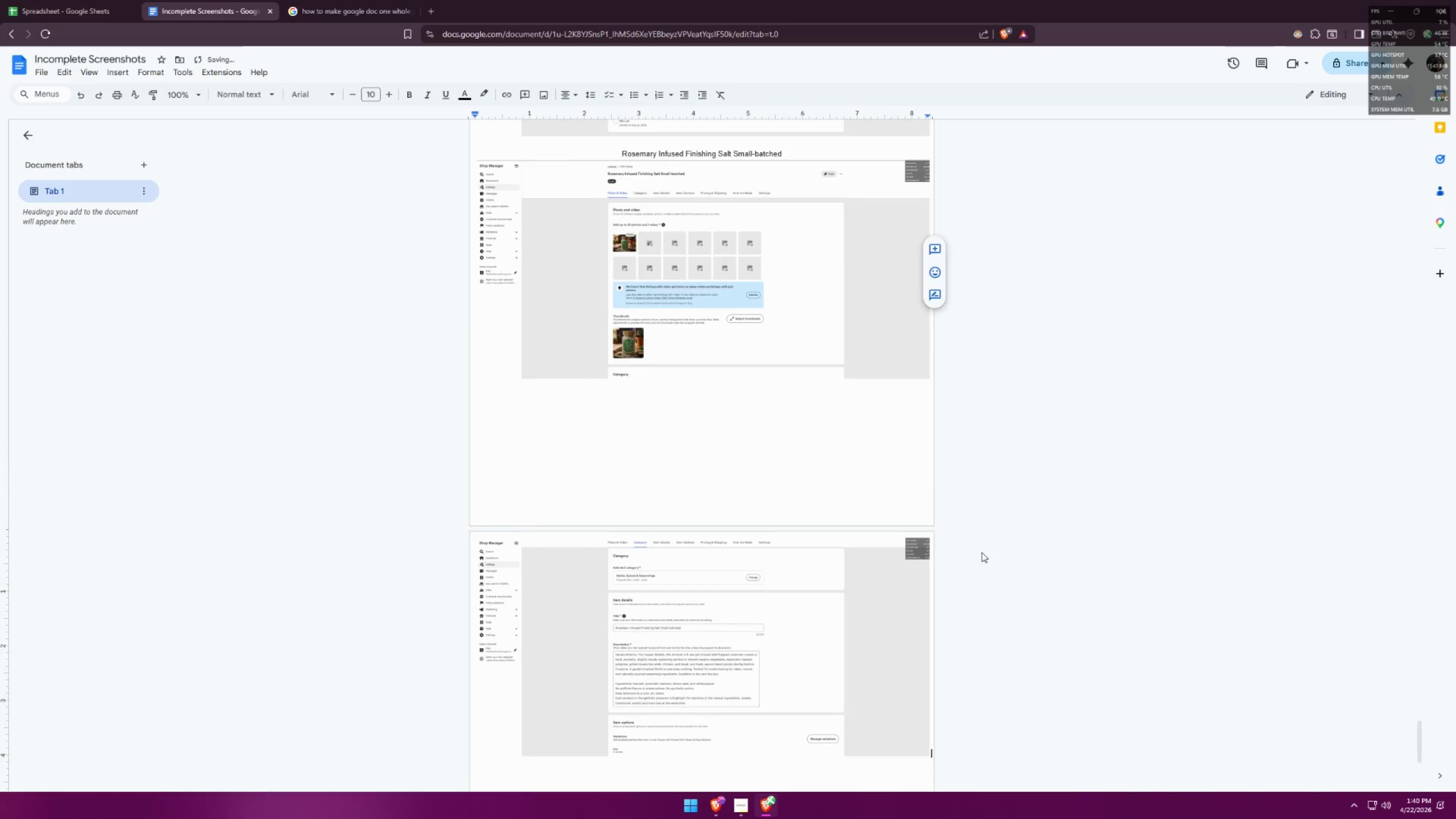 
scroll: coordinate [980, 559], scroll_direction: down, amount: 3.0
 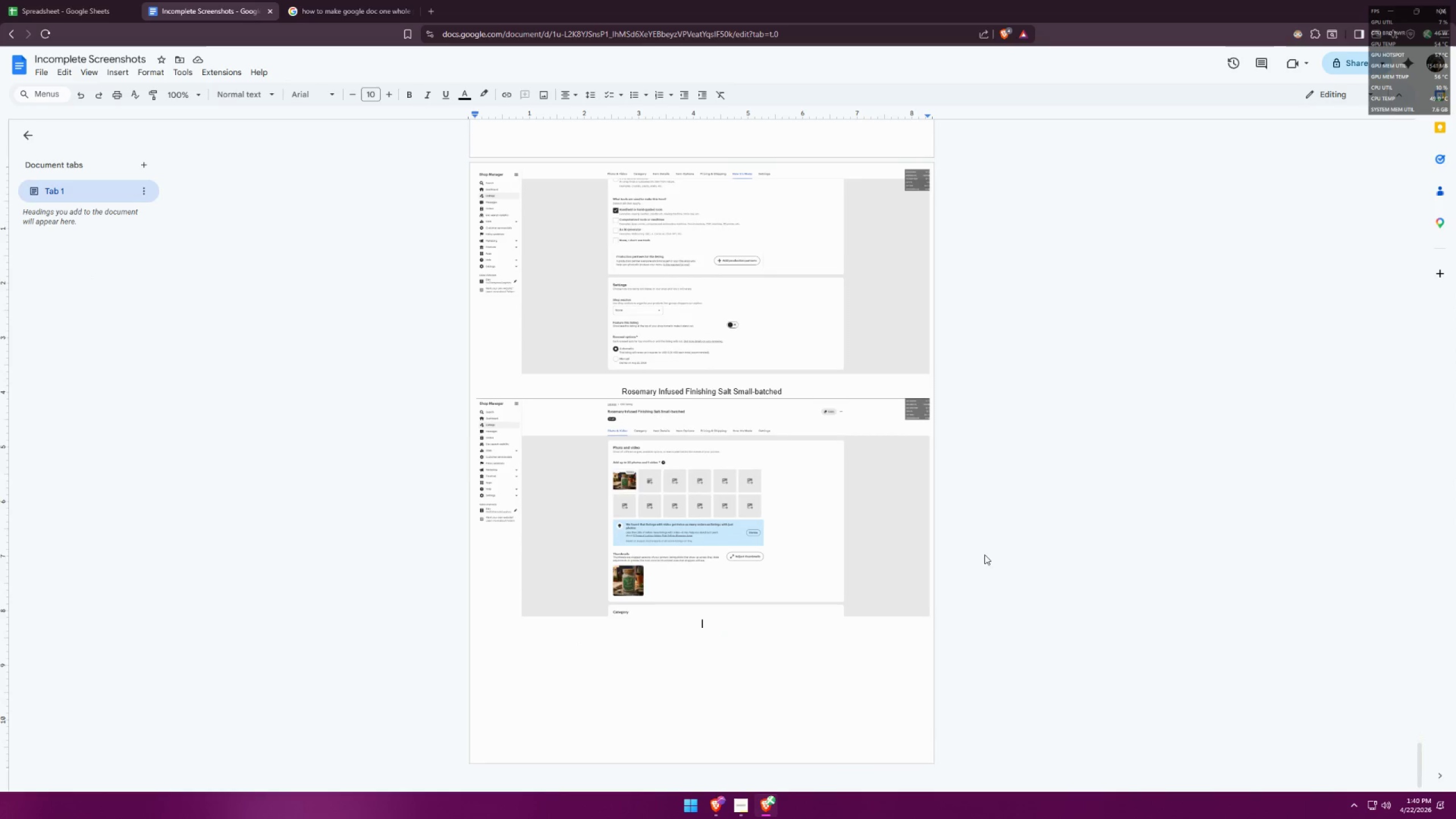 
key(Enter)
 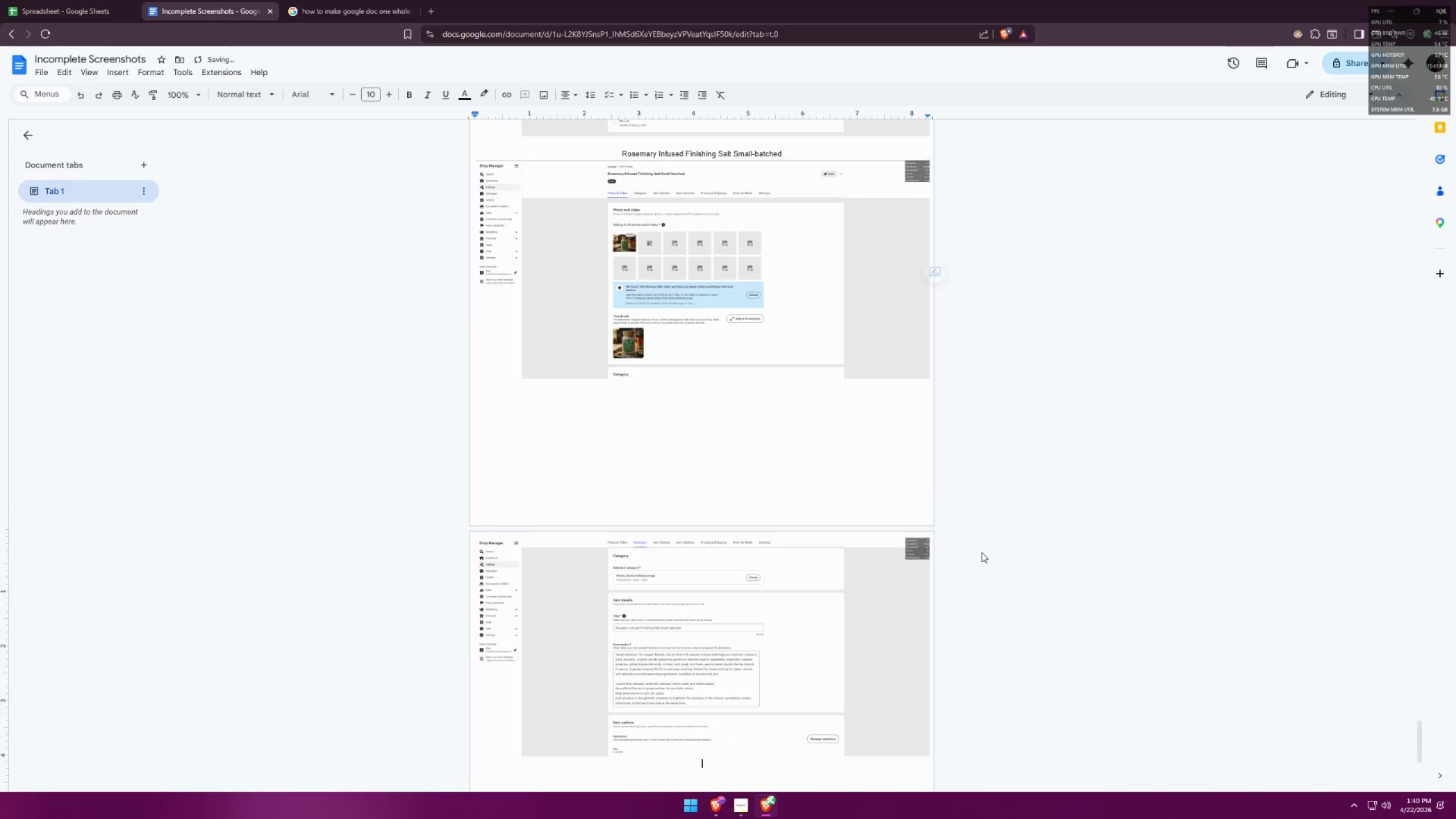 
key(Alt+AltLeft)
 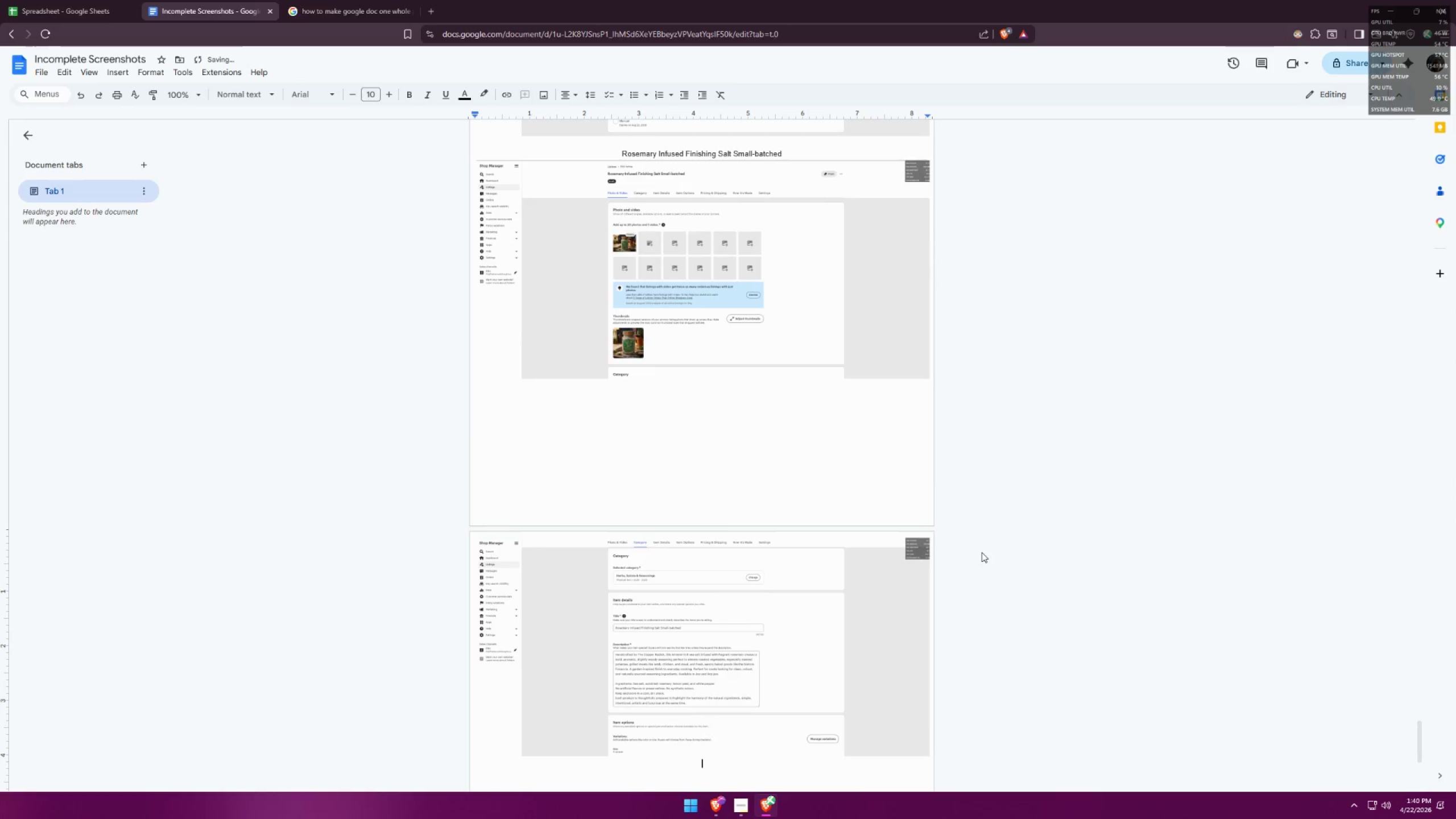 
key(Alt+Tab)
 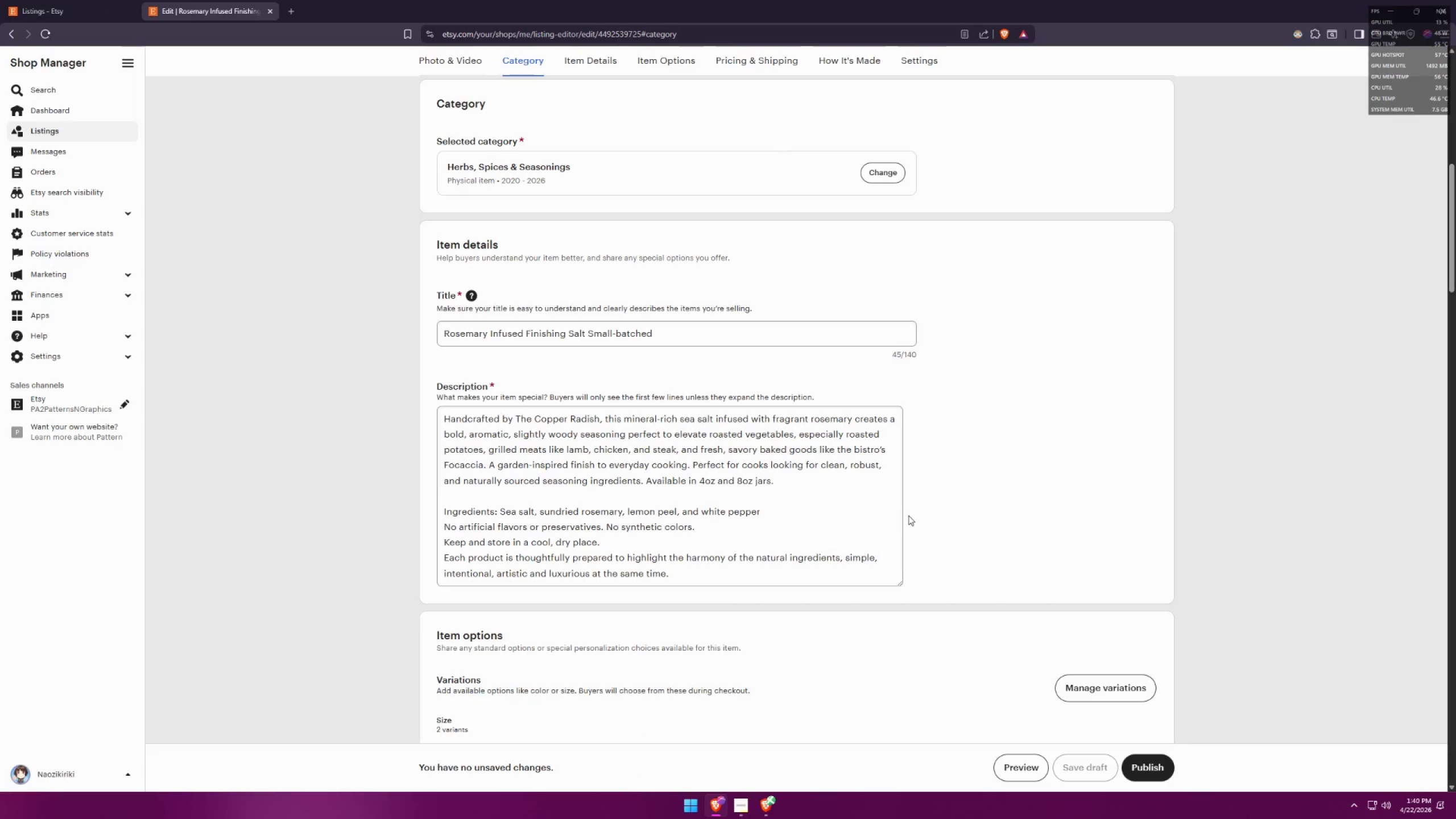 
scroll: coordinate [929, 448], scroll_direction: down, amount: 9.0
 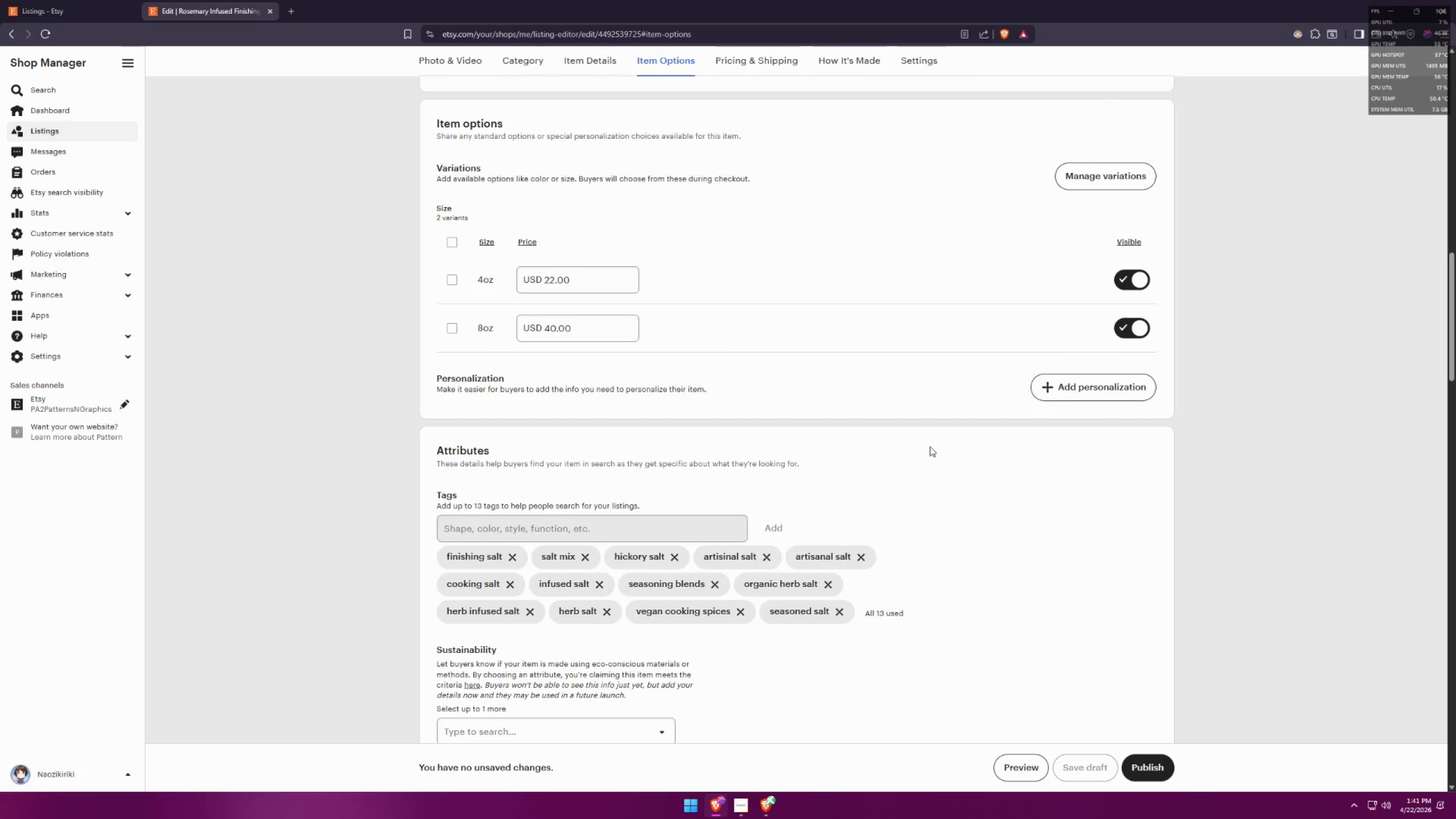 
scroll: coordinate [930, 446], scroll_direction: none, amount: 0.0
 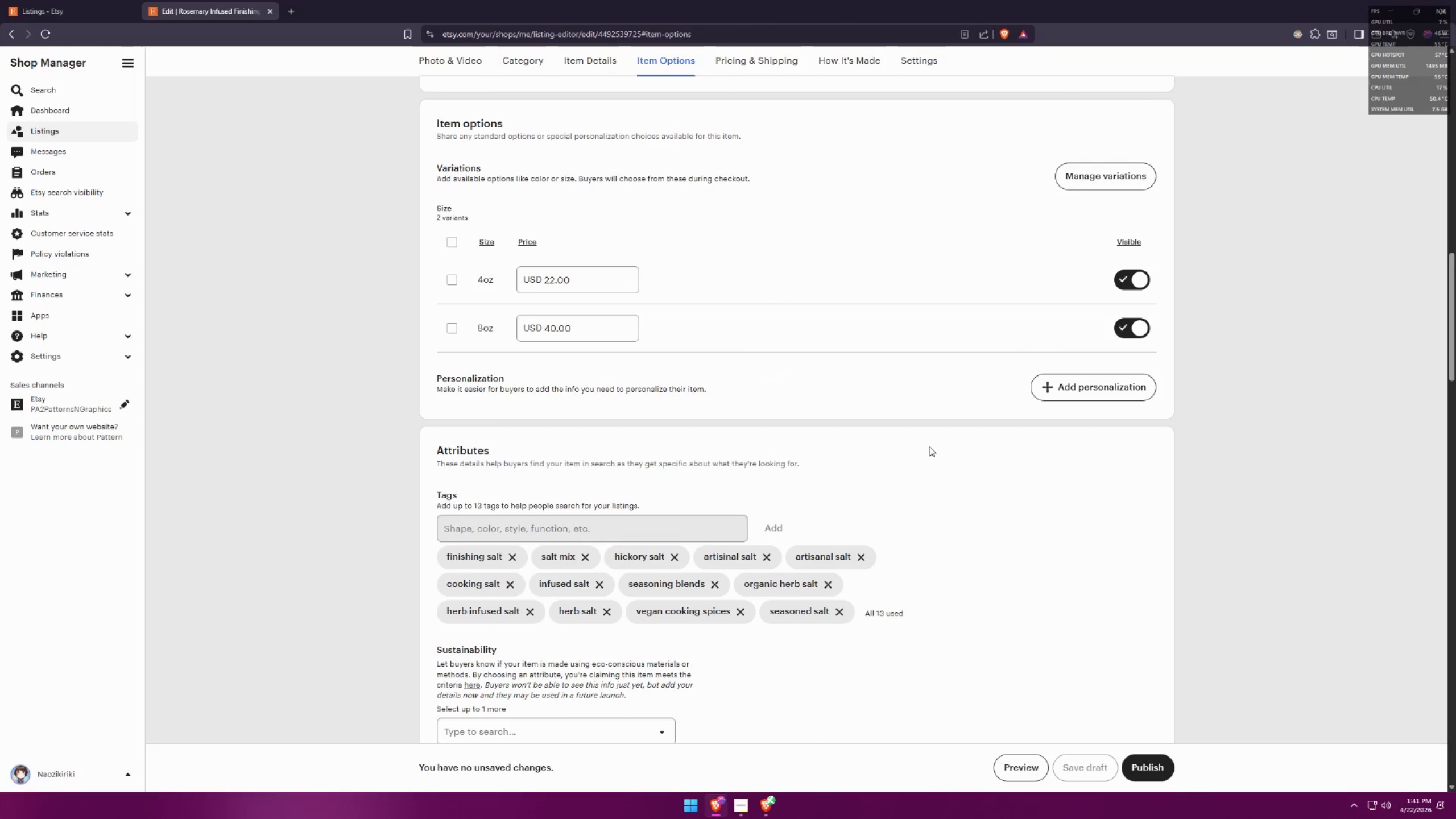 
key(Meta+MetaLeft)
 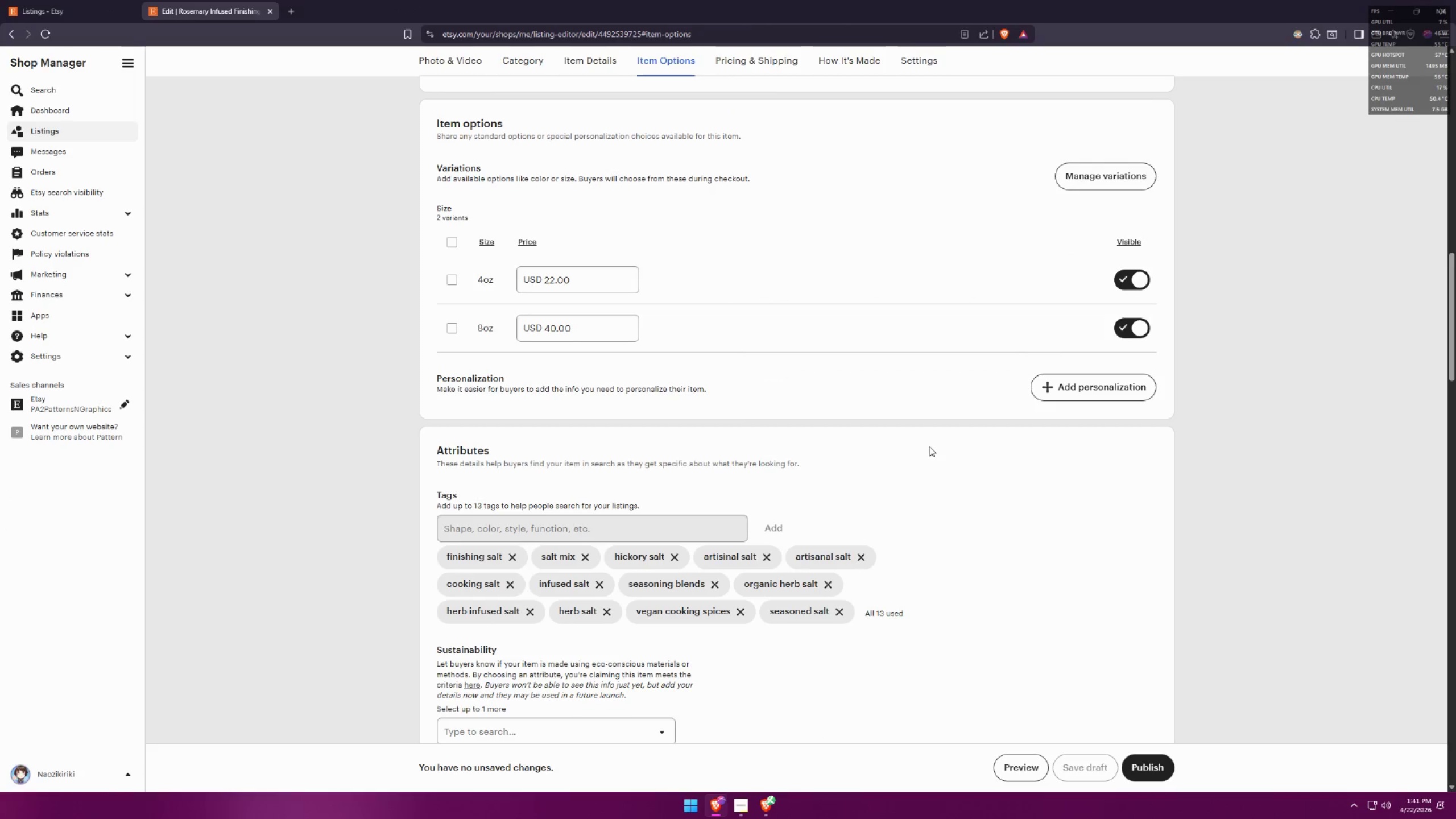 
key(Meta+Shift+ShiftLeft)
 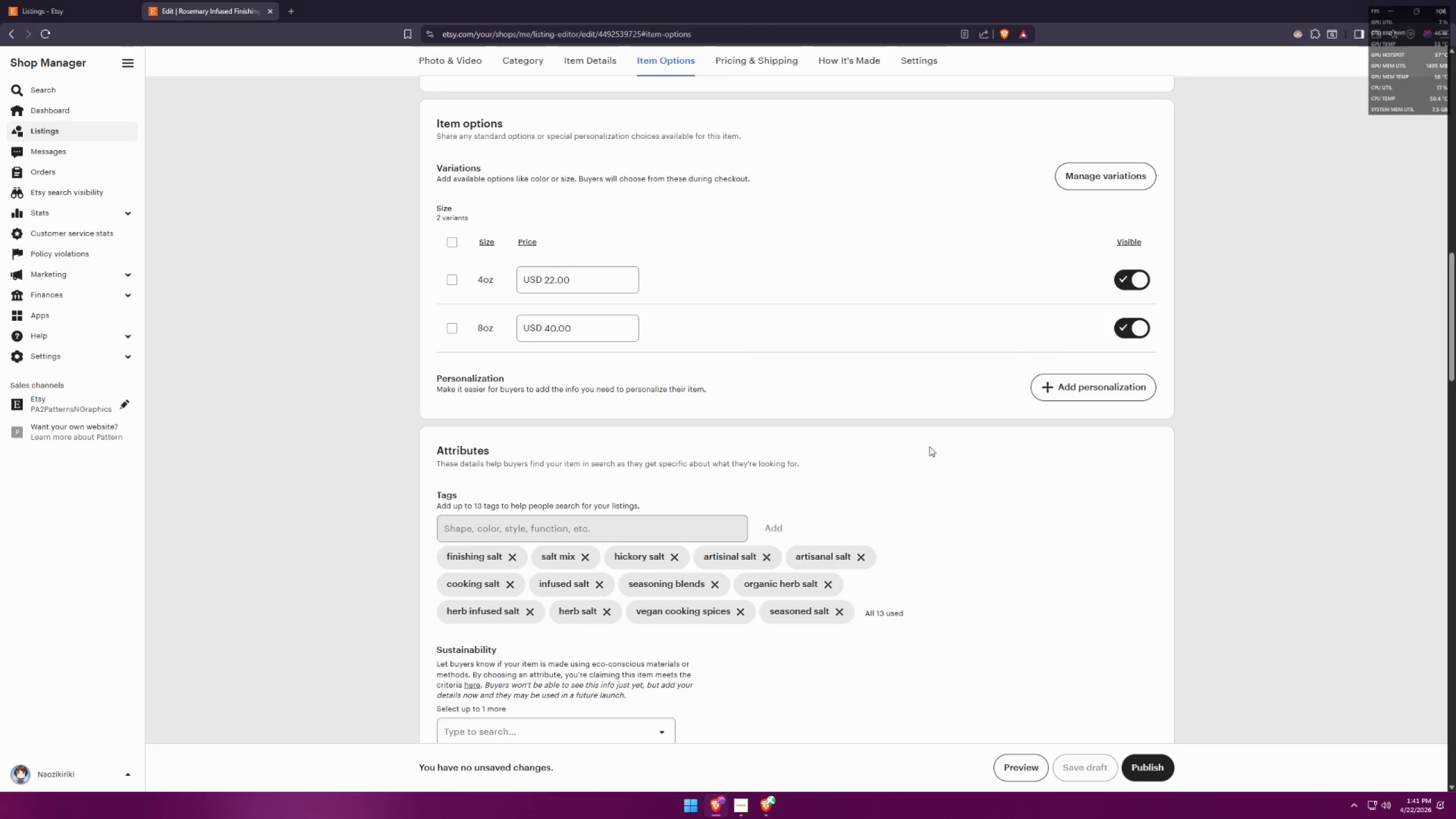 
key(Meta+Shift+S)
 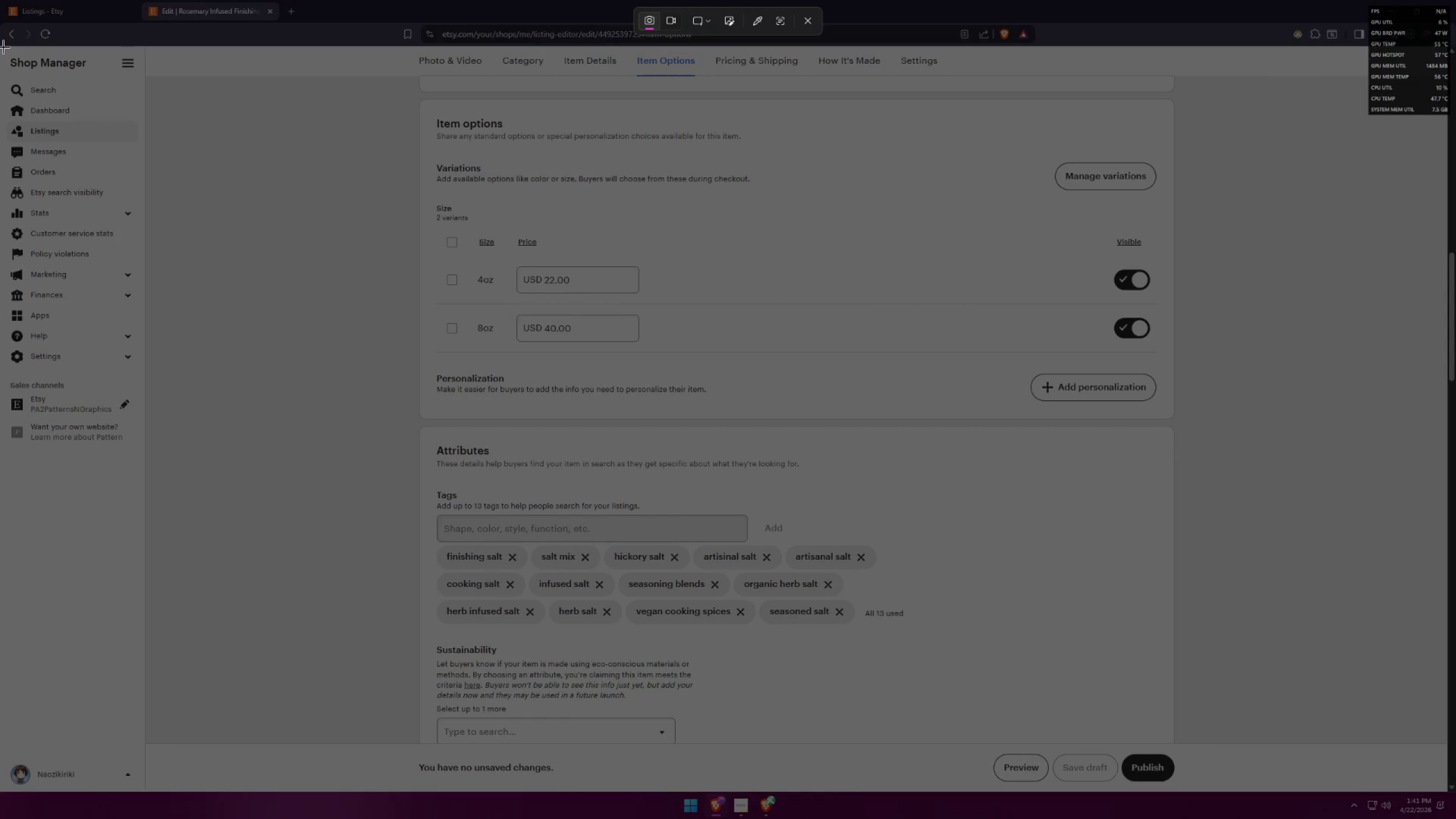 
left_click_drag(start_coordinate=[1, 48], to_coordinate=[1447, 741])
 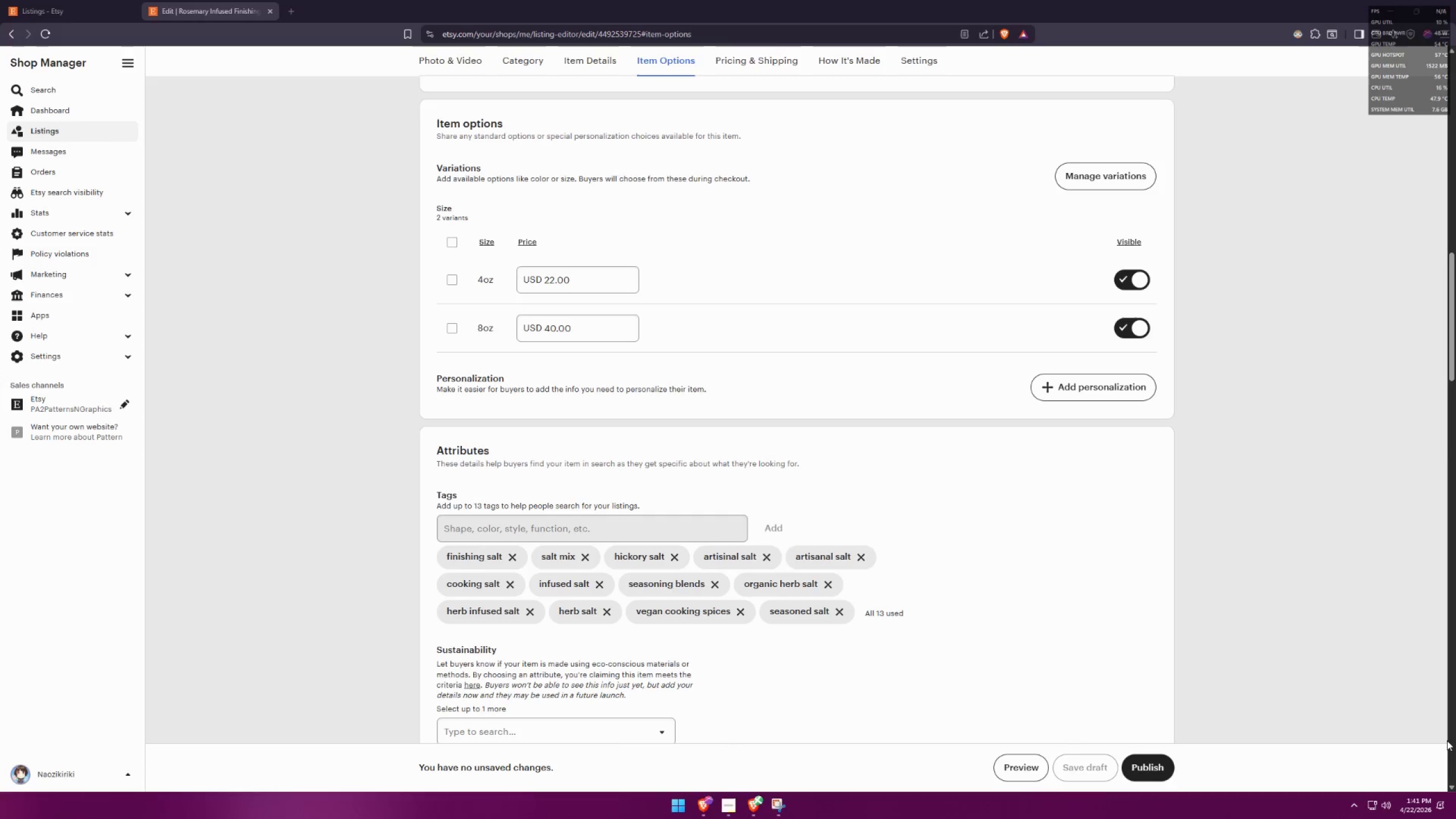 
key(Alt+AltLeft)
 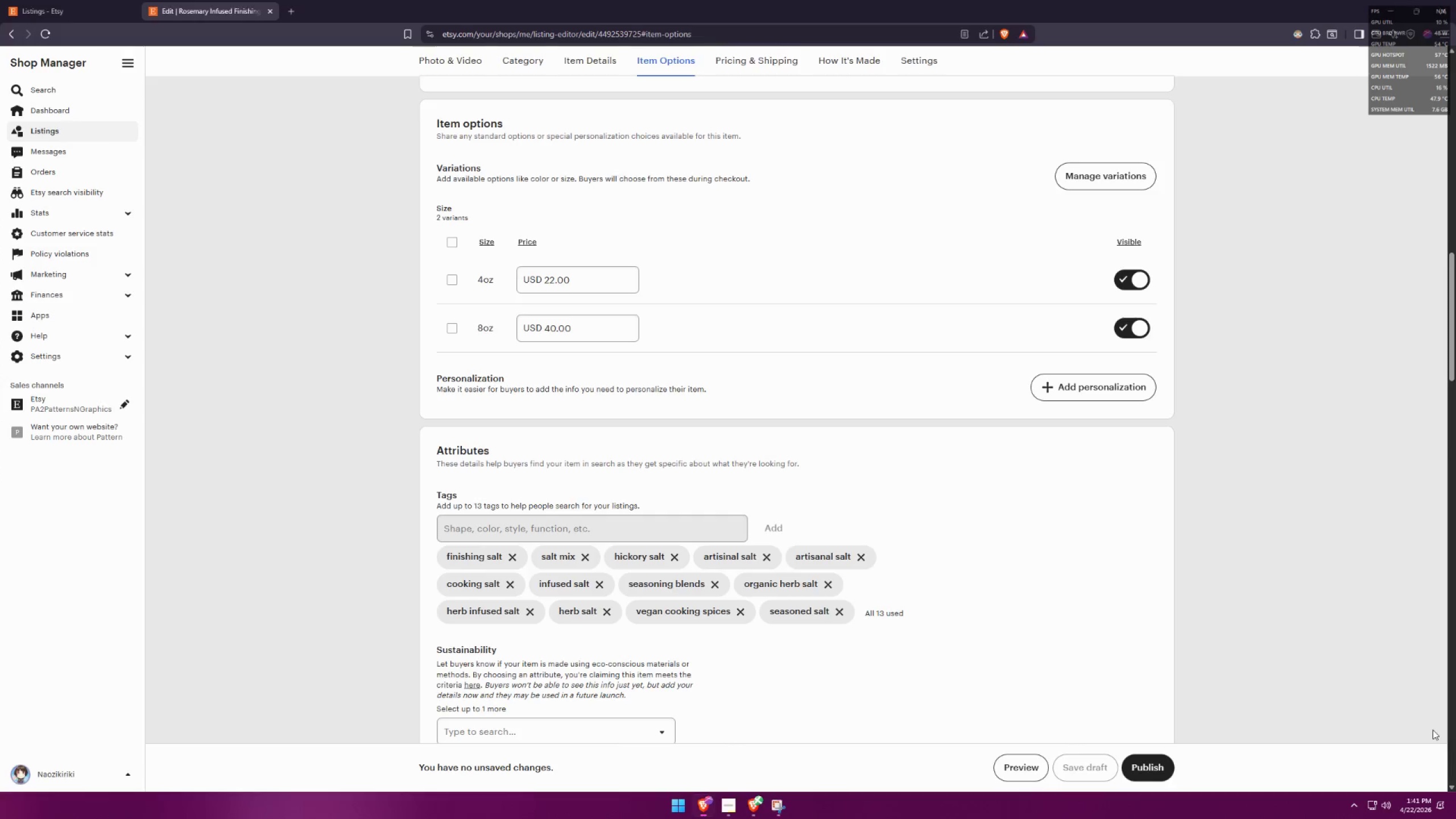 
key(Alt+Tab)
 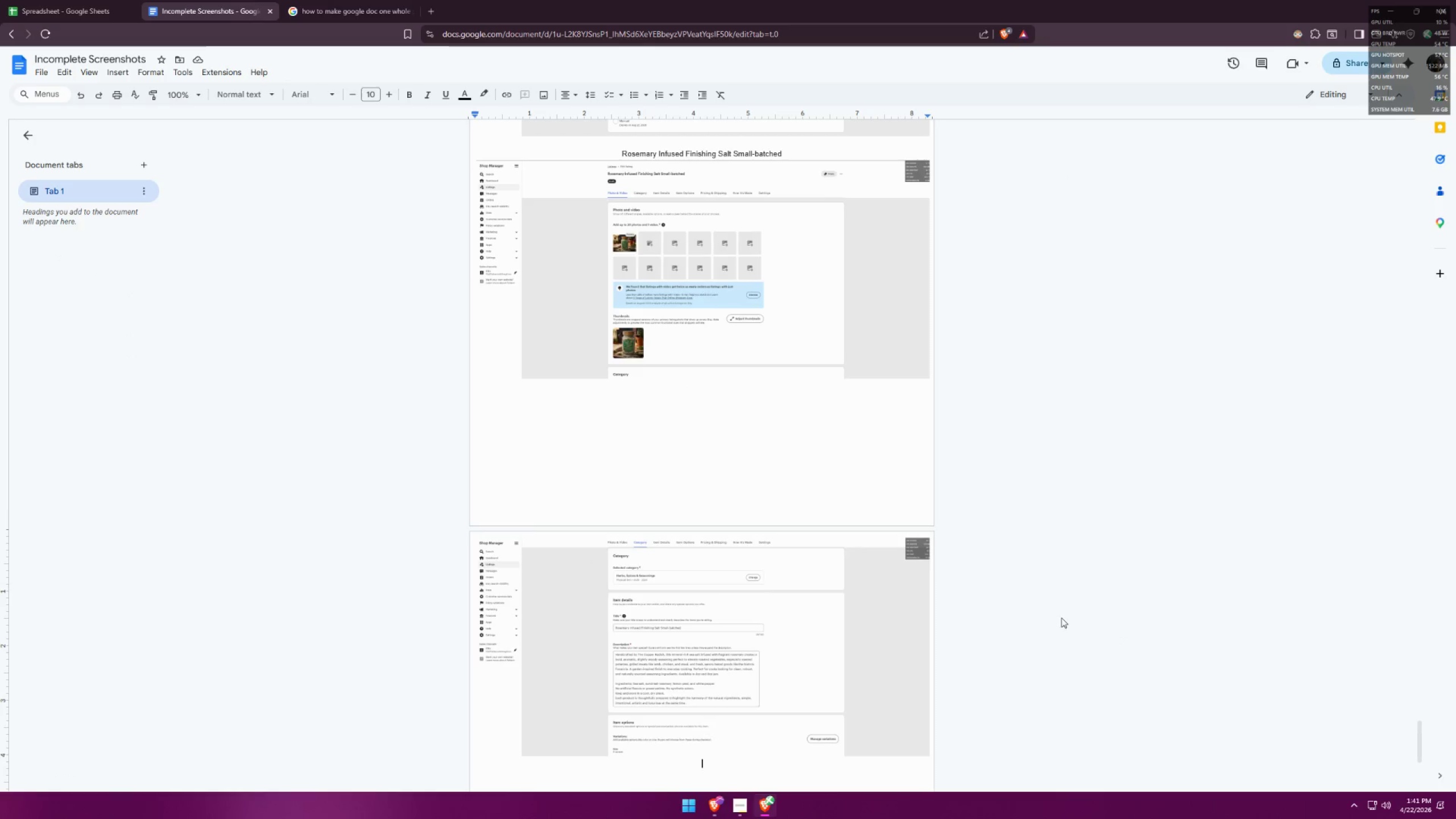 
key(Control+ControlLeft)
 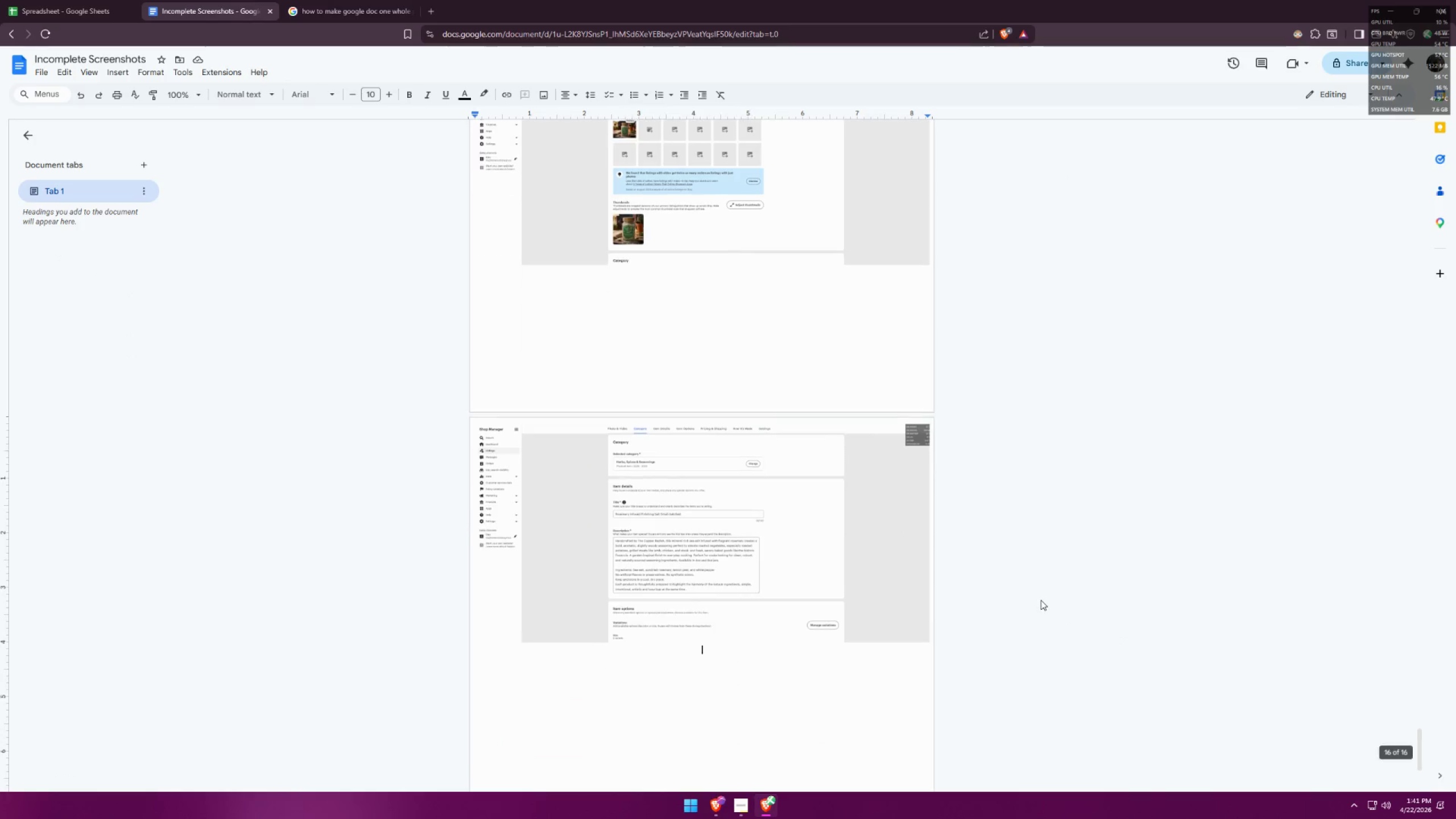 
key(Control+V)
 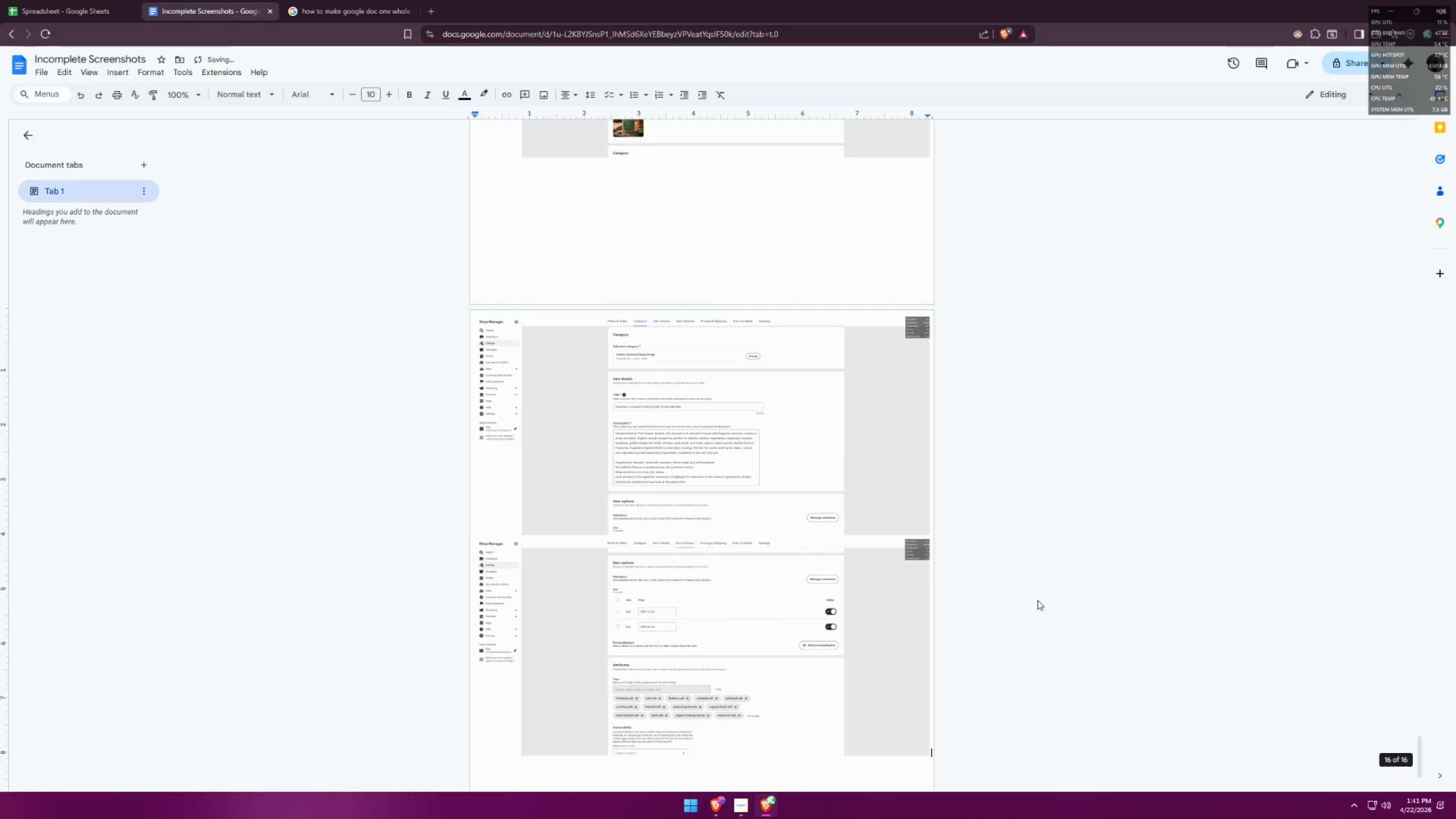 
scroll: coordinate [1041, 603], scroll_direction: down, amount: 2.0
 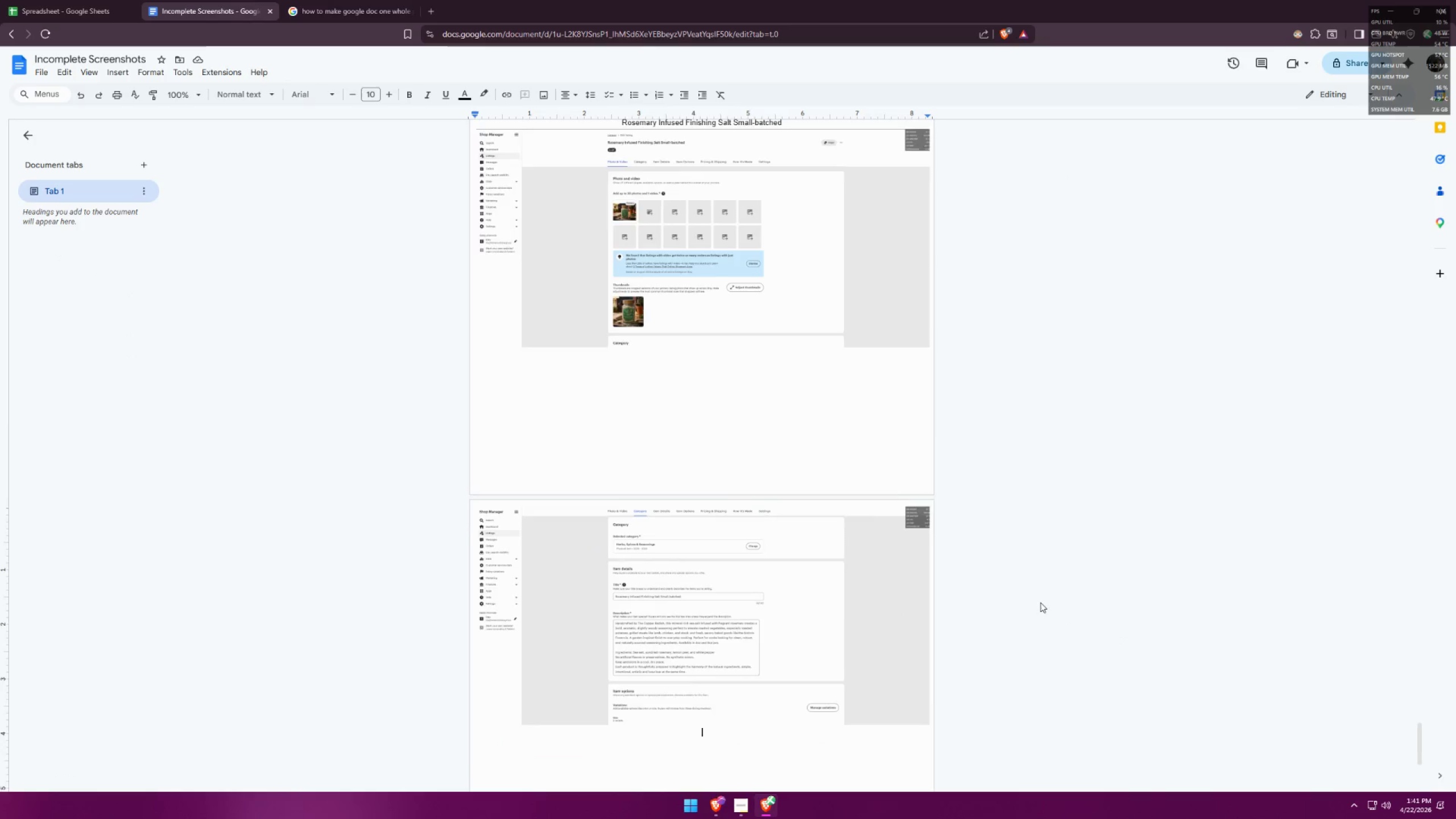 
key(Enter)
 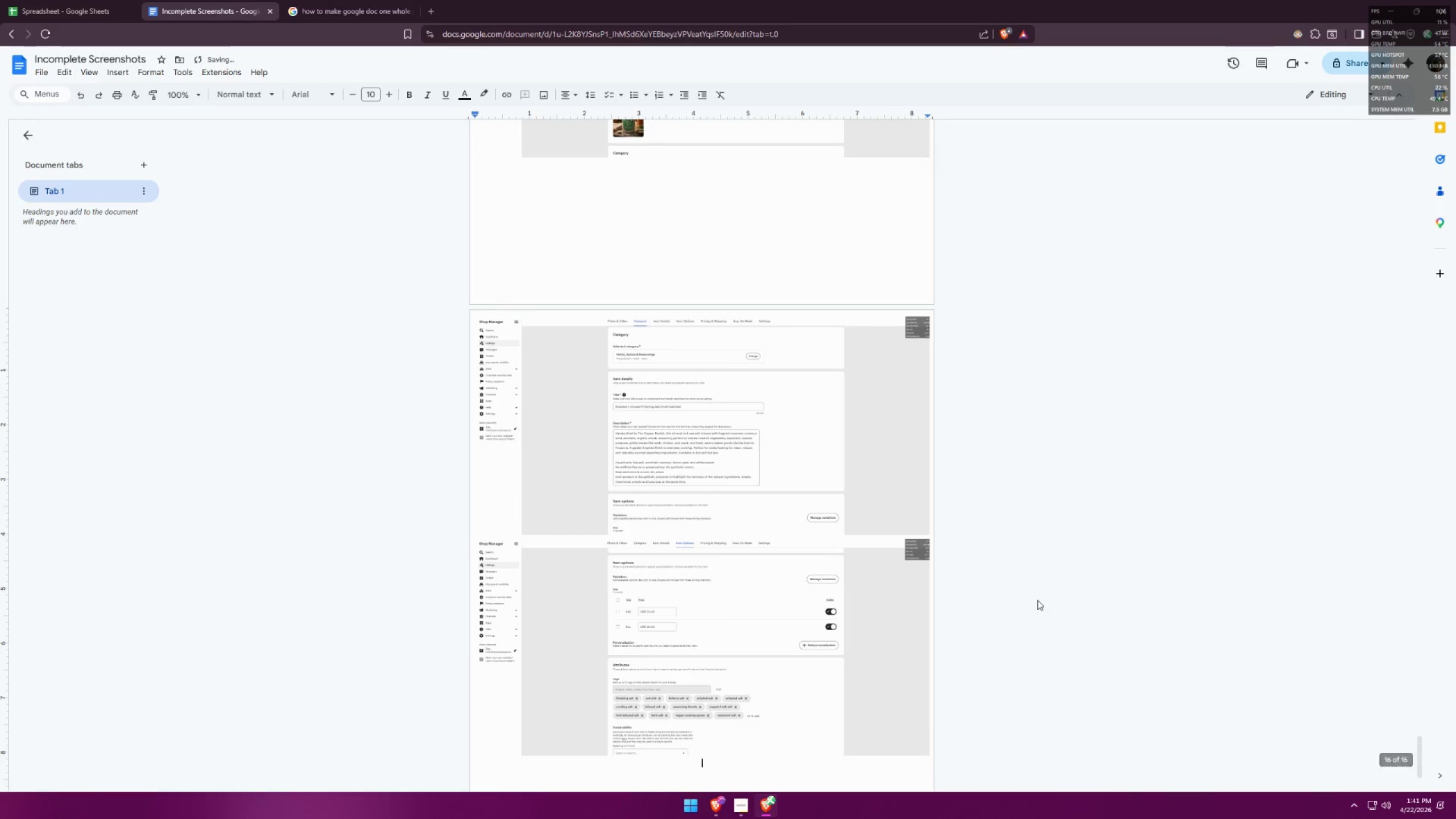 
key(Alt+AltLeft)
 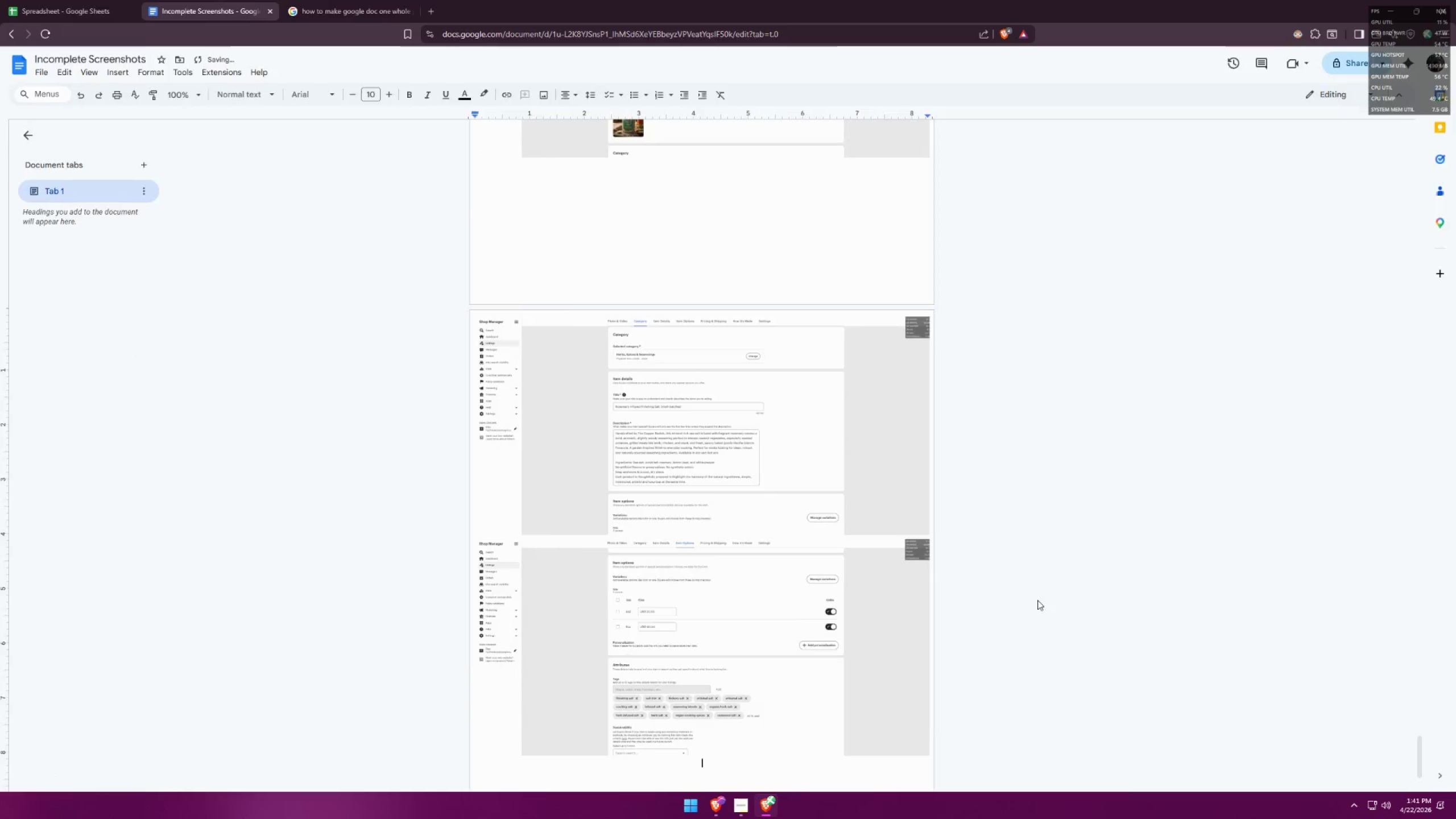 
key(Alt+Tab)
 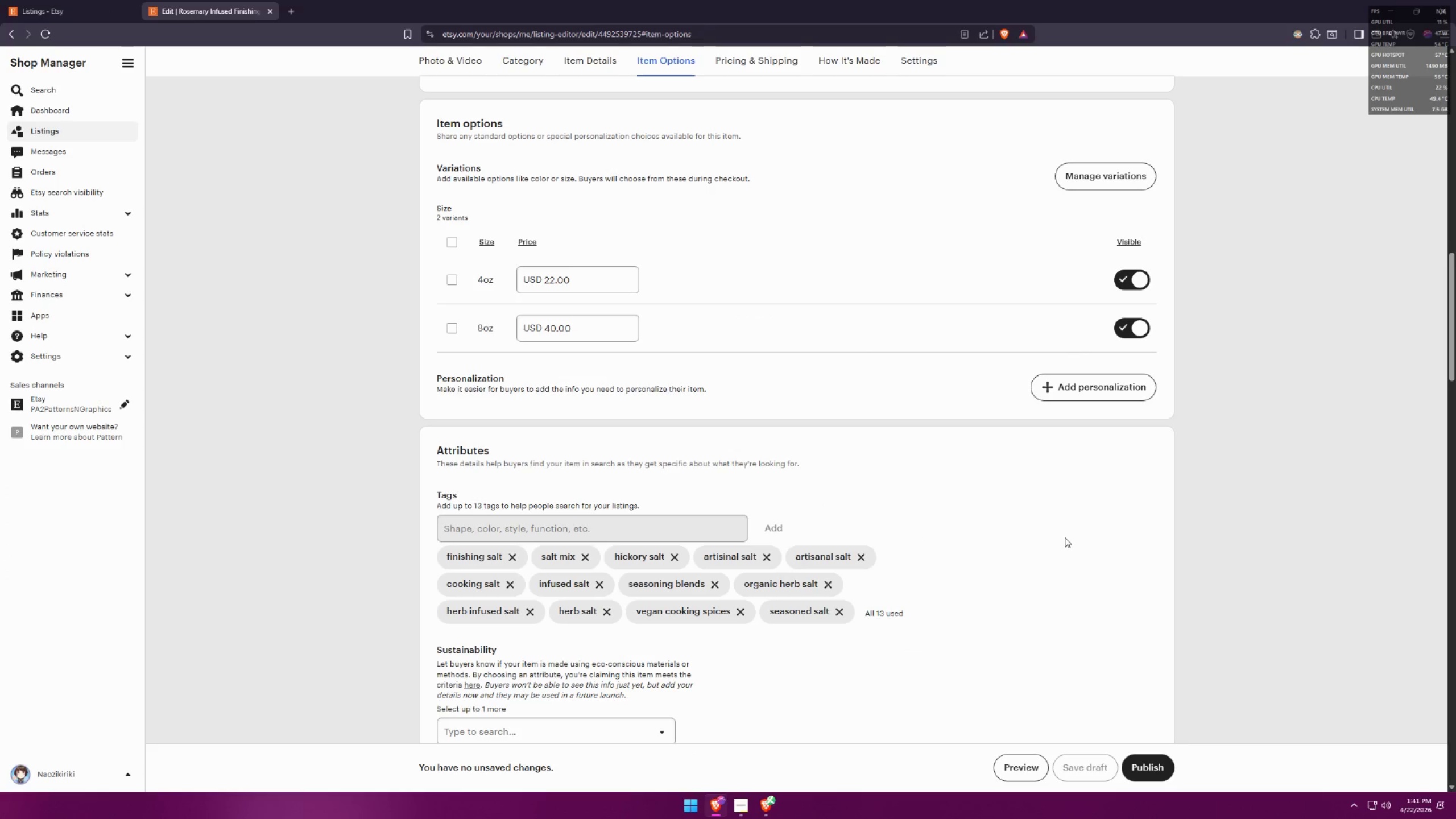 
scroll: coordinate [1070, 517], scroll_direction: down, amount: 10.0
 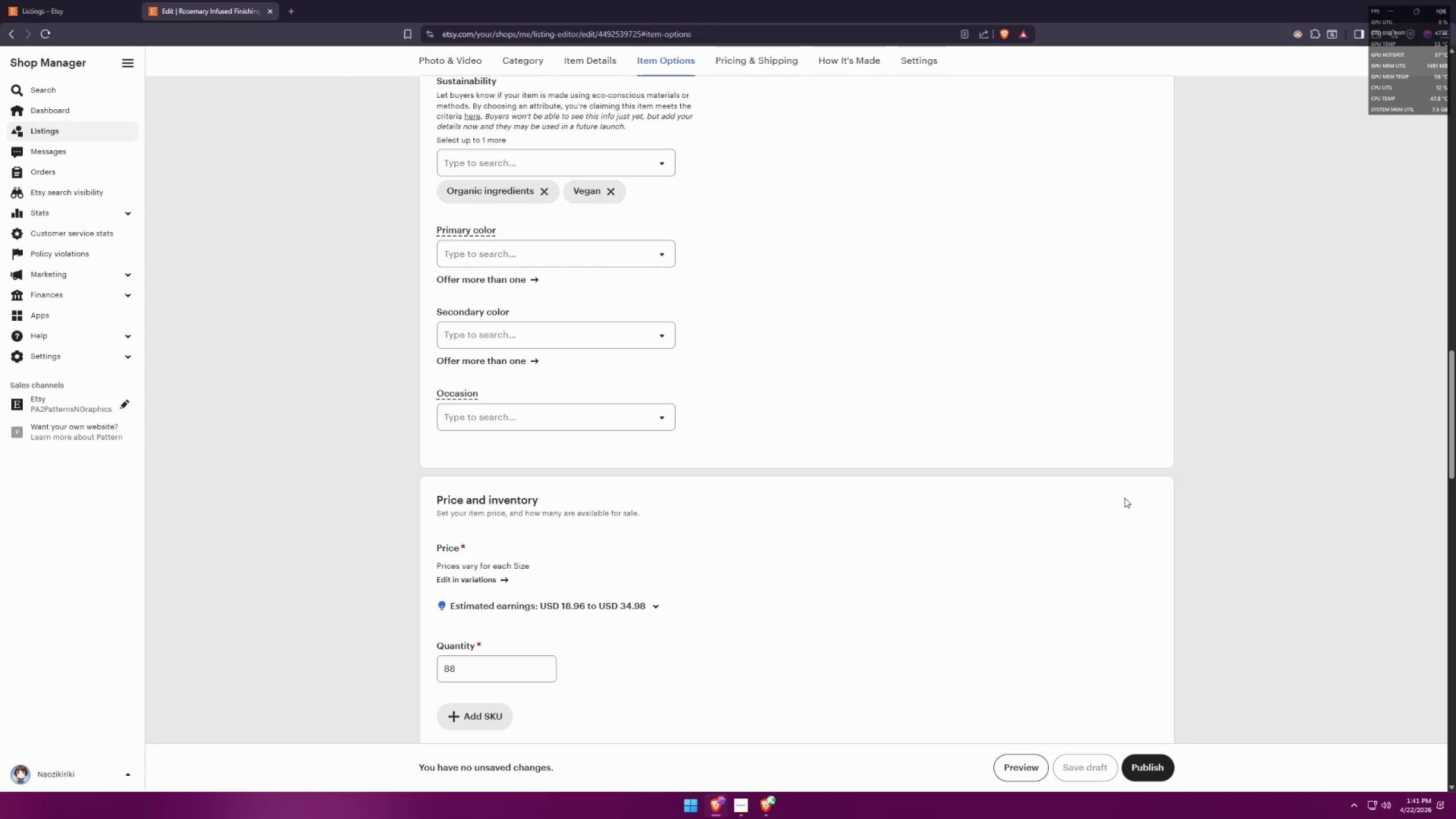 
key(Meta+MetaLeft)
 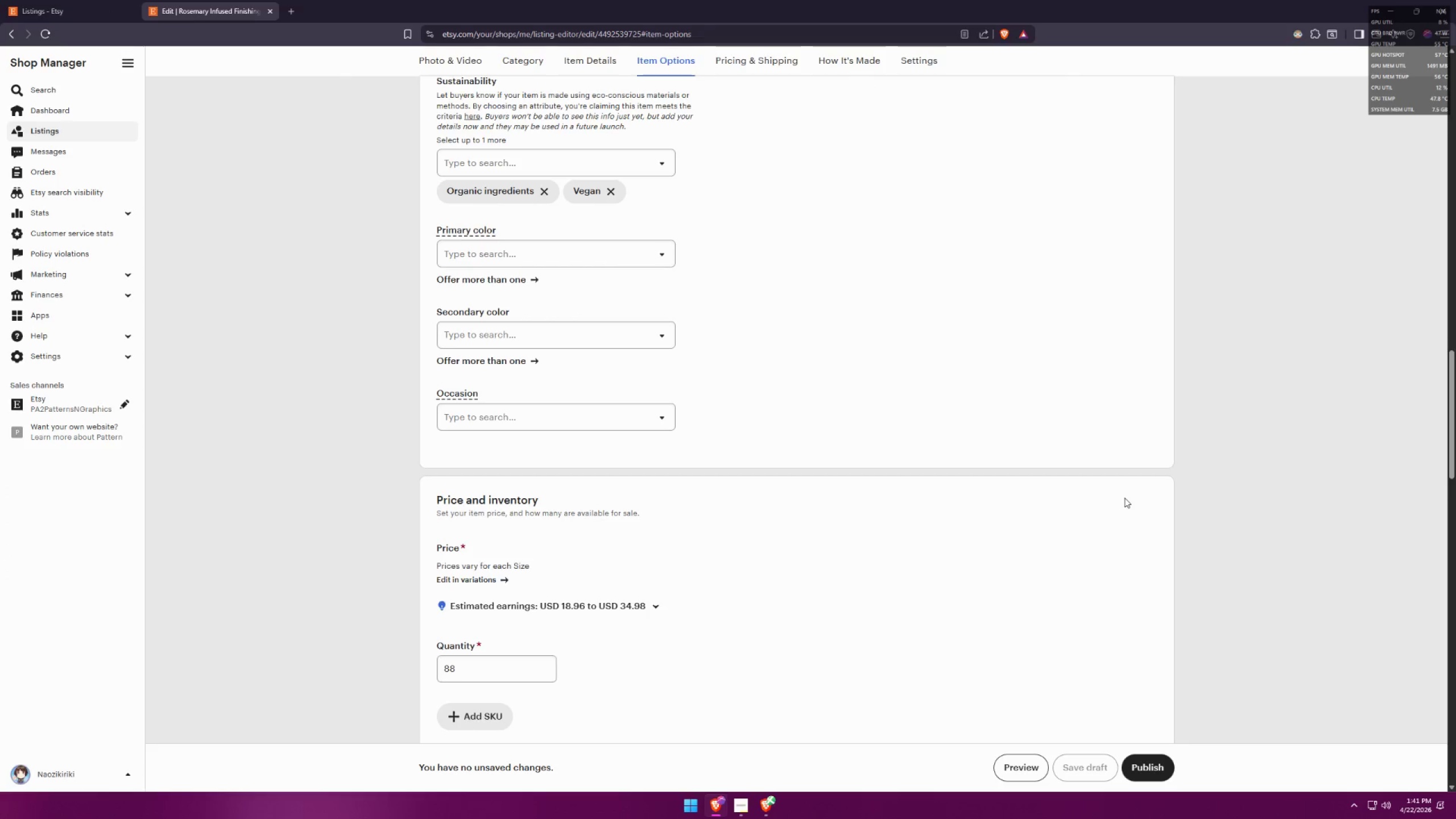 
key(Meta+Shift+ShiftLeft)
 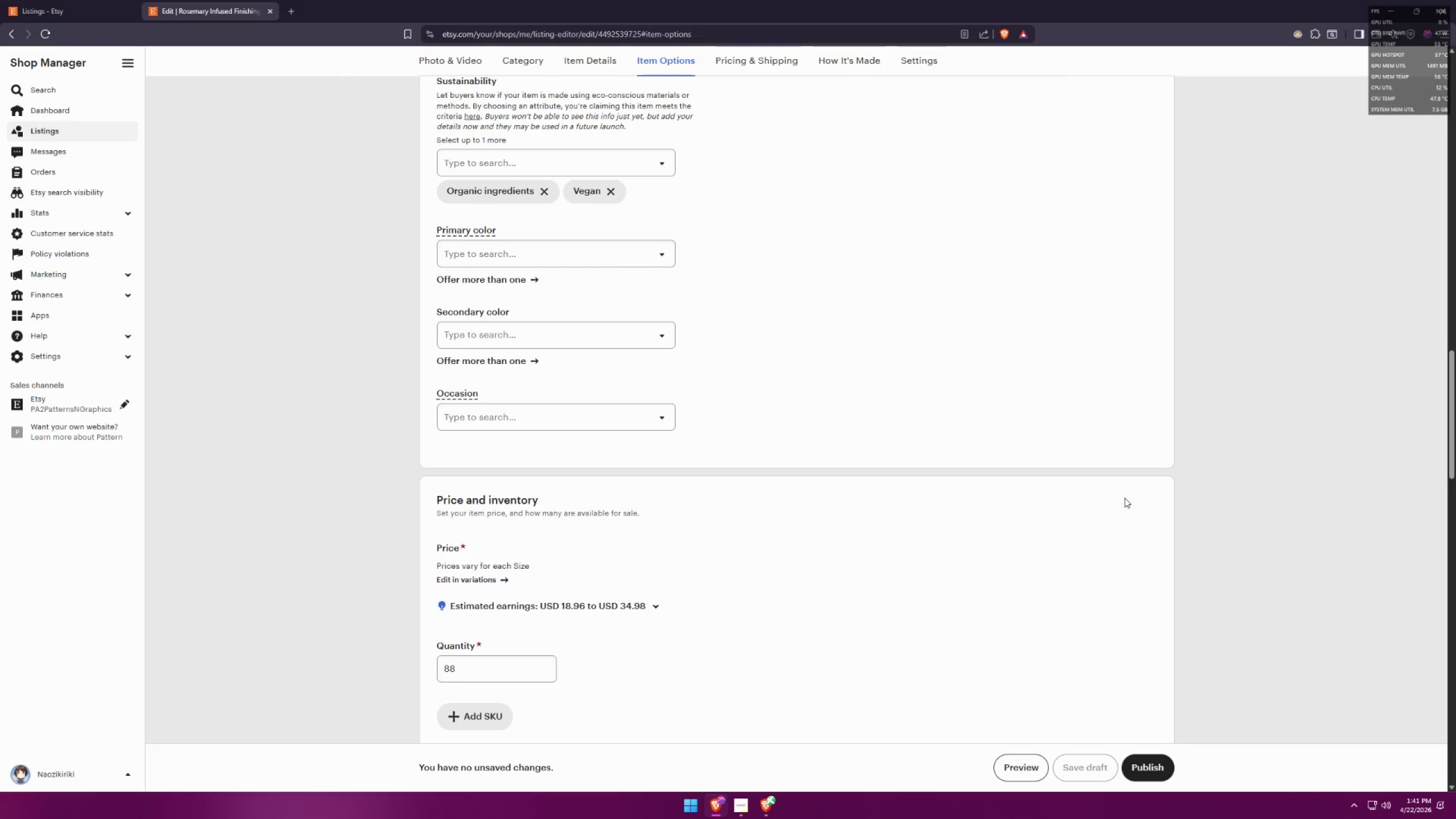 
key(Meta+Shift+S)
 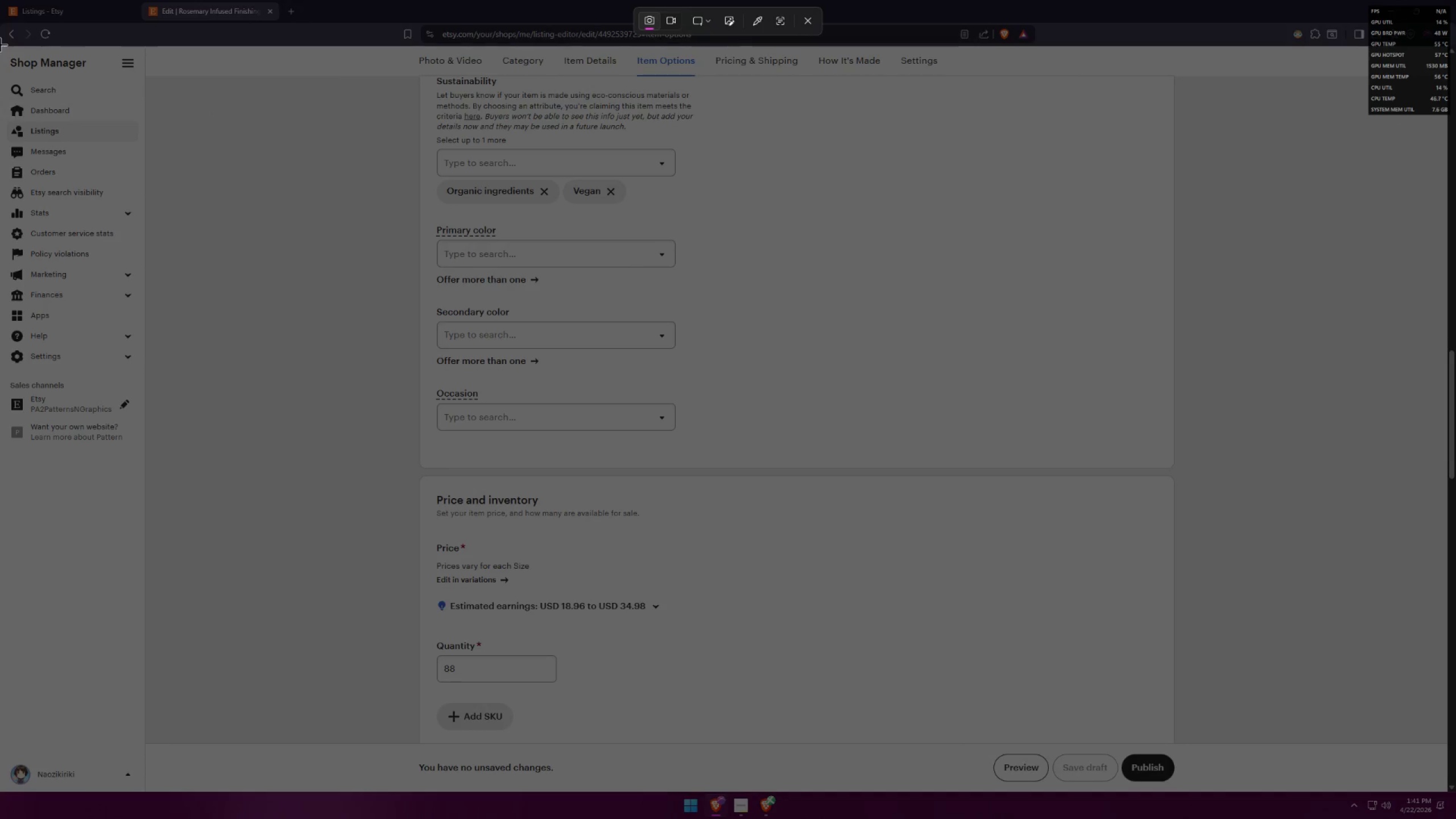 
left_click_drag(start_coordinate=[2, 46], to_coordinate=[1446, 741])
 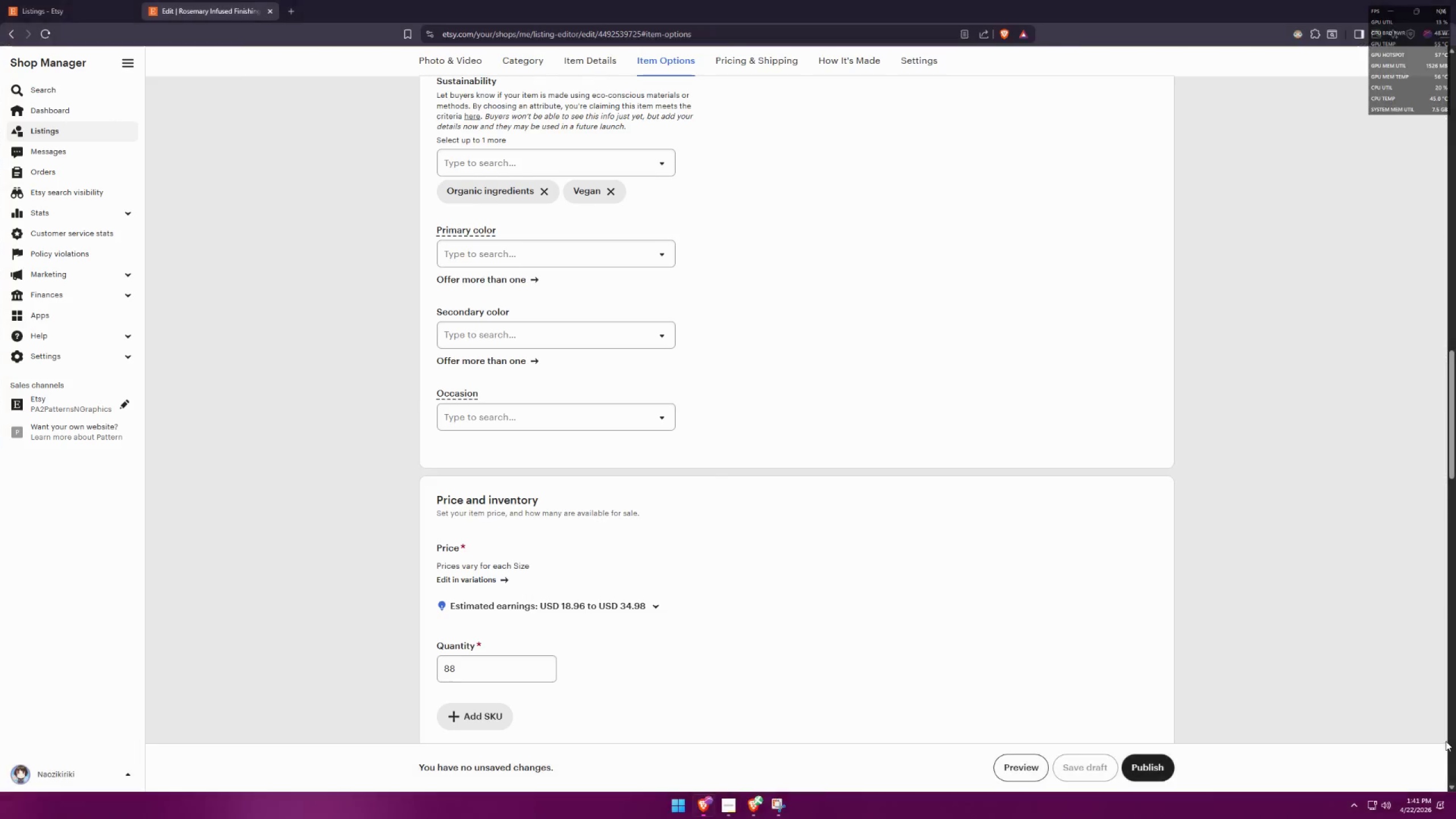 
key(Alt+AltLeft)
 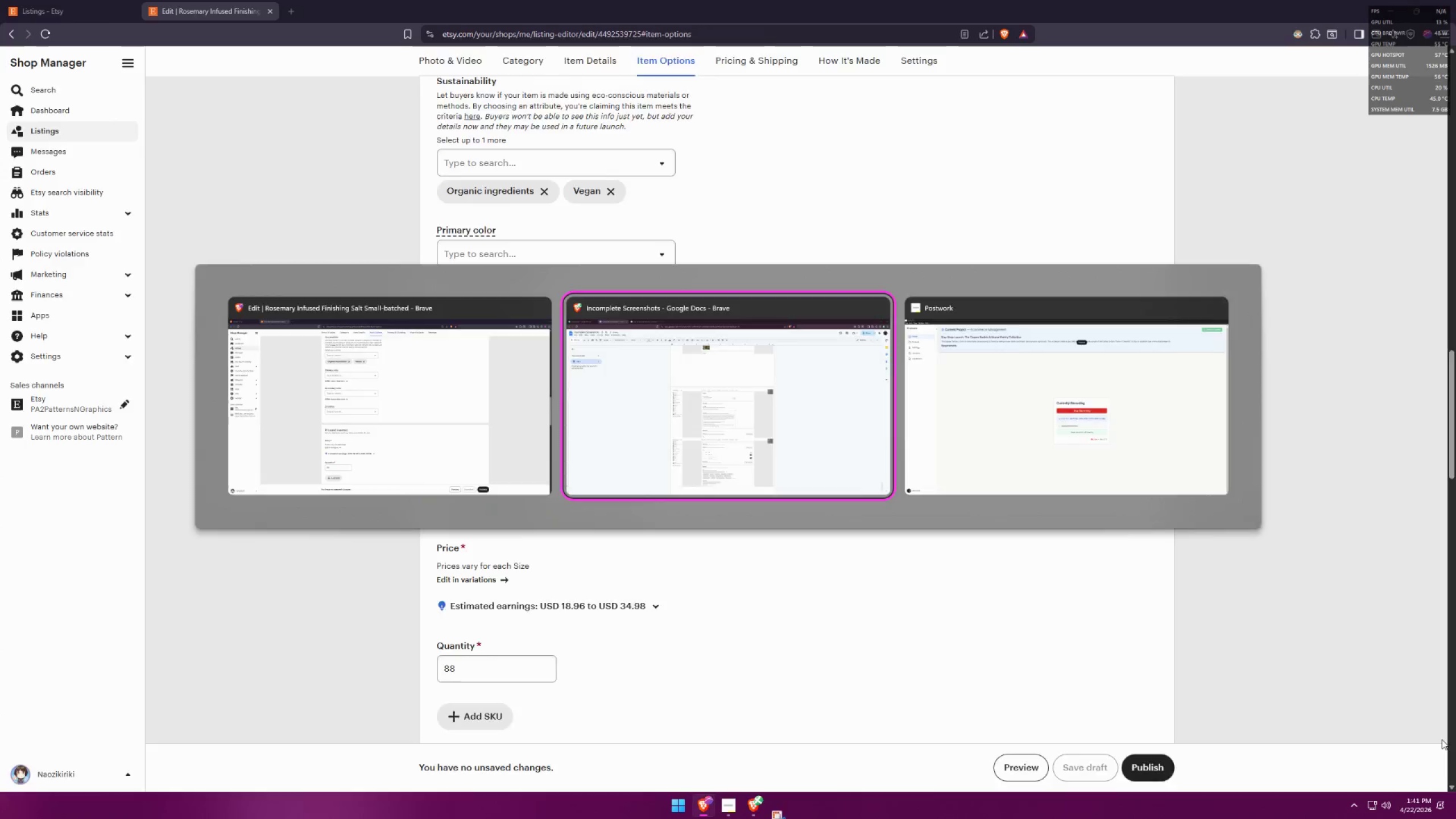 
key(Alt+Tab)
 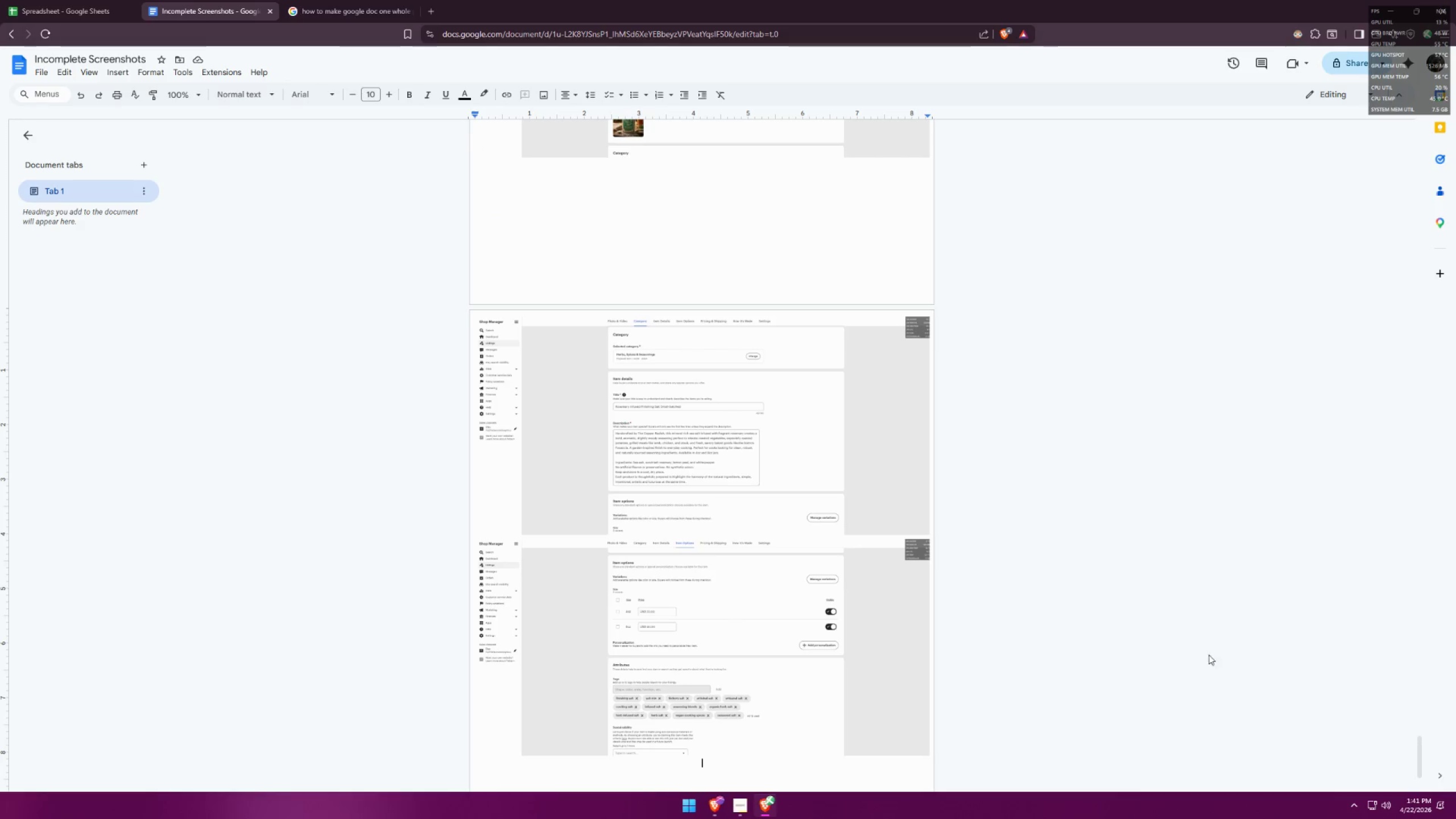 
key(Control+ControlLeft)
 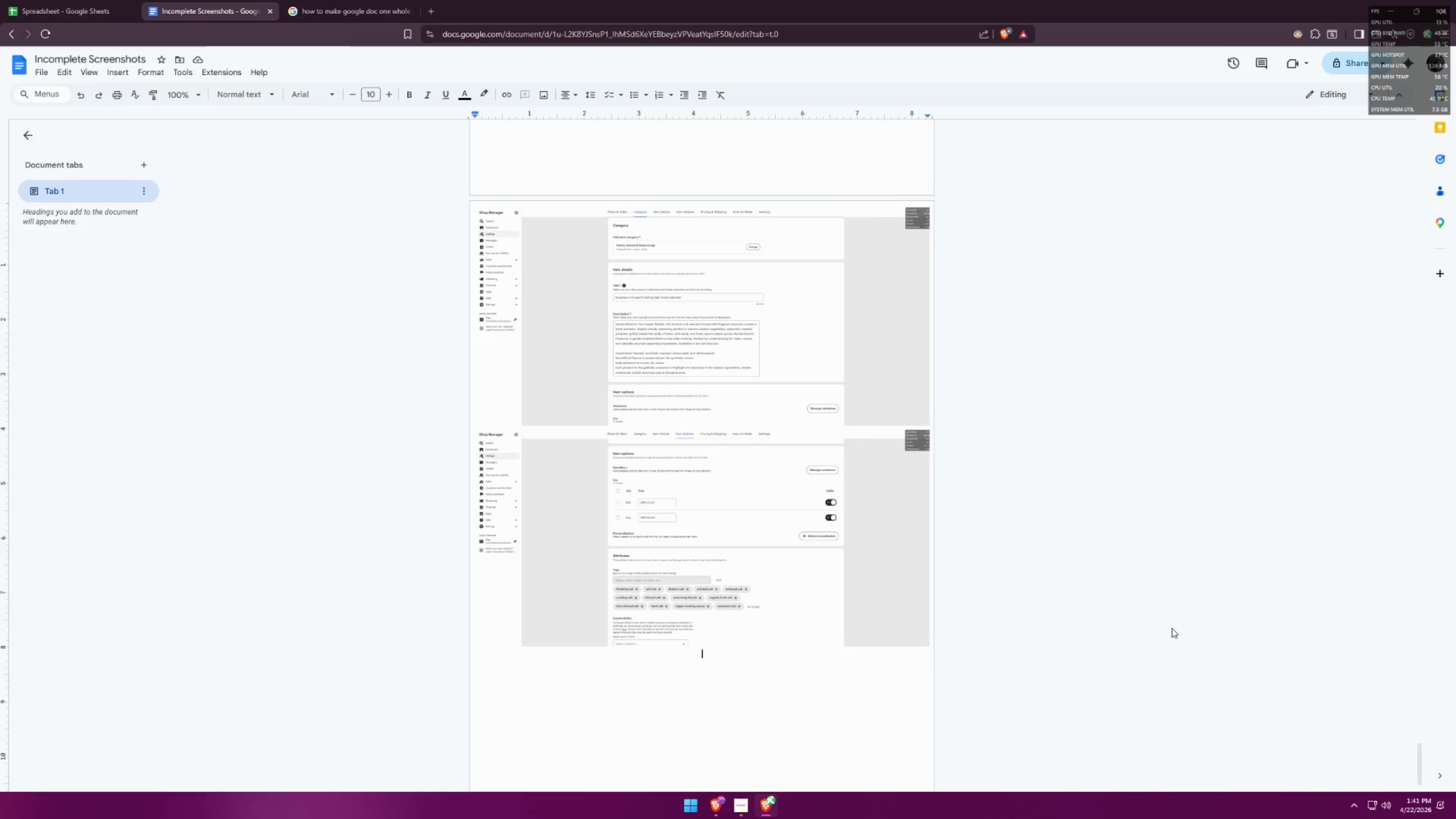 
key(Control+V)
 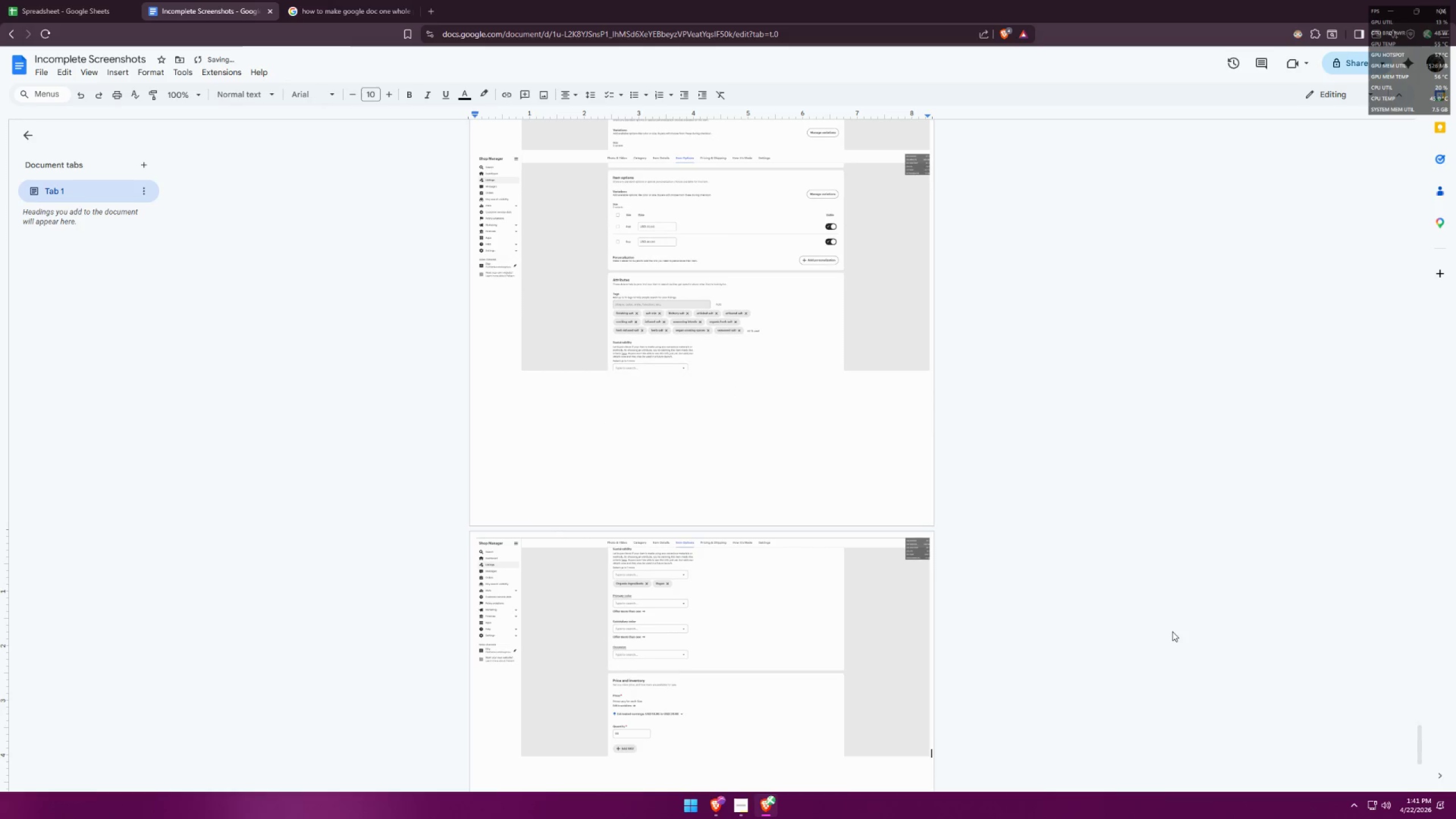 
scroll: coordinate [1172, 630], scroll_direction: down, amount: 2.0
 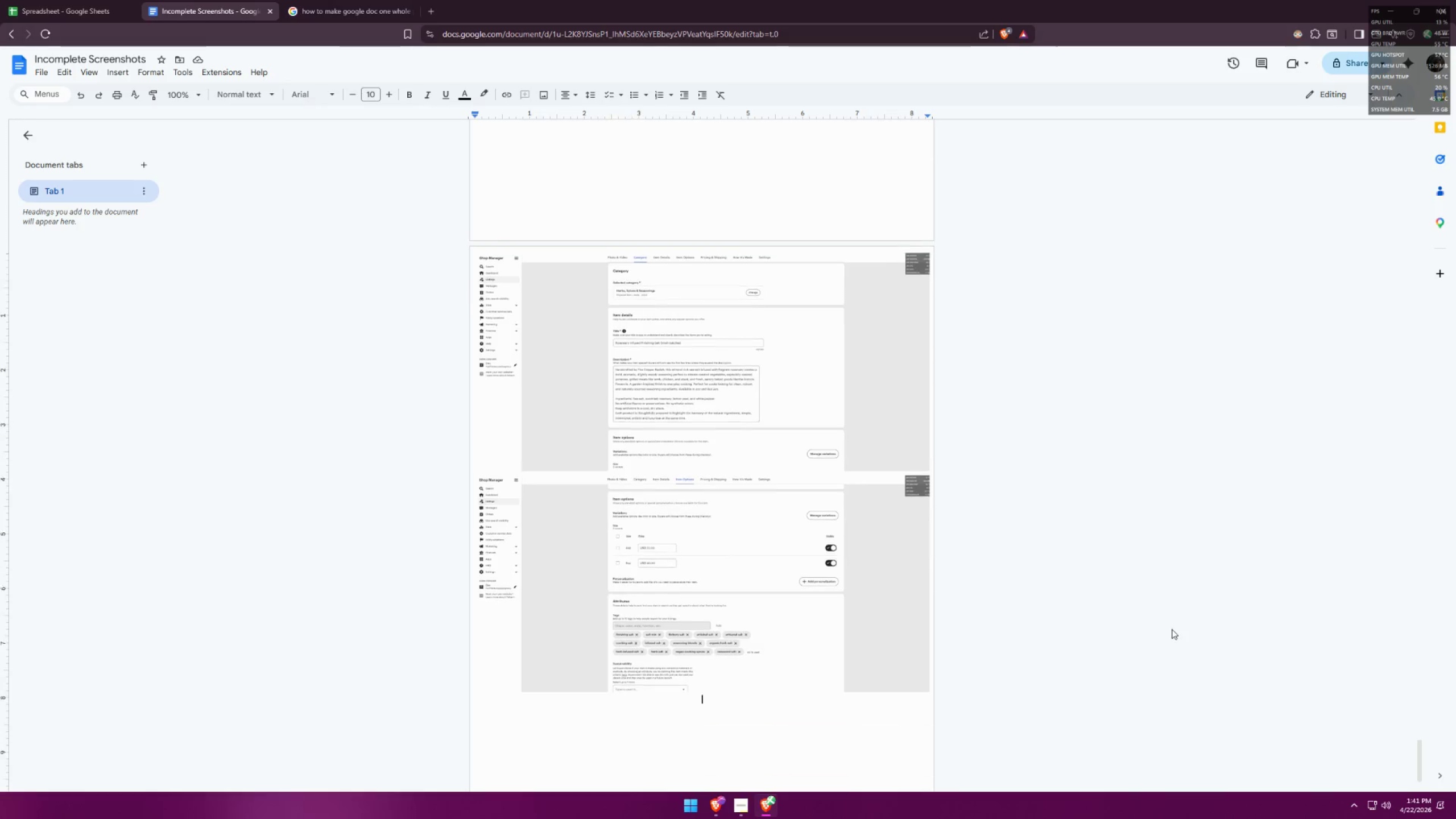 
key(Shift+ShiftRight)
 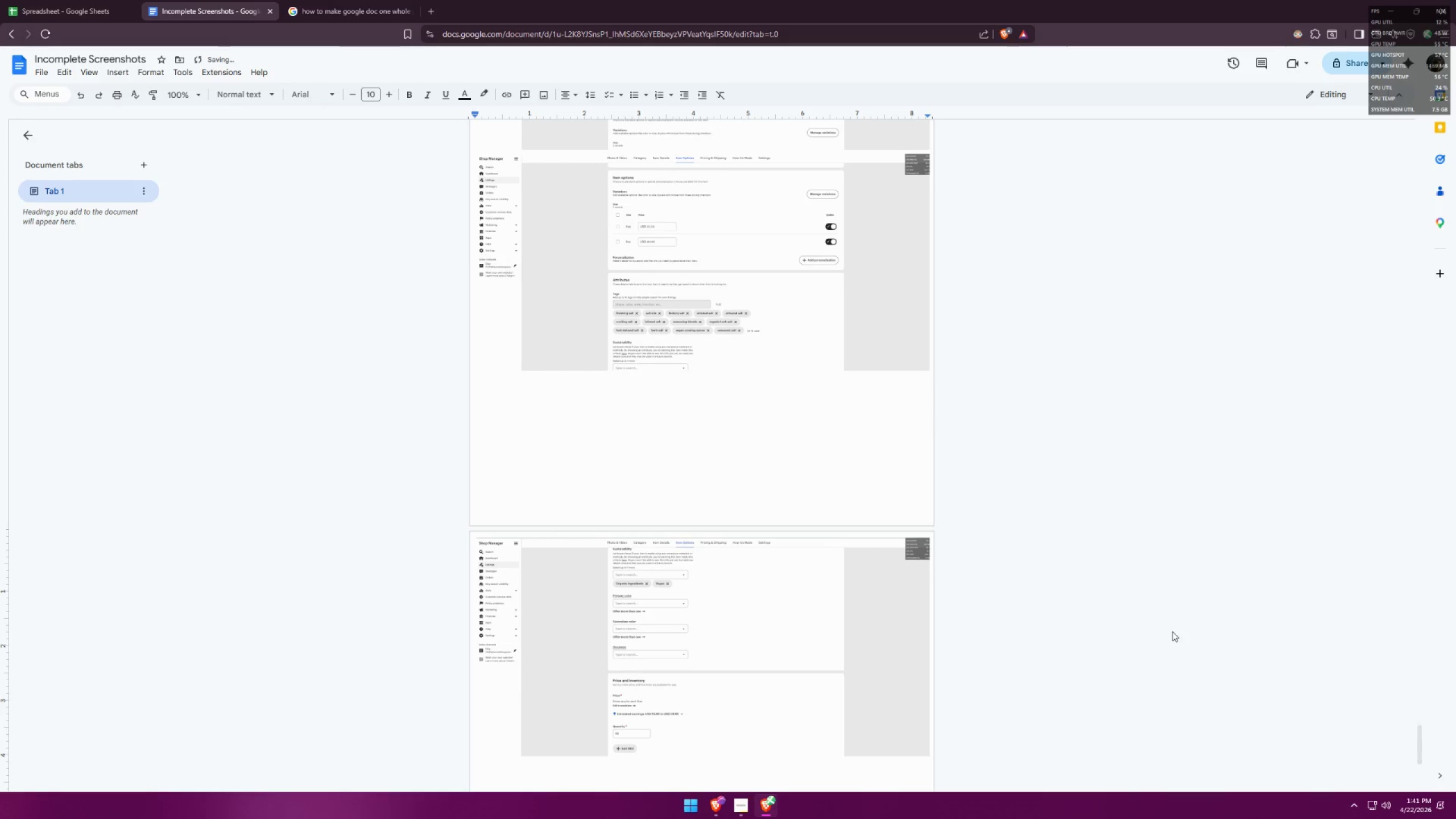 
key(Enter)
 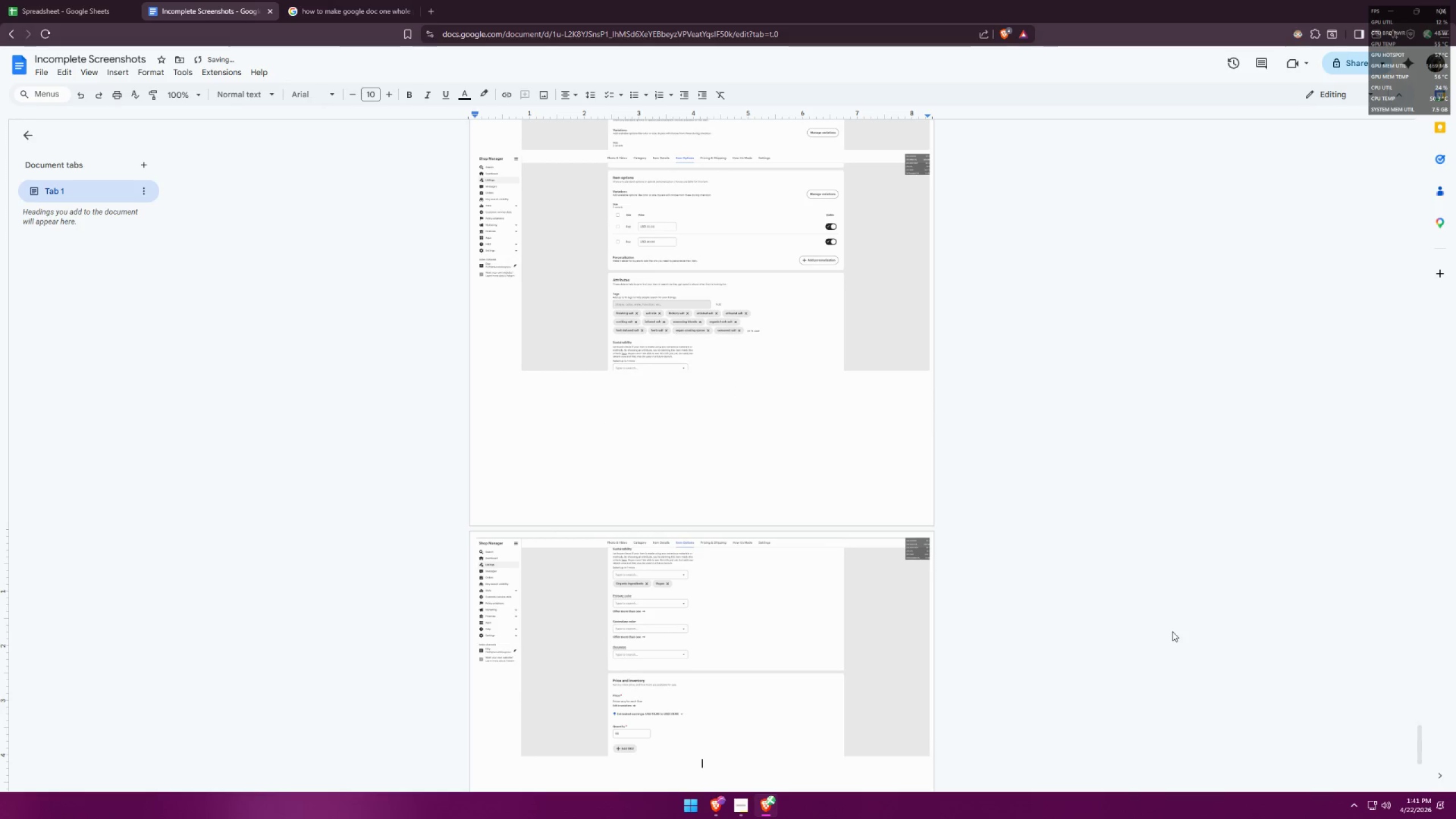 
key(Alt+AltLeft)
 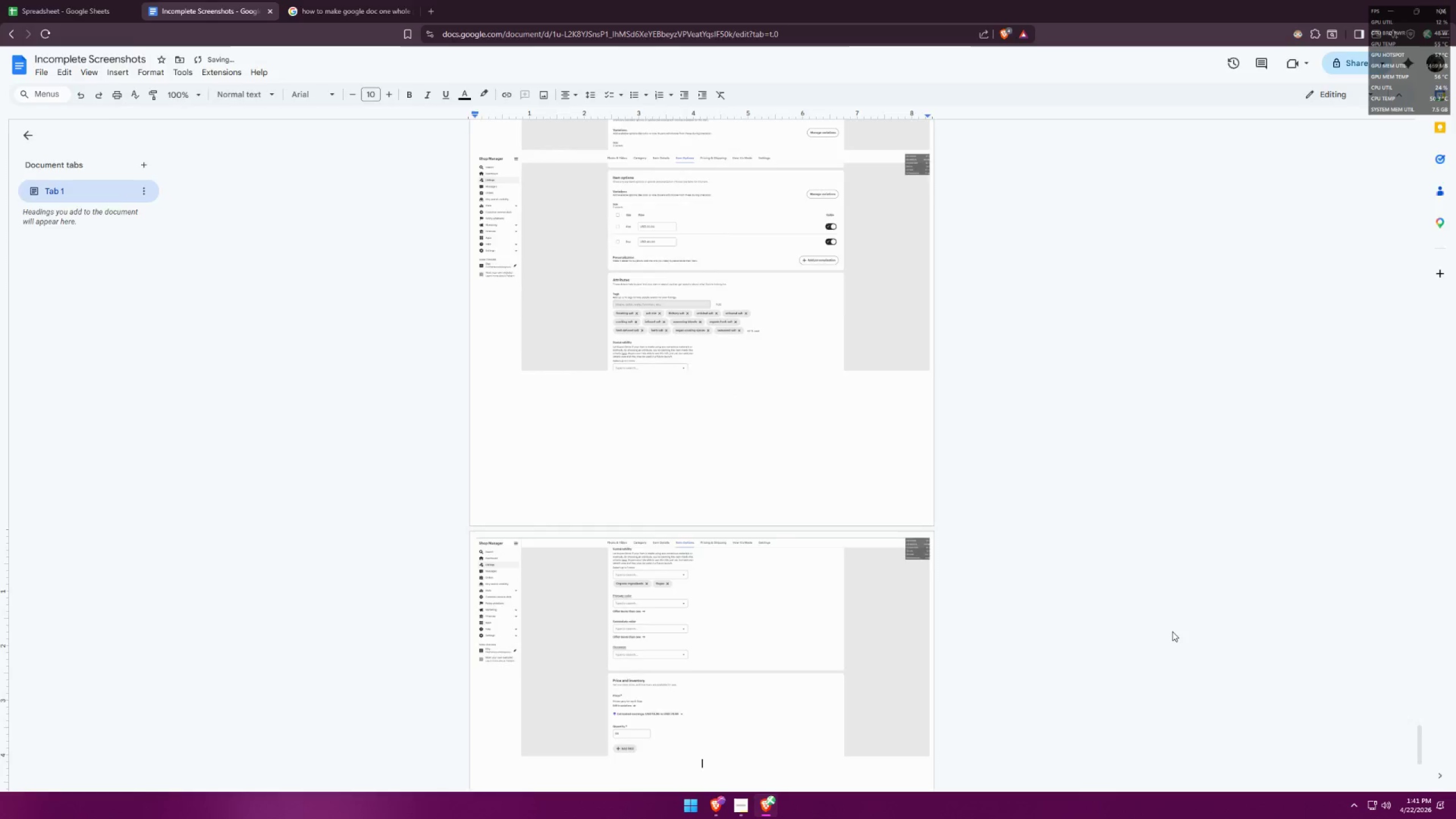 
key(Alt+Tab)
 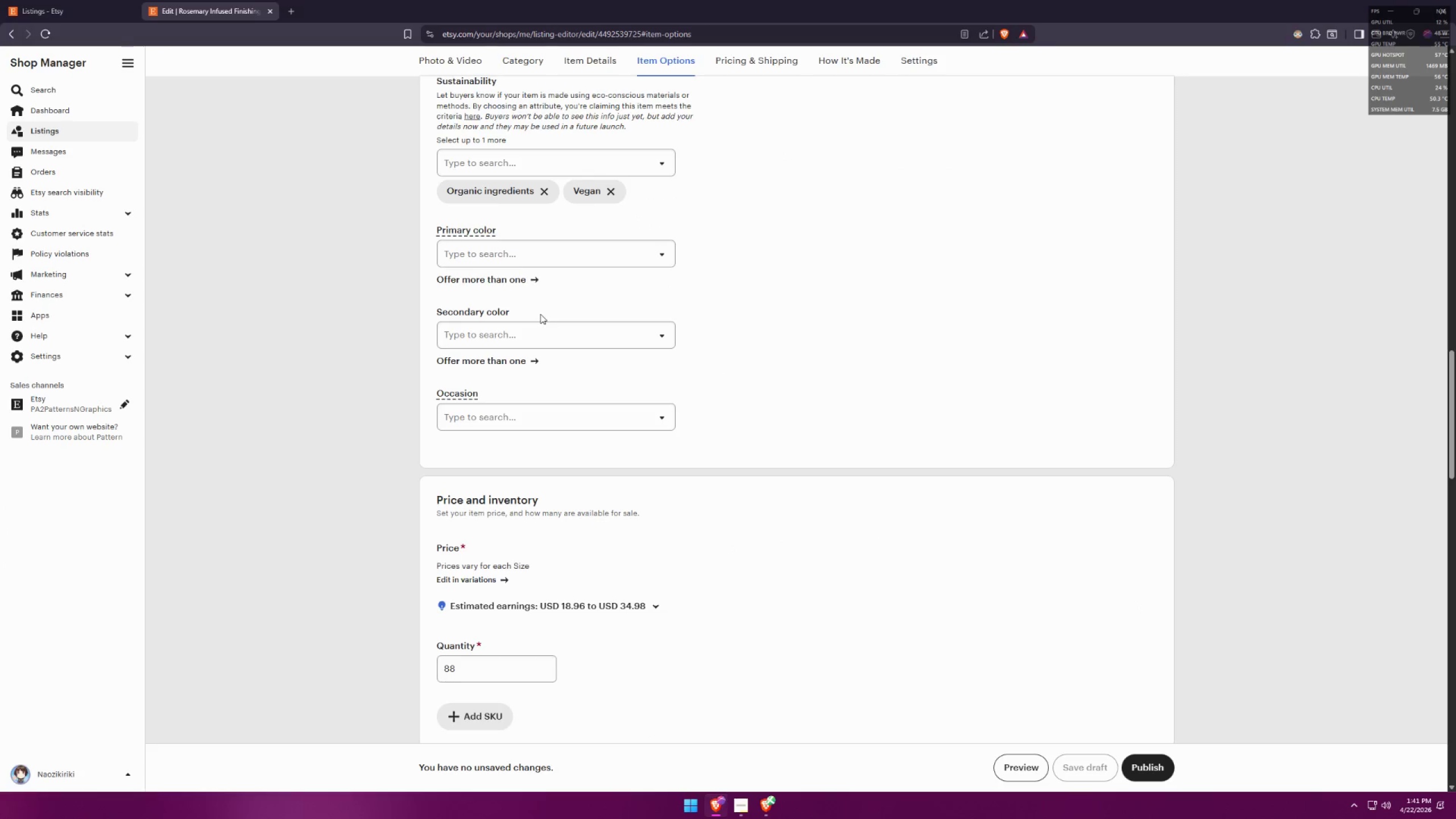 
scroll: coordinate [599, 304], scroll_direction: down, amount: 12.0
 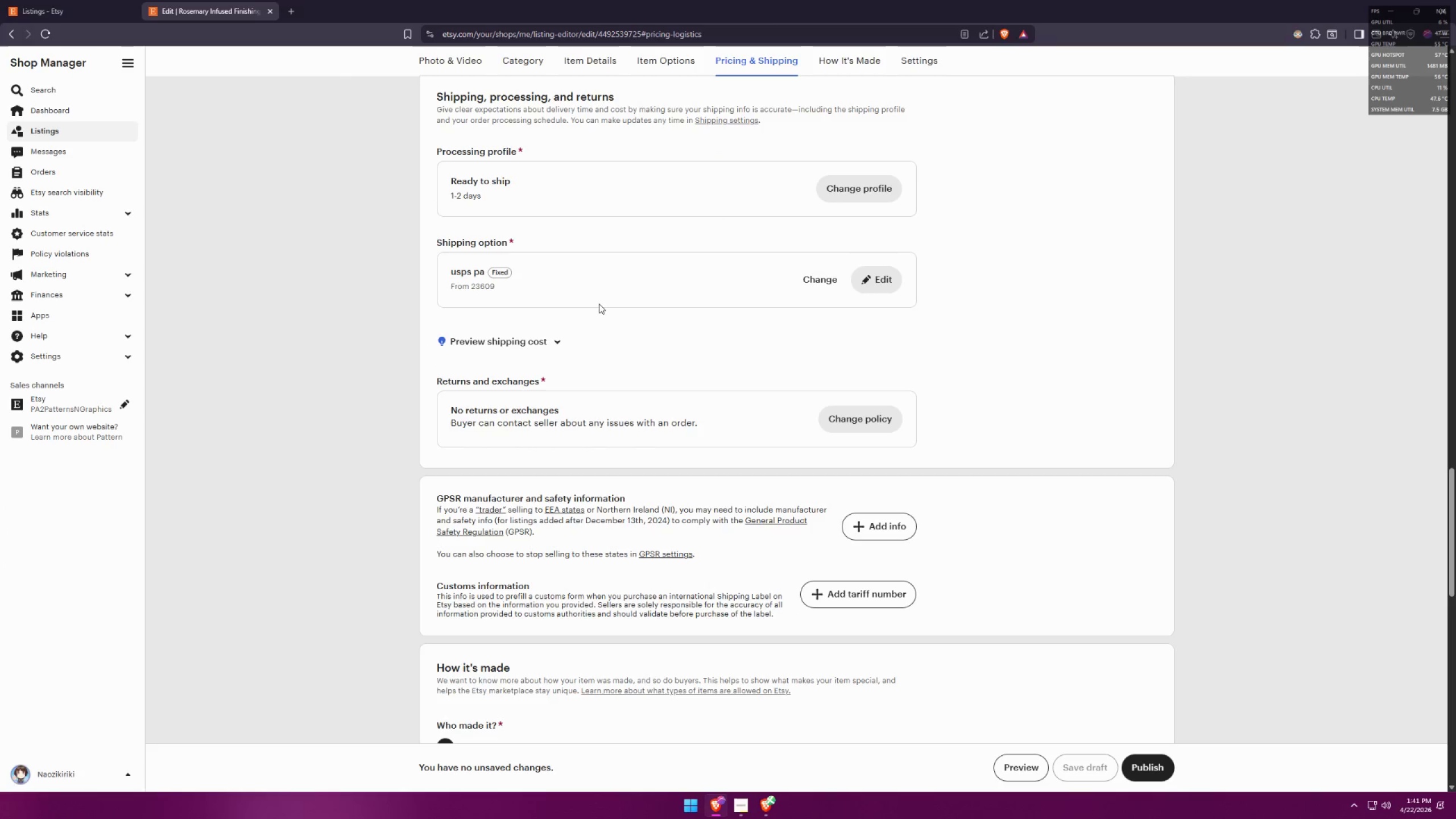 
key(Meta+MetaLeft)
 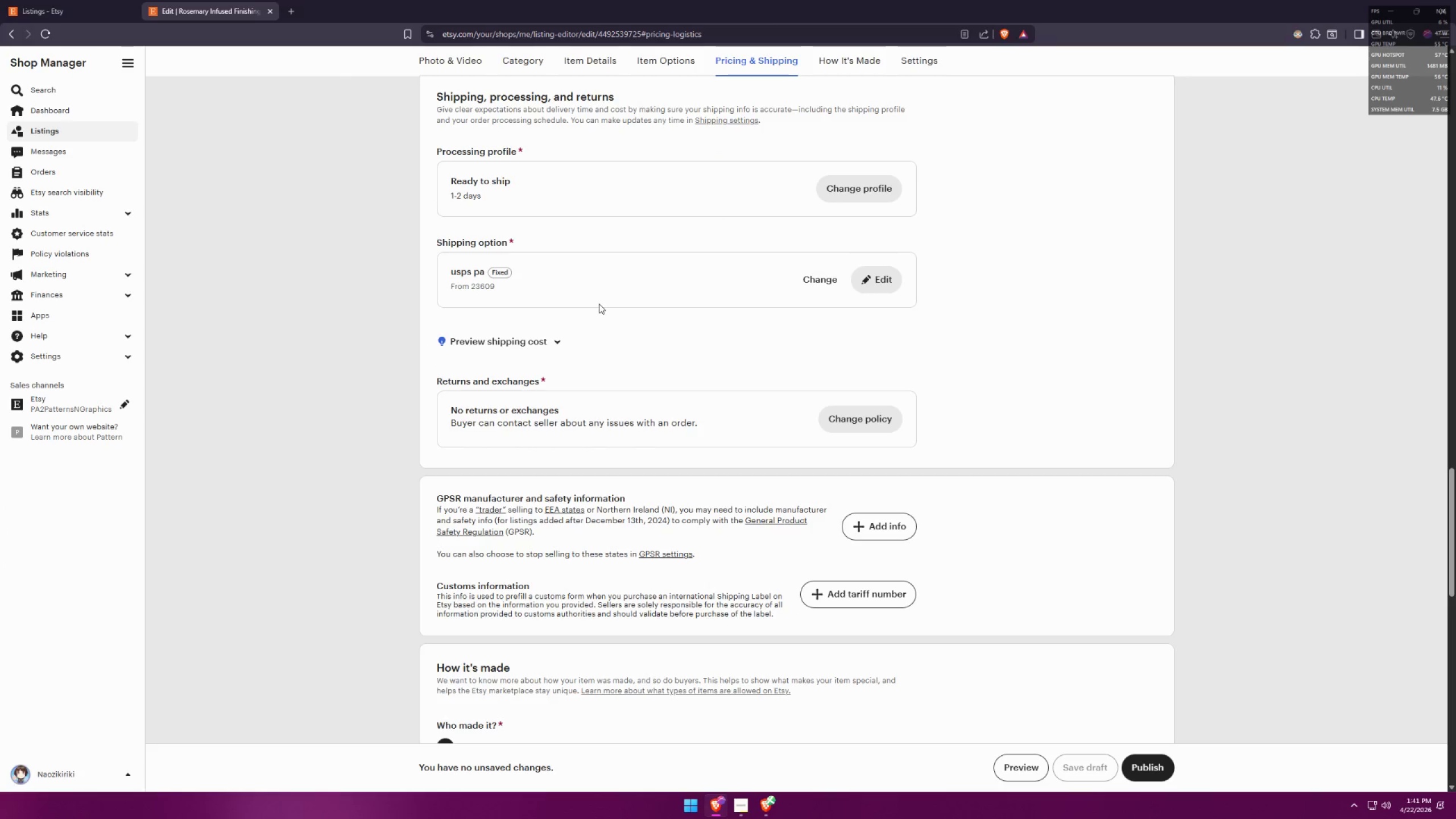 
key(Meta+Shift+ShiftLeft)
 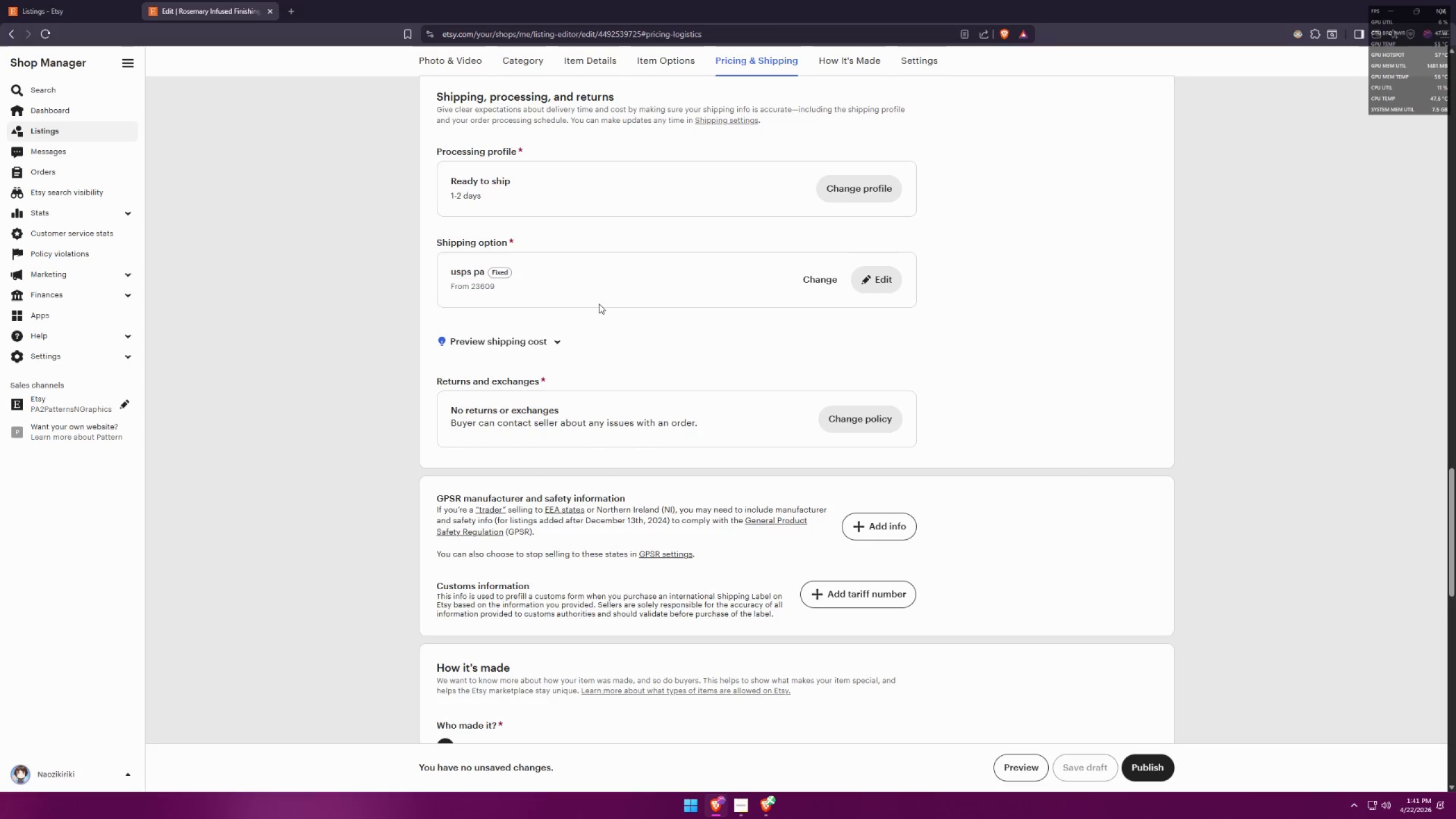 
key(Meta+Shift+S)
 